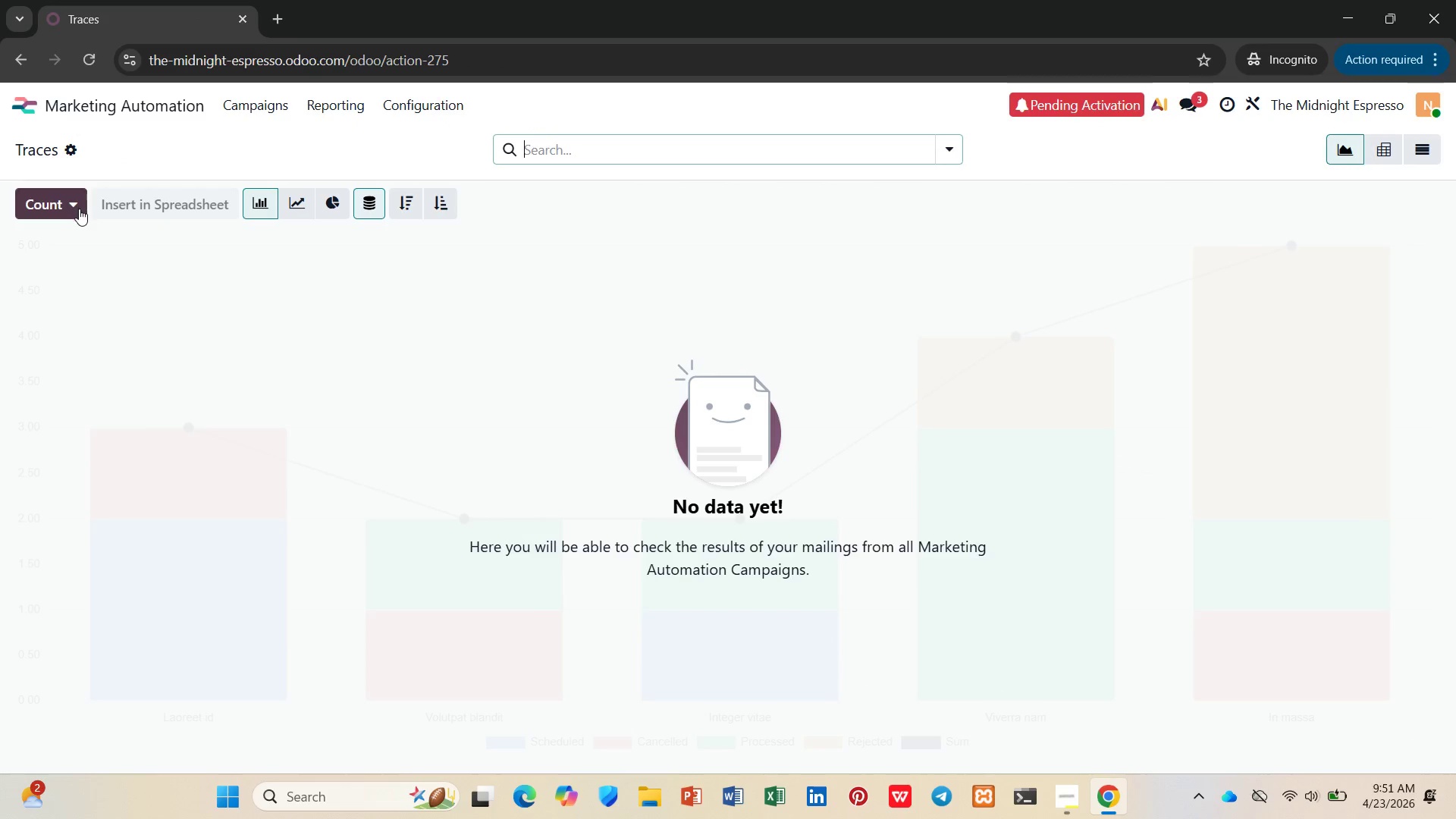 
wait(5.19)
 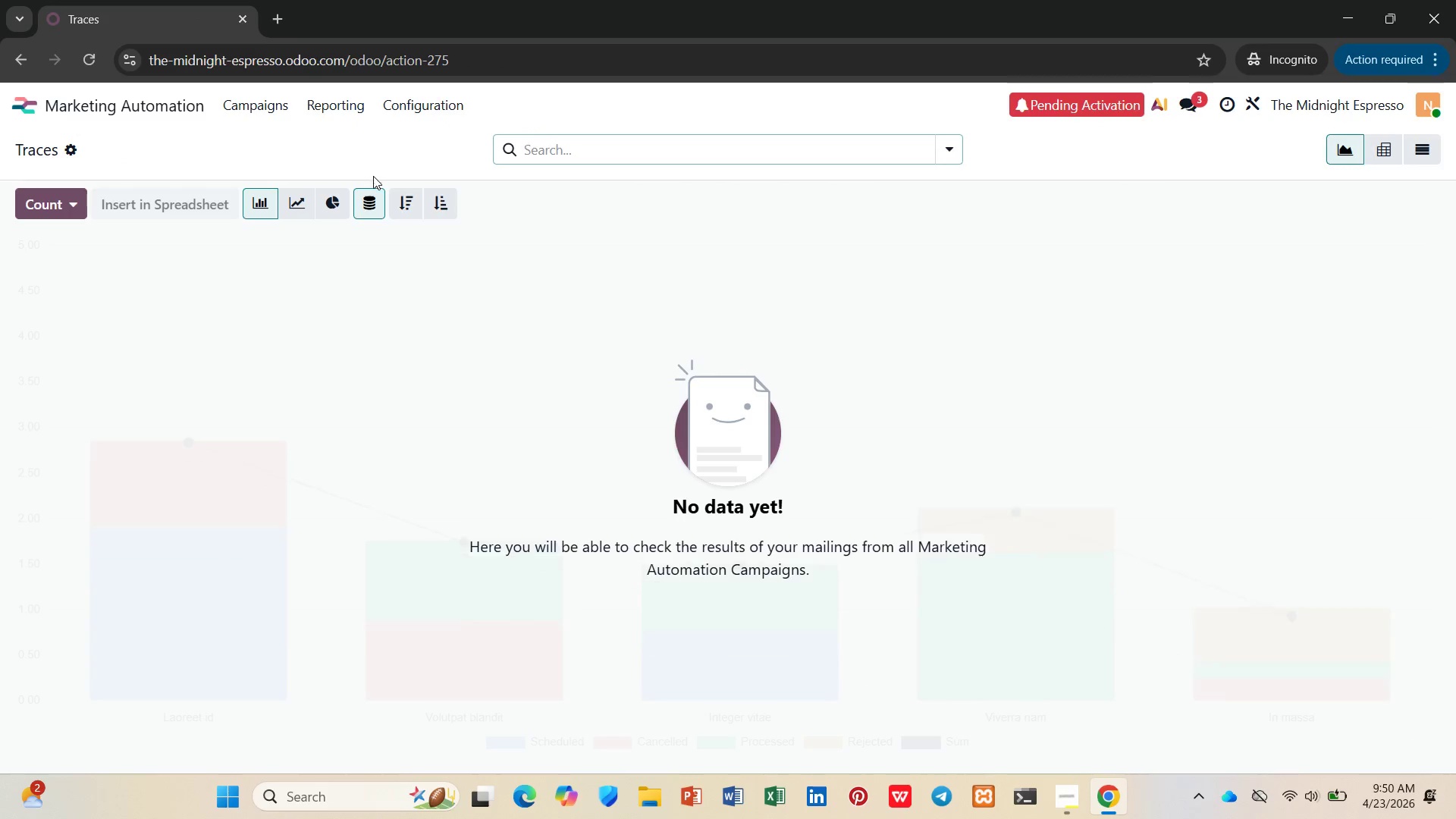 
left_click([336, 107])
 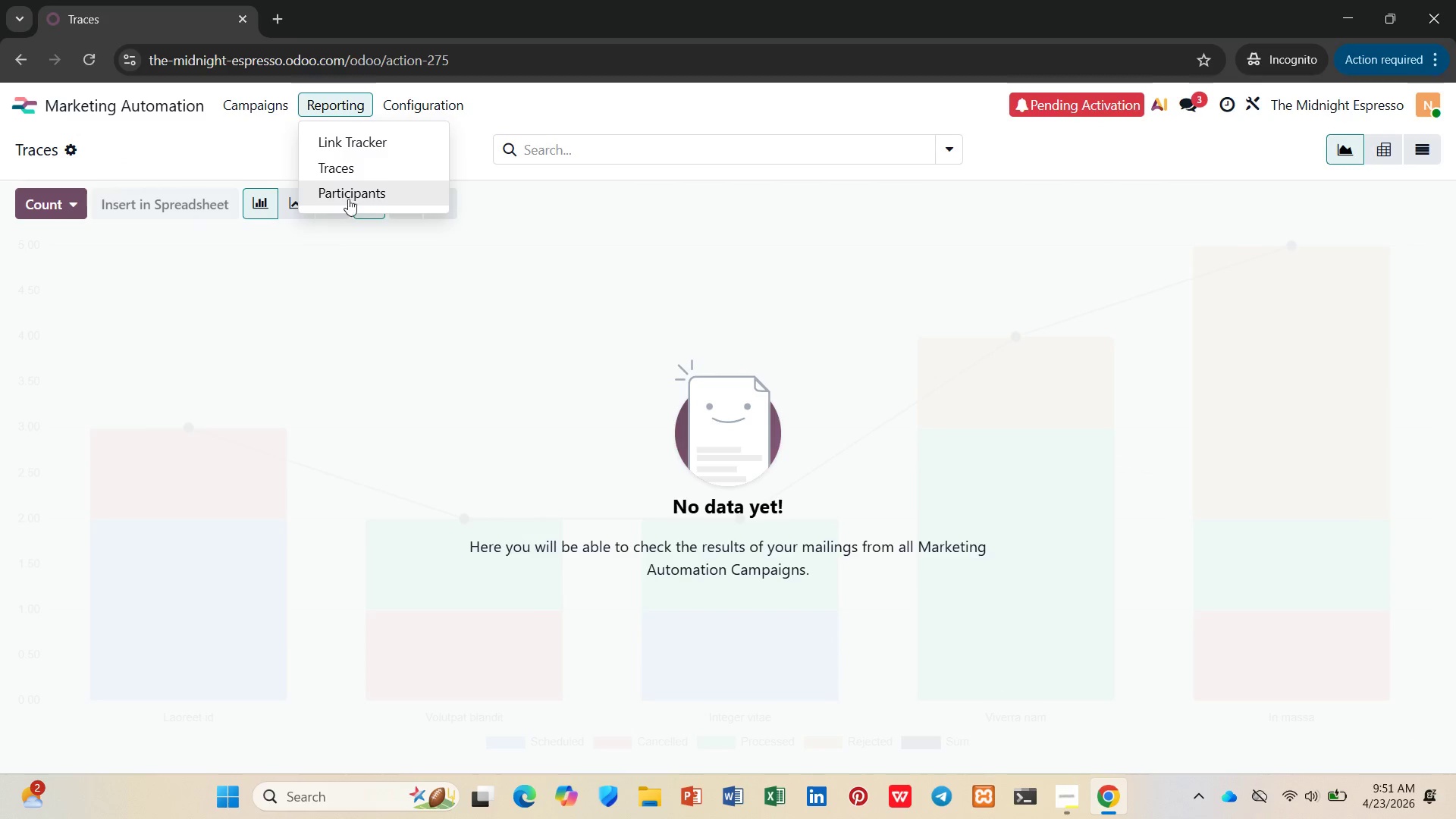 
left_click([356, 190])
 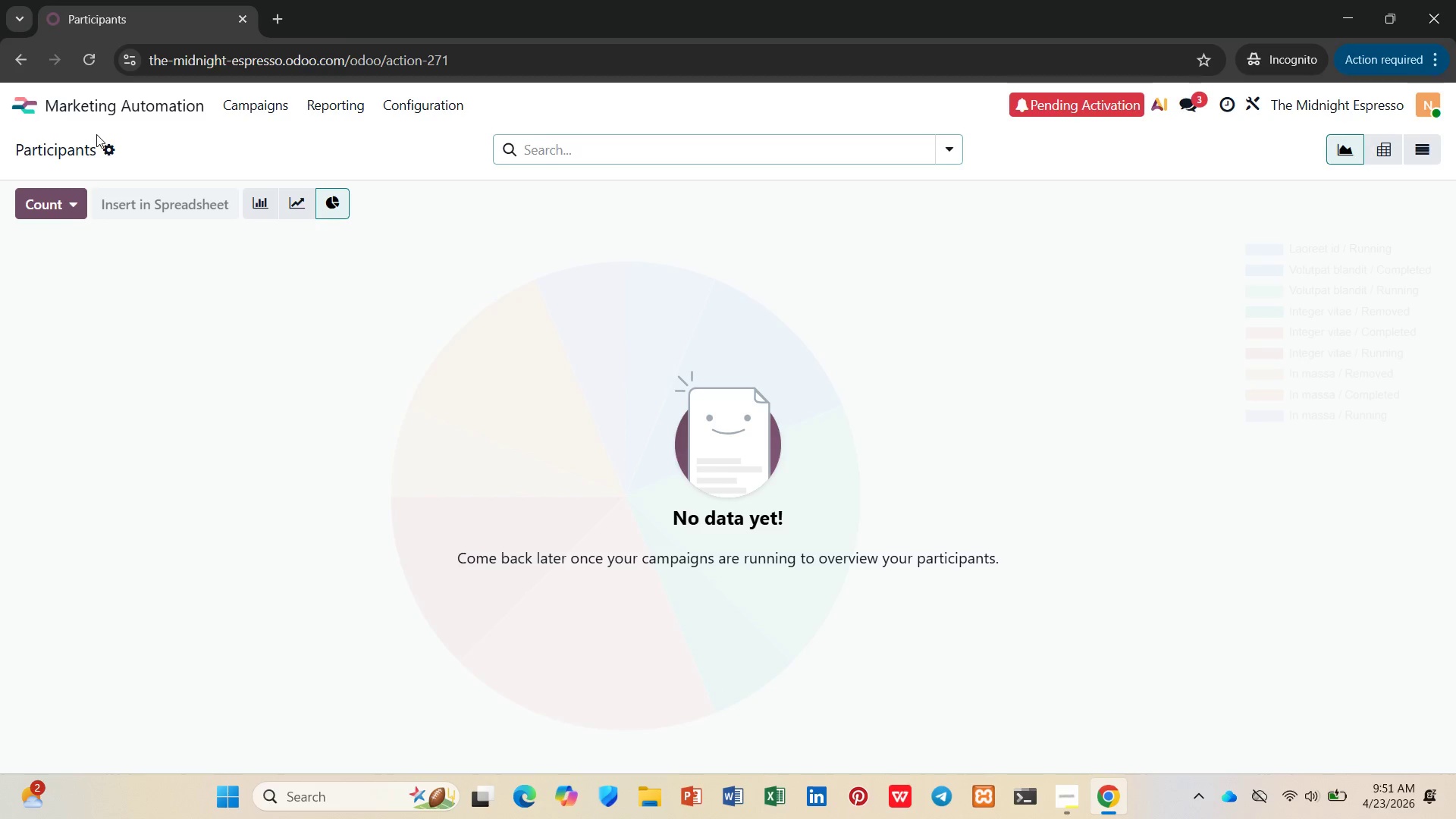 
left_click([102, 142])
 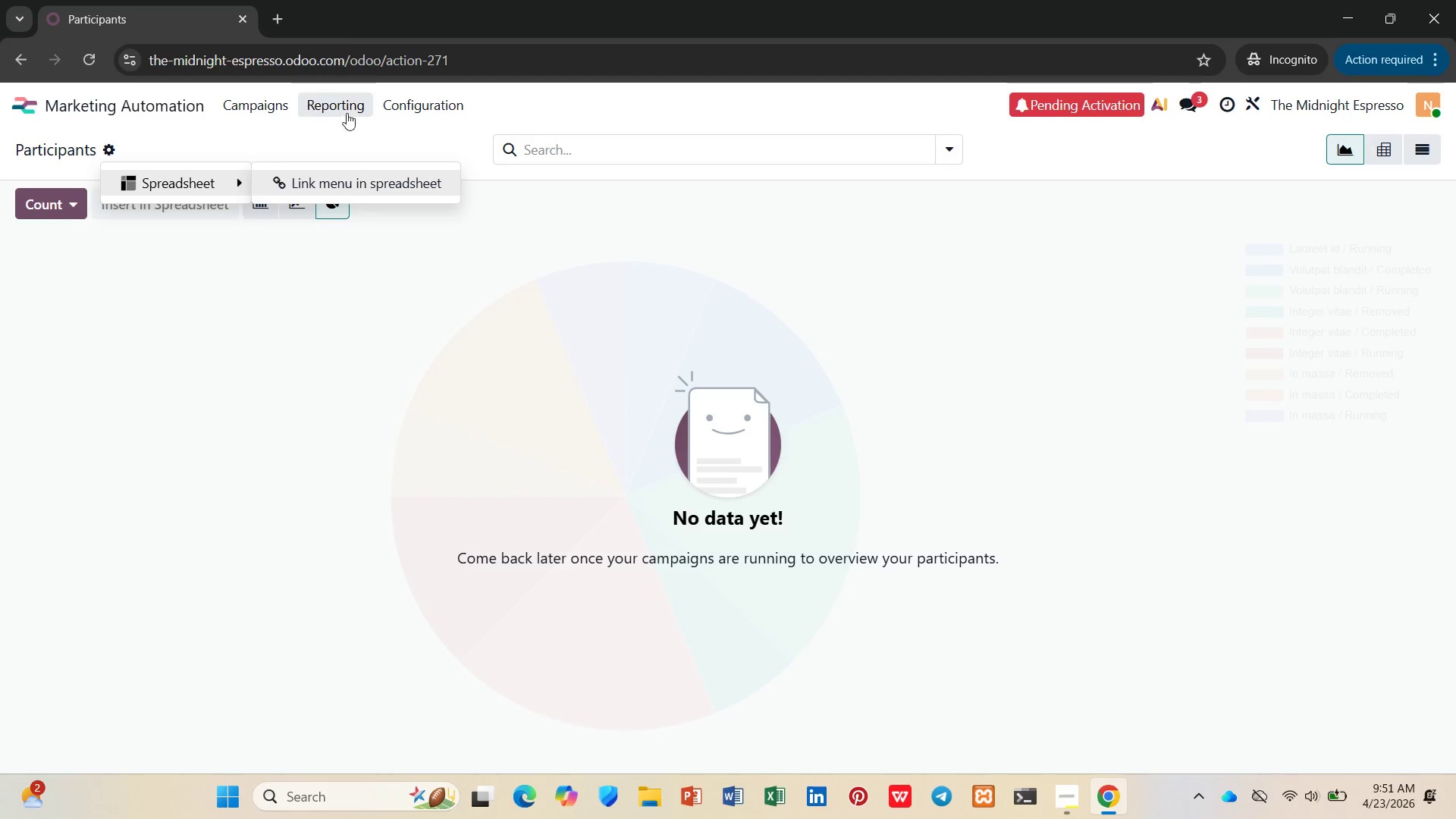 
wait(5.05)
 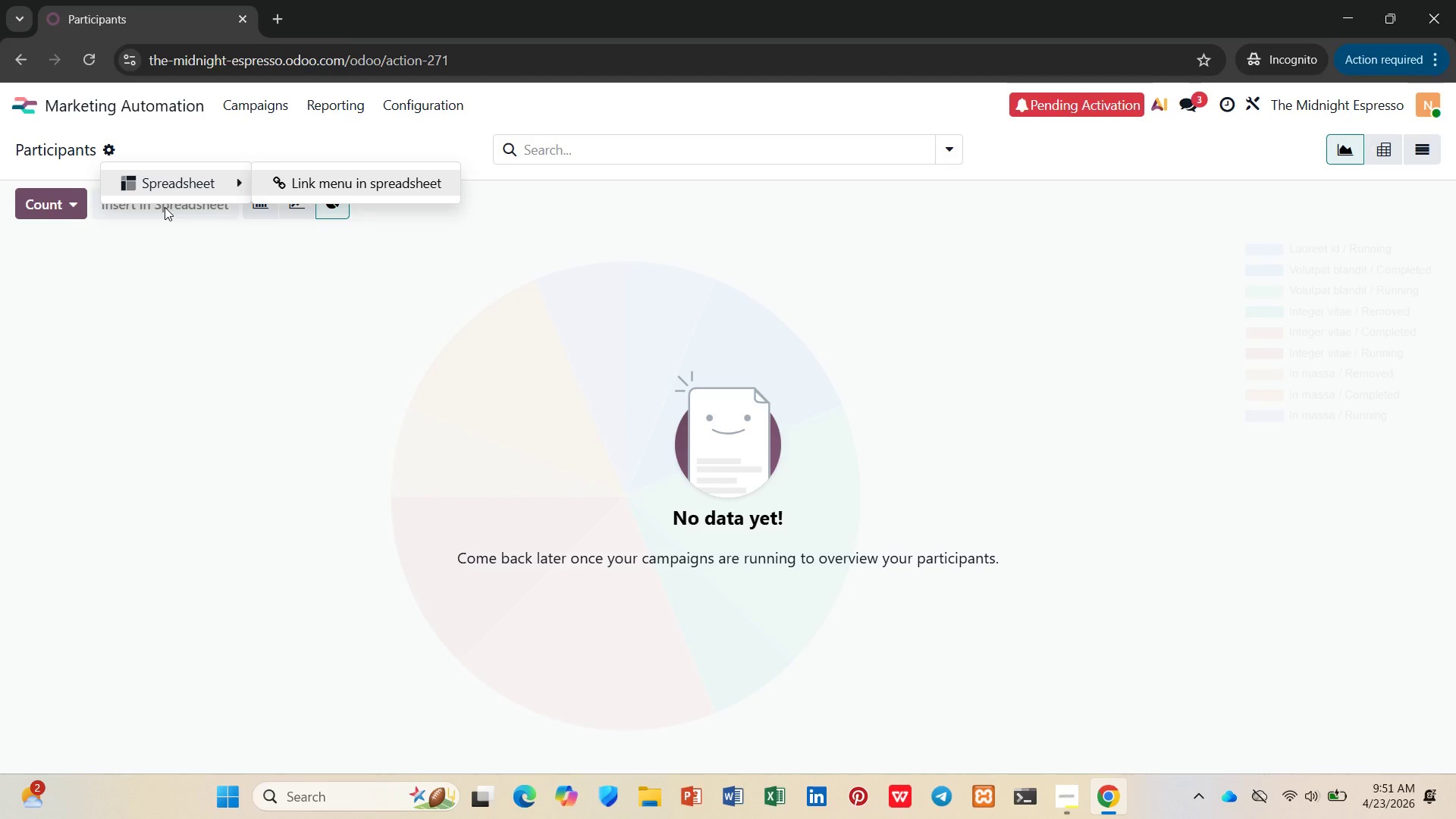 
left_click([353, 162])
 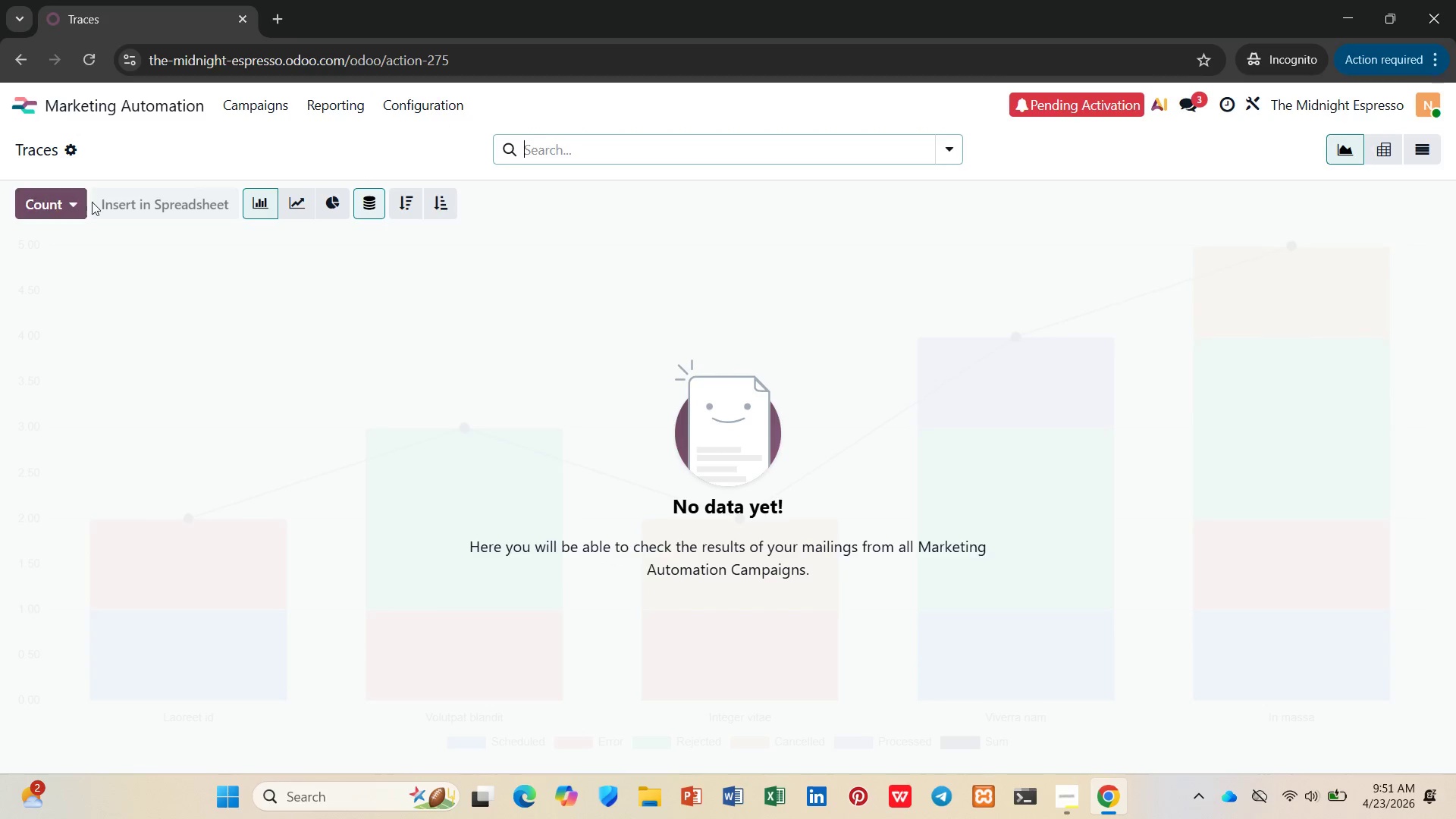 
left_click([80, 204])
 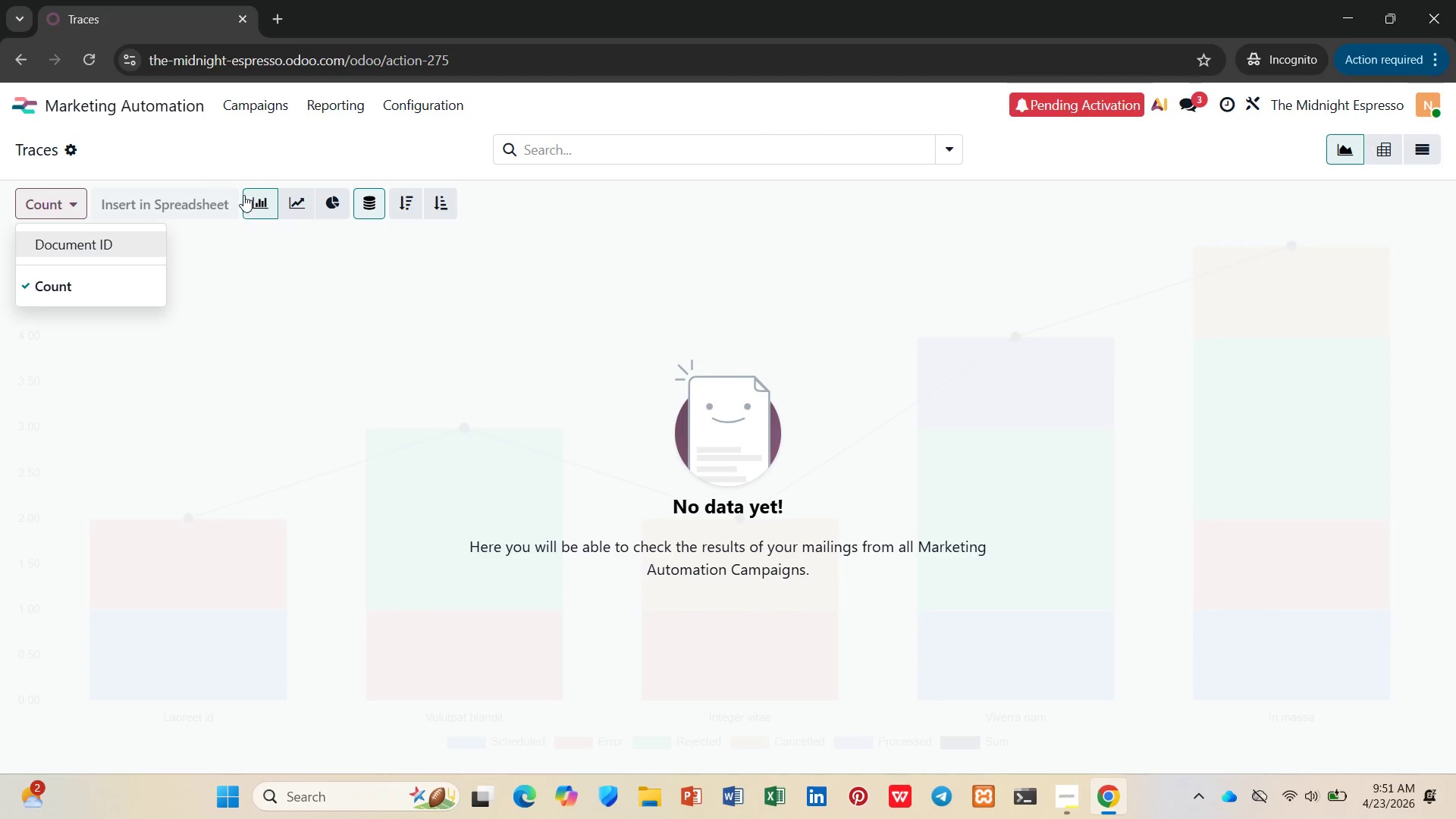 
left_click([207, 195])
 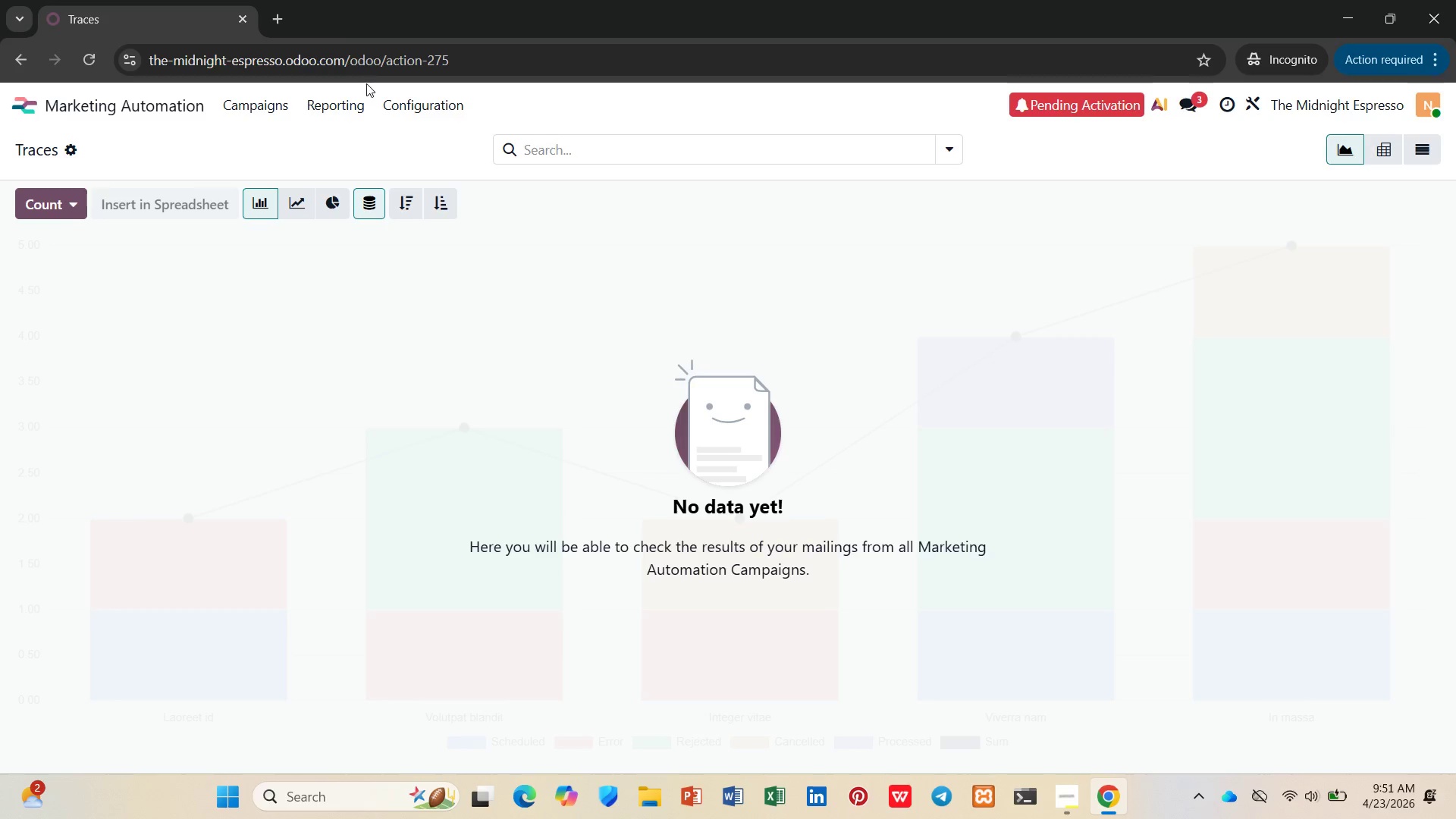 
left_click([403, 103])
 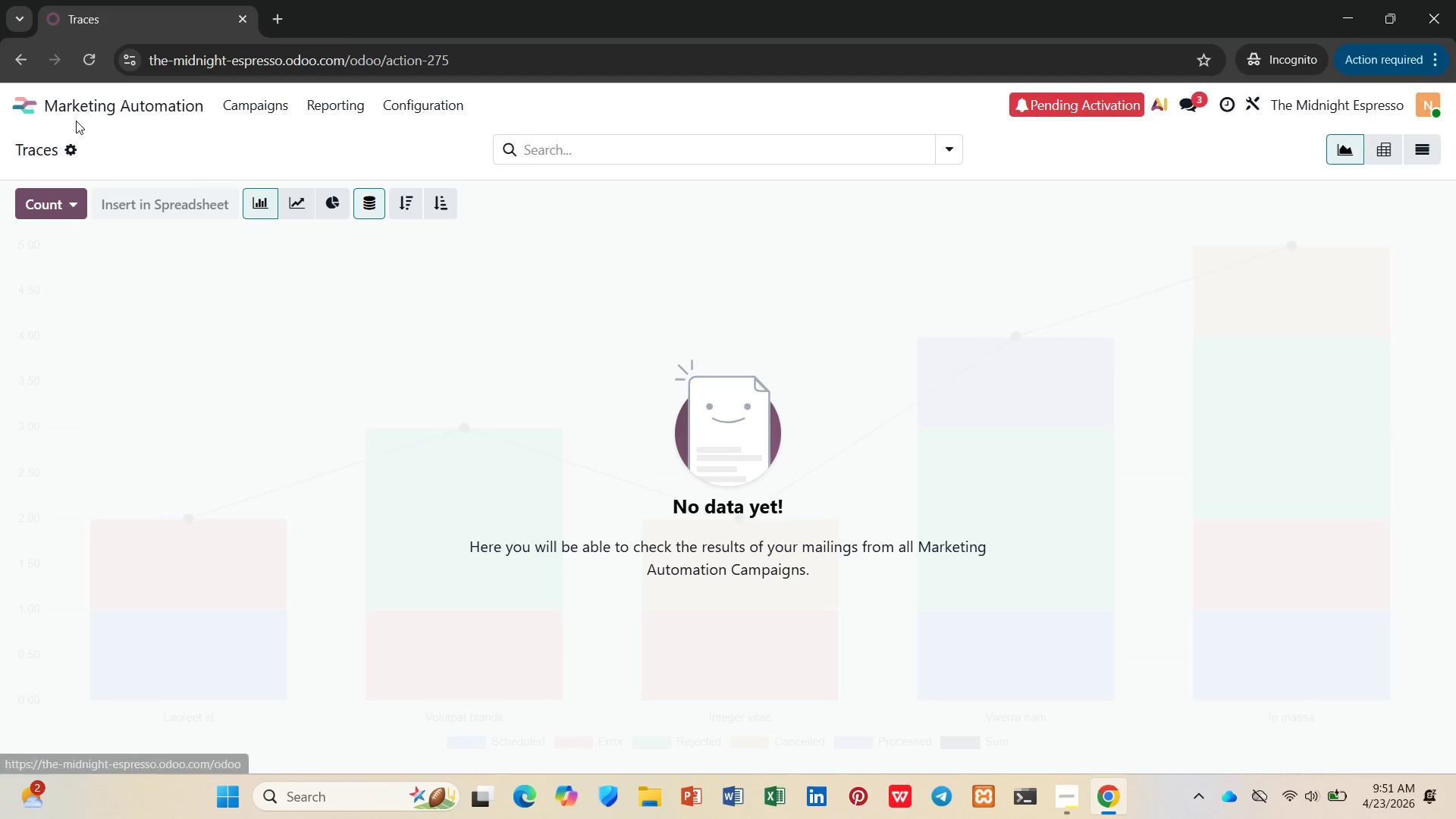 
left_click([255, 109])
 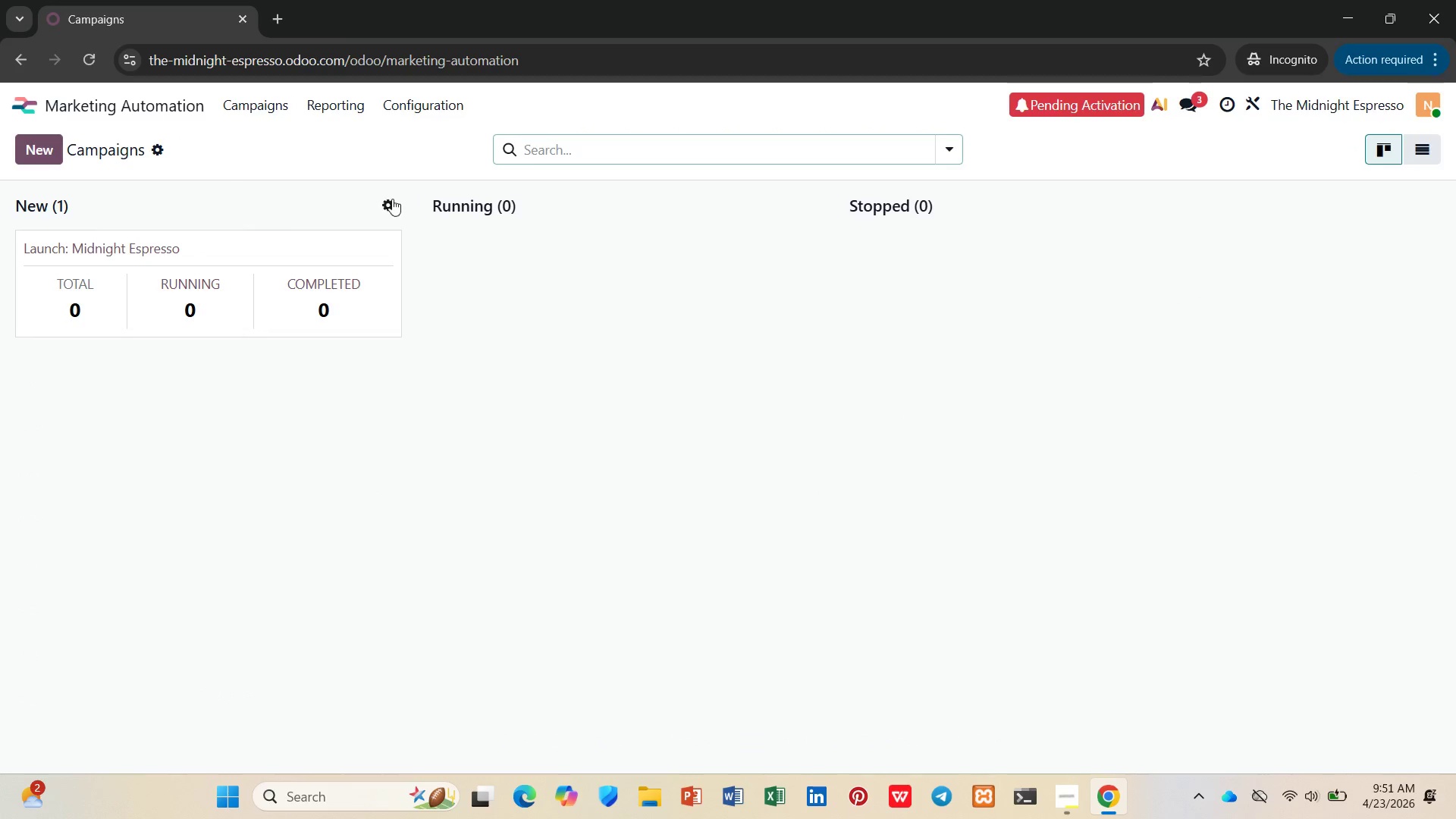 
left_click([384, 198])
 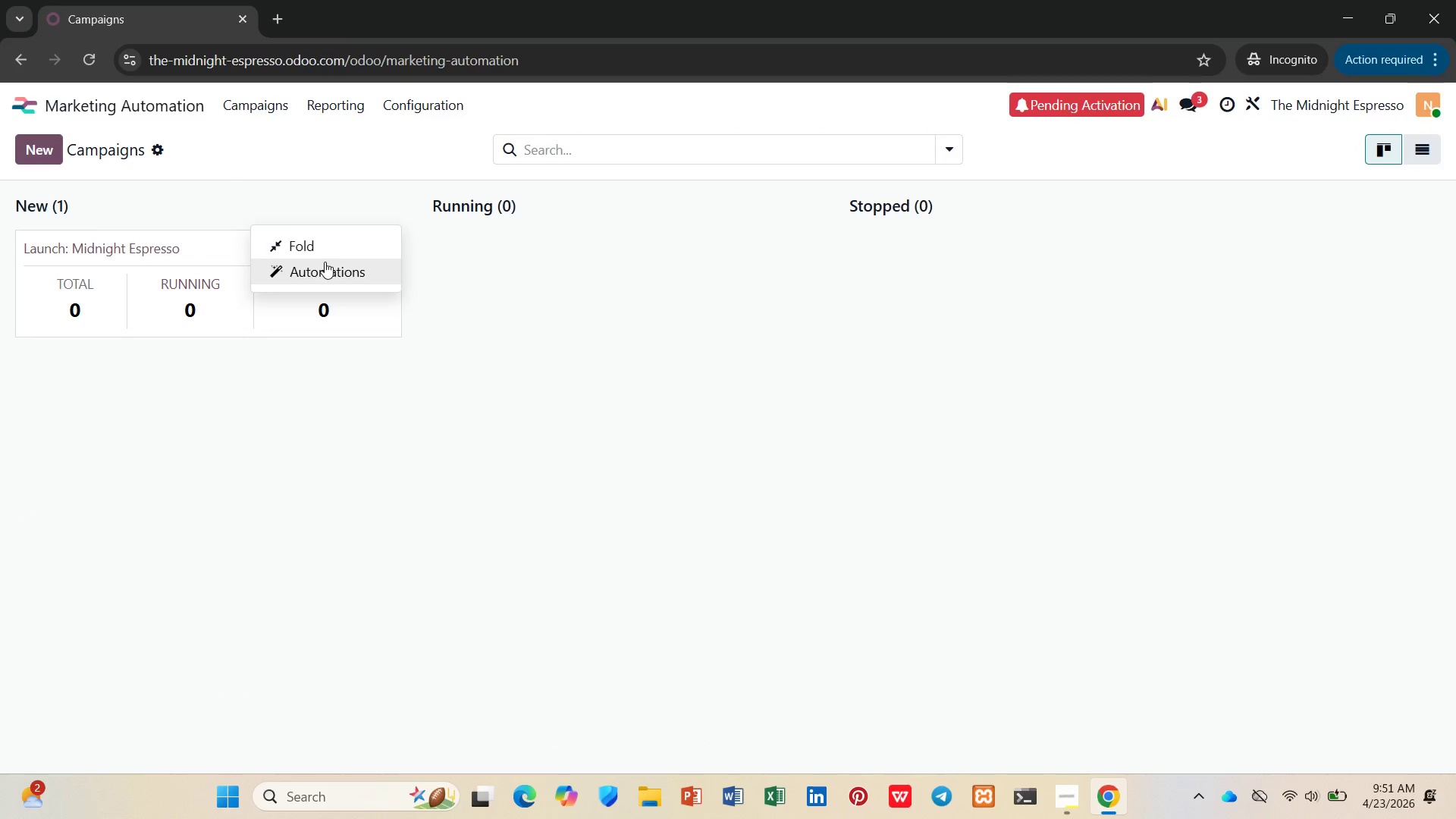 
left_click([325, 262])
 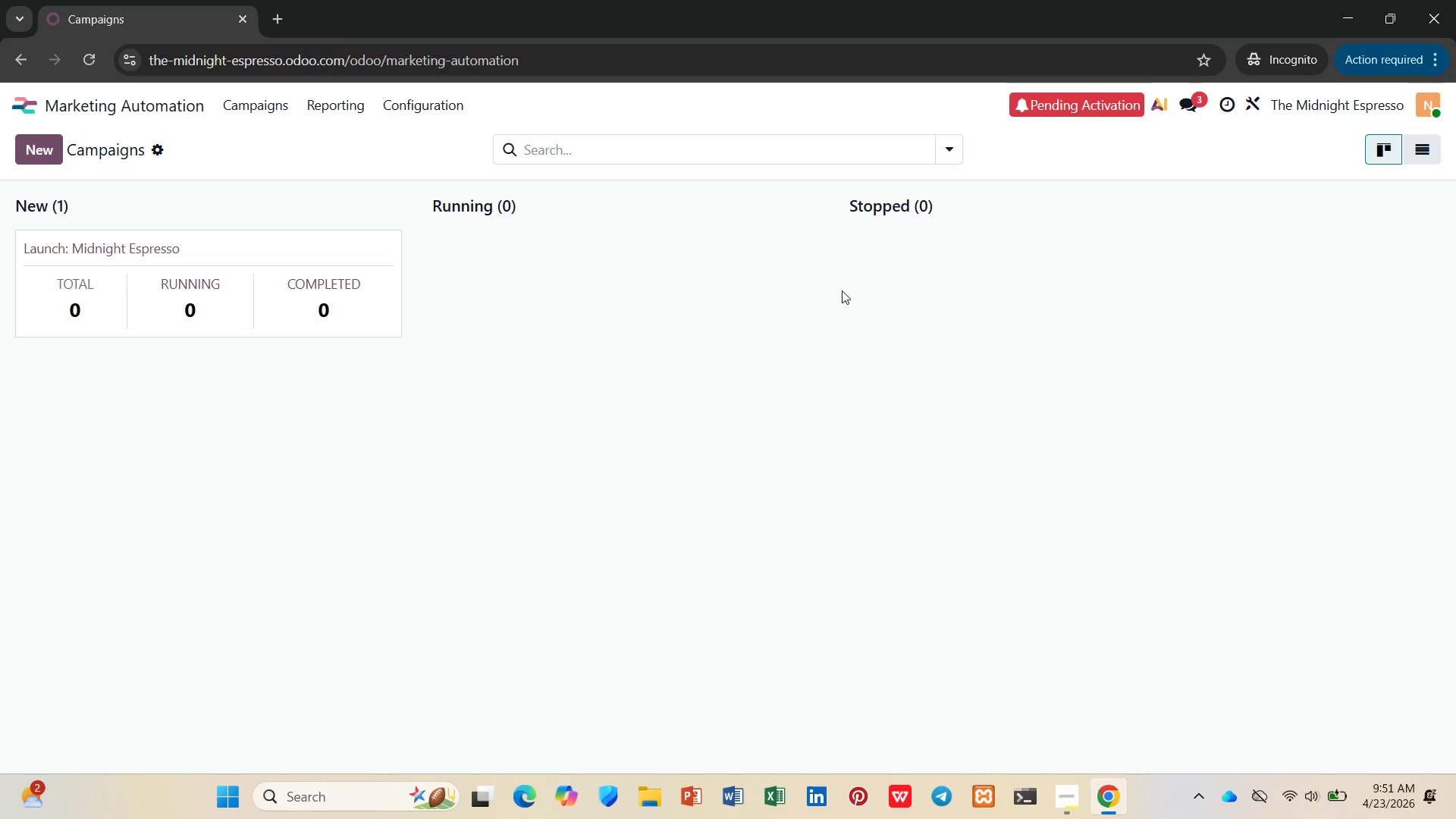 
wait(19.86)
 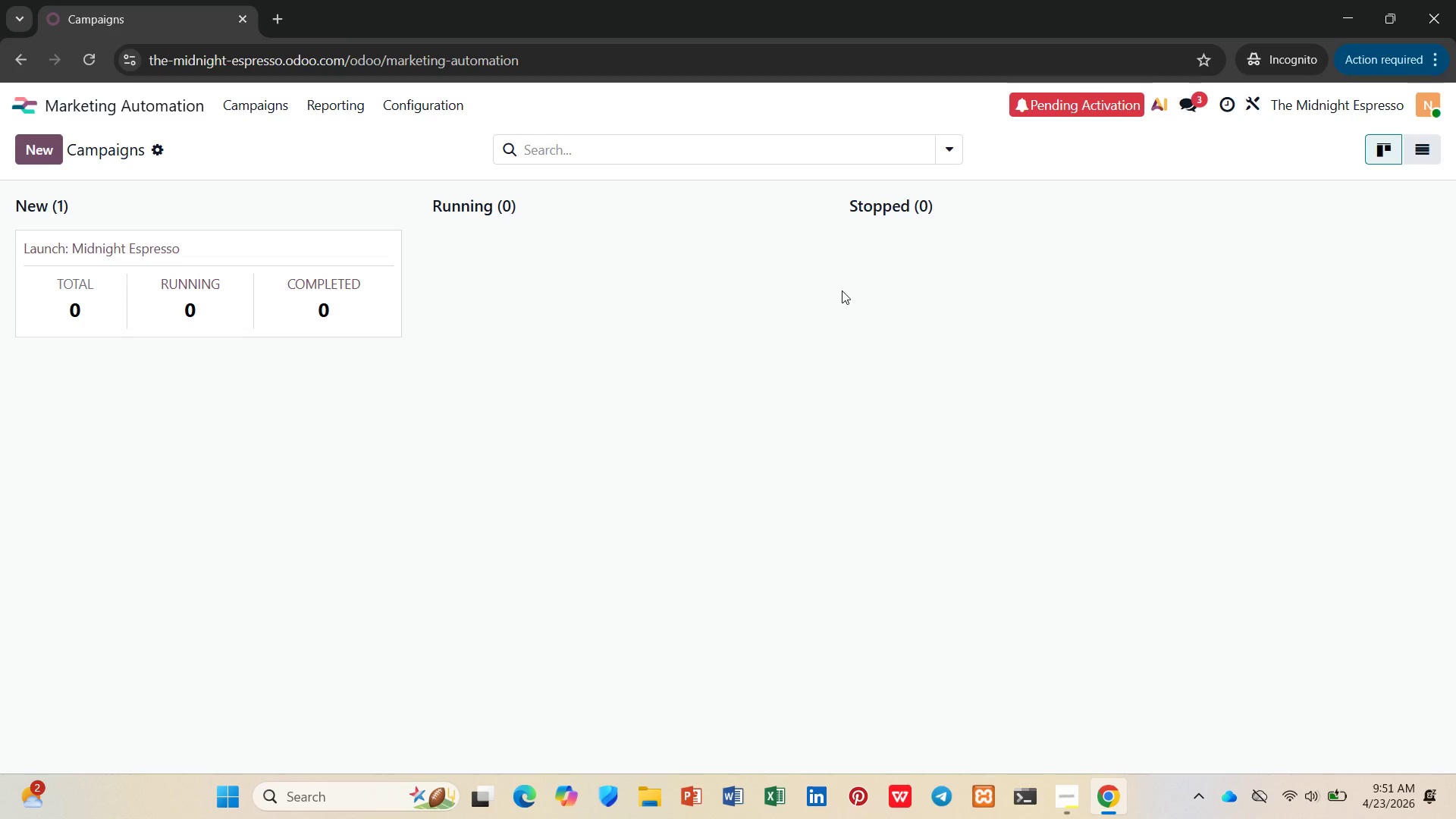 
left_click([42, 136])
 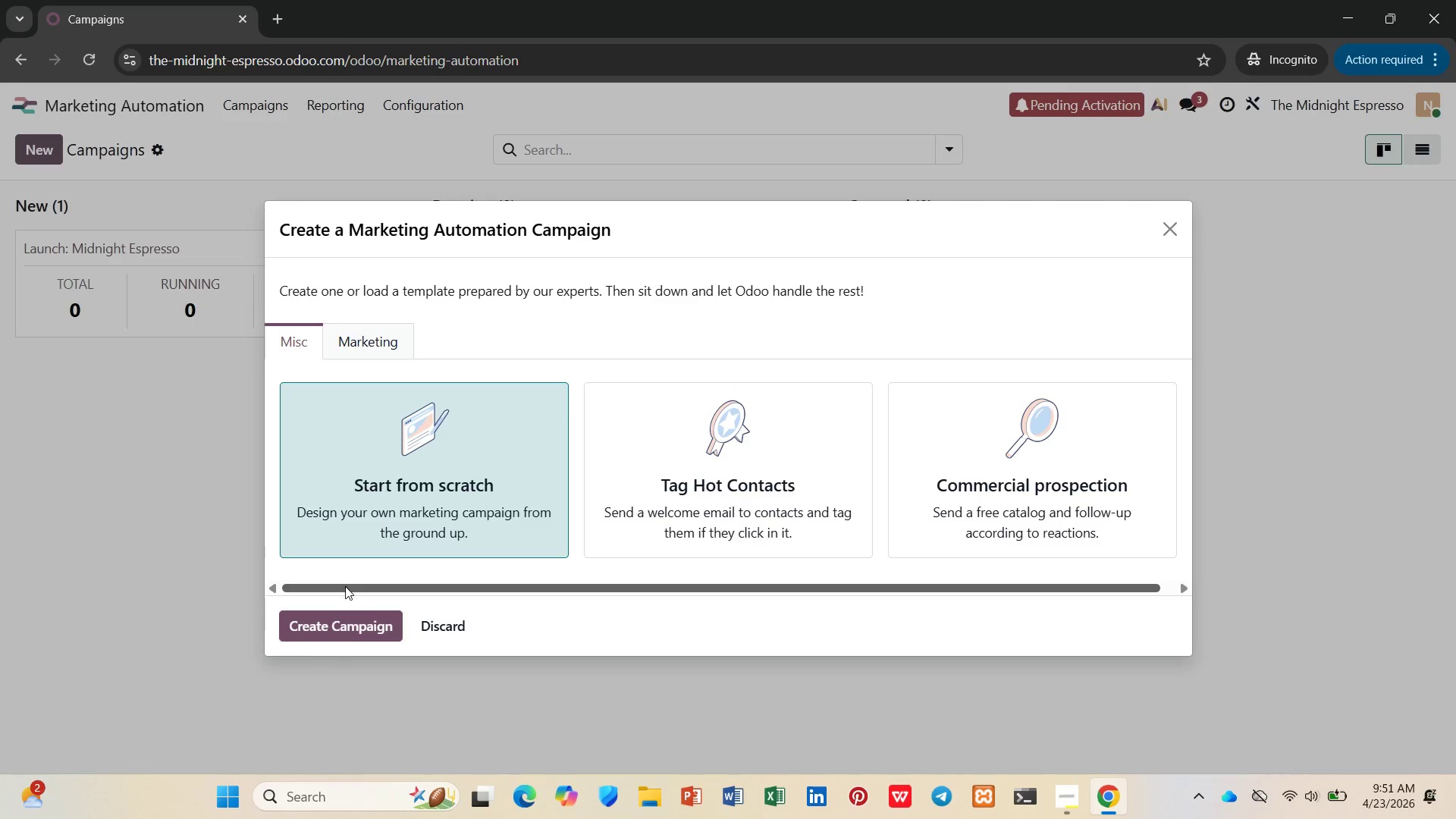 
left_click([356, 612])
 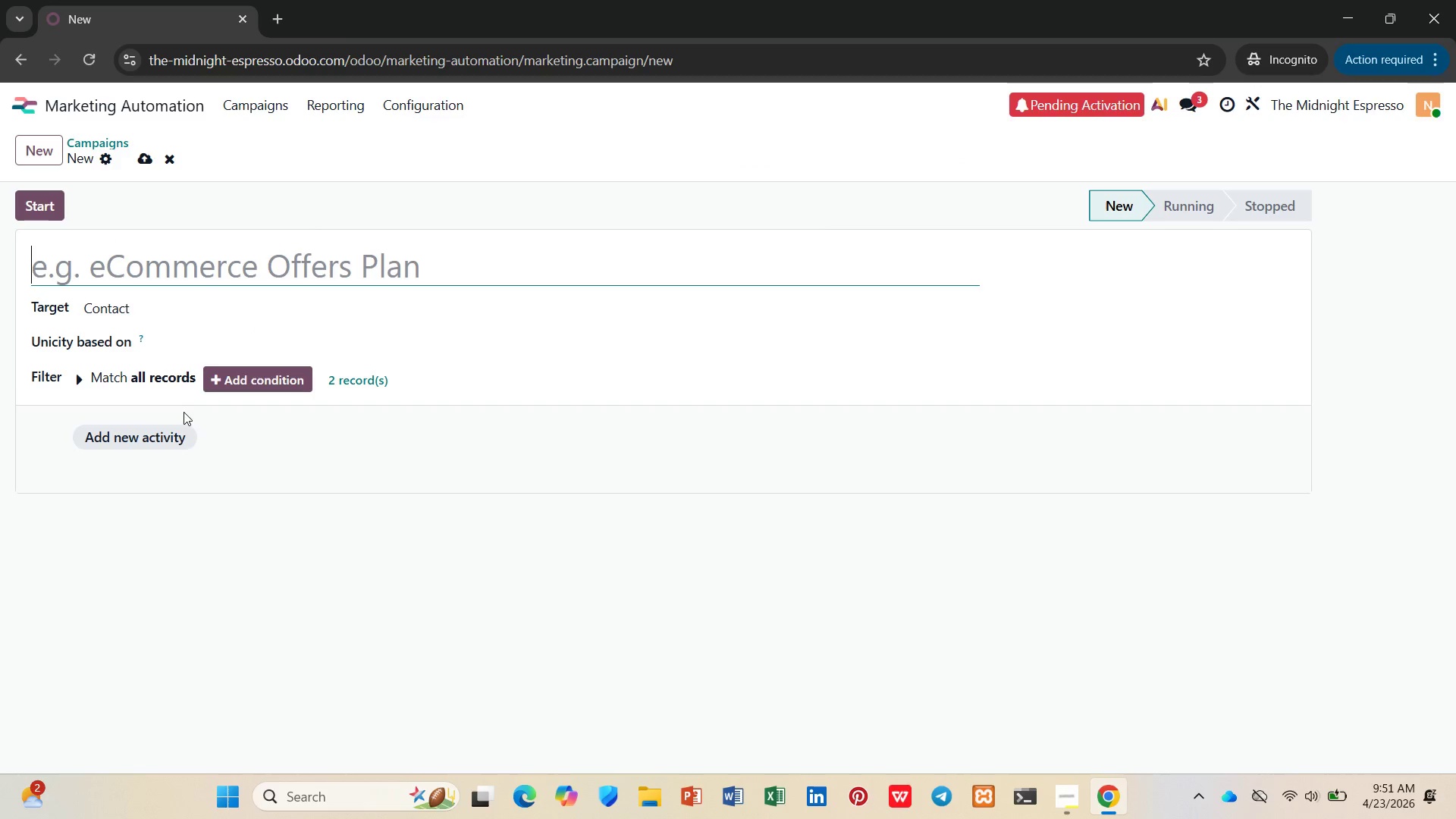 
wait(5.38)
 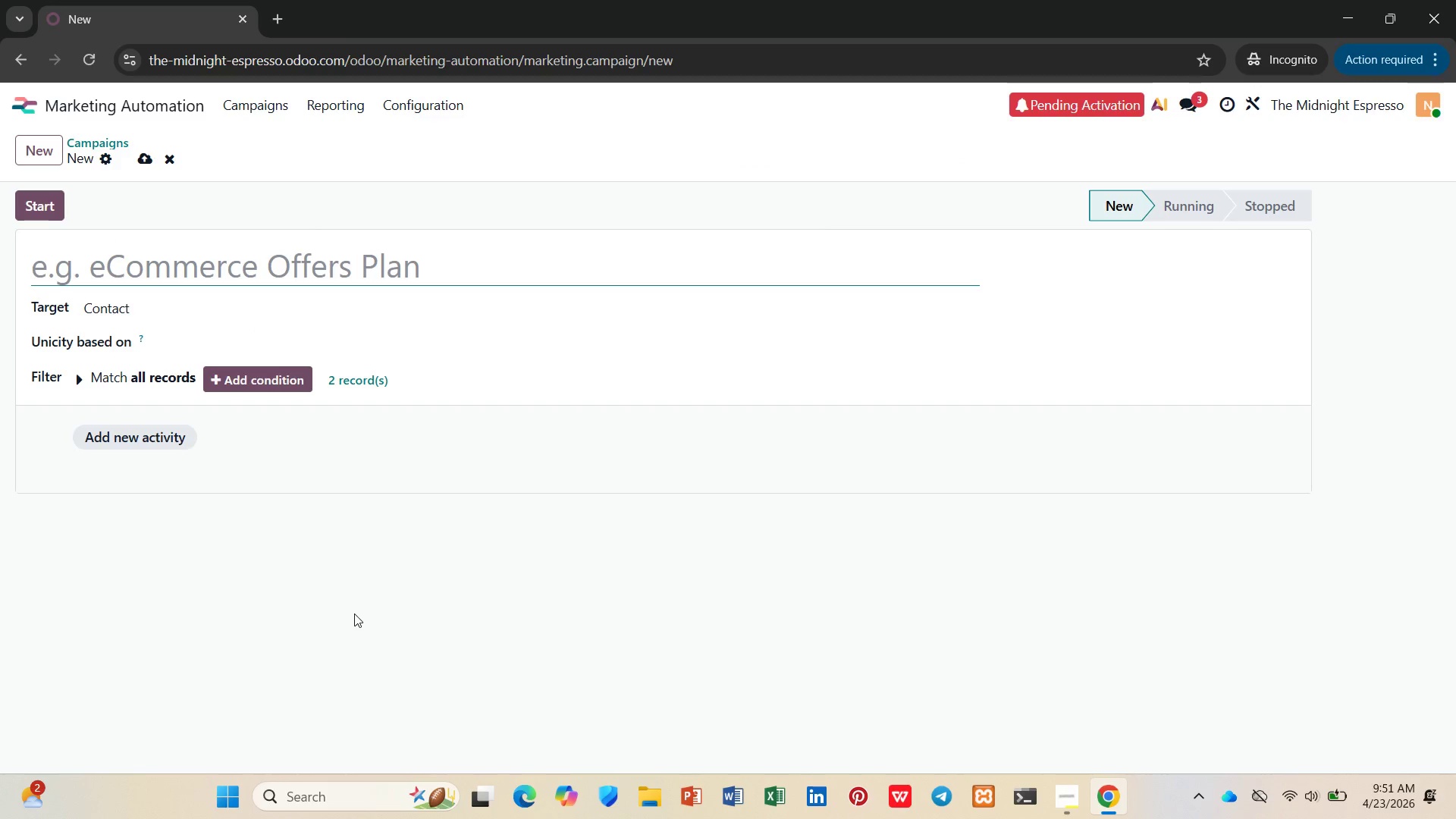 
left_click([102, 151])
 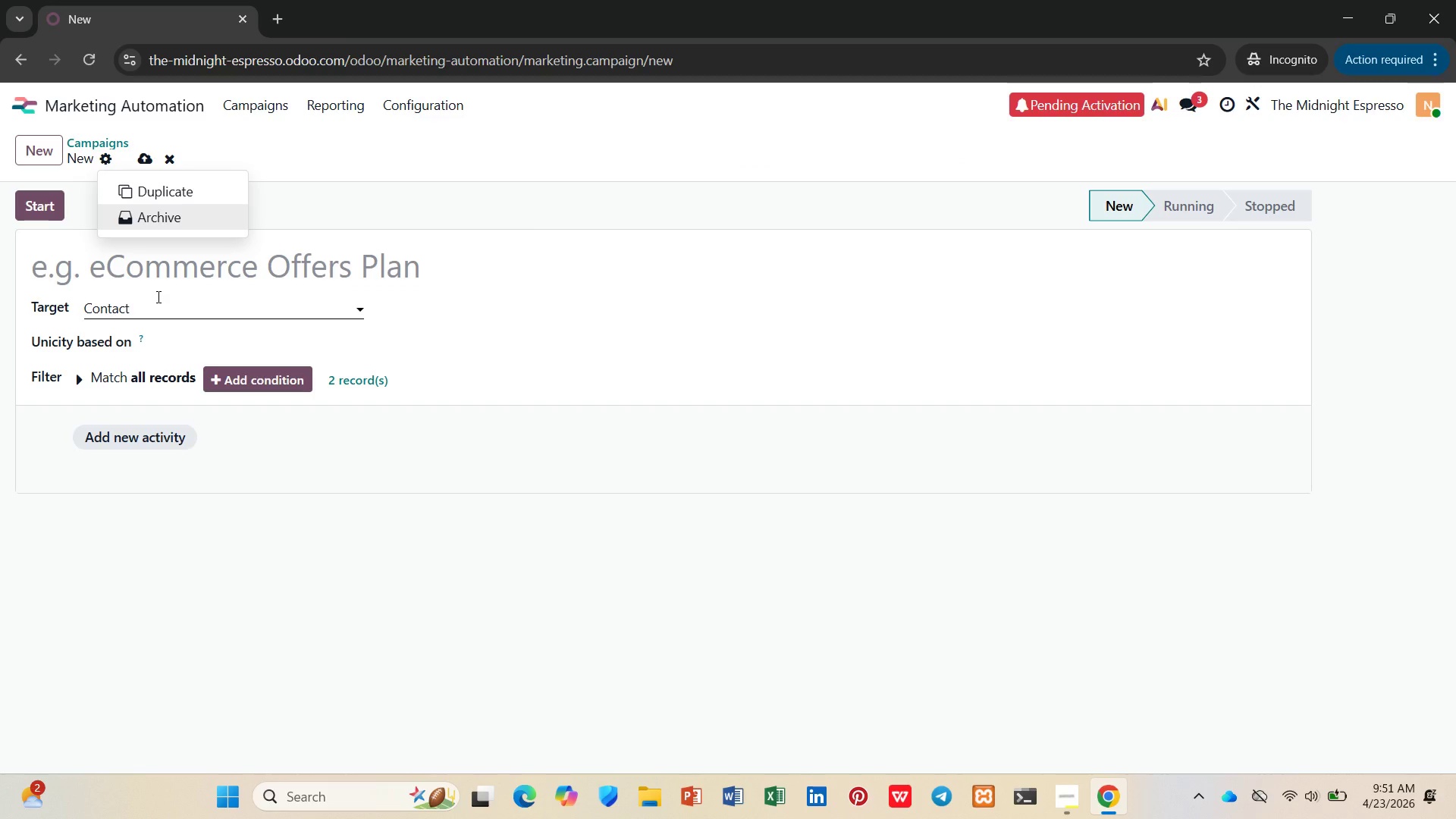 
left_click([157, 297])
 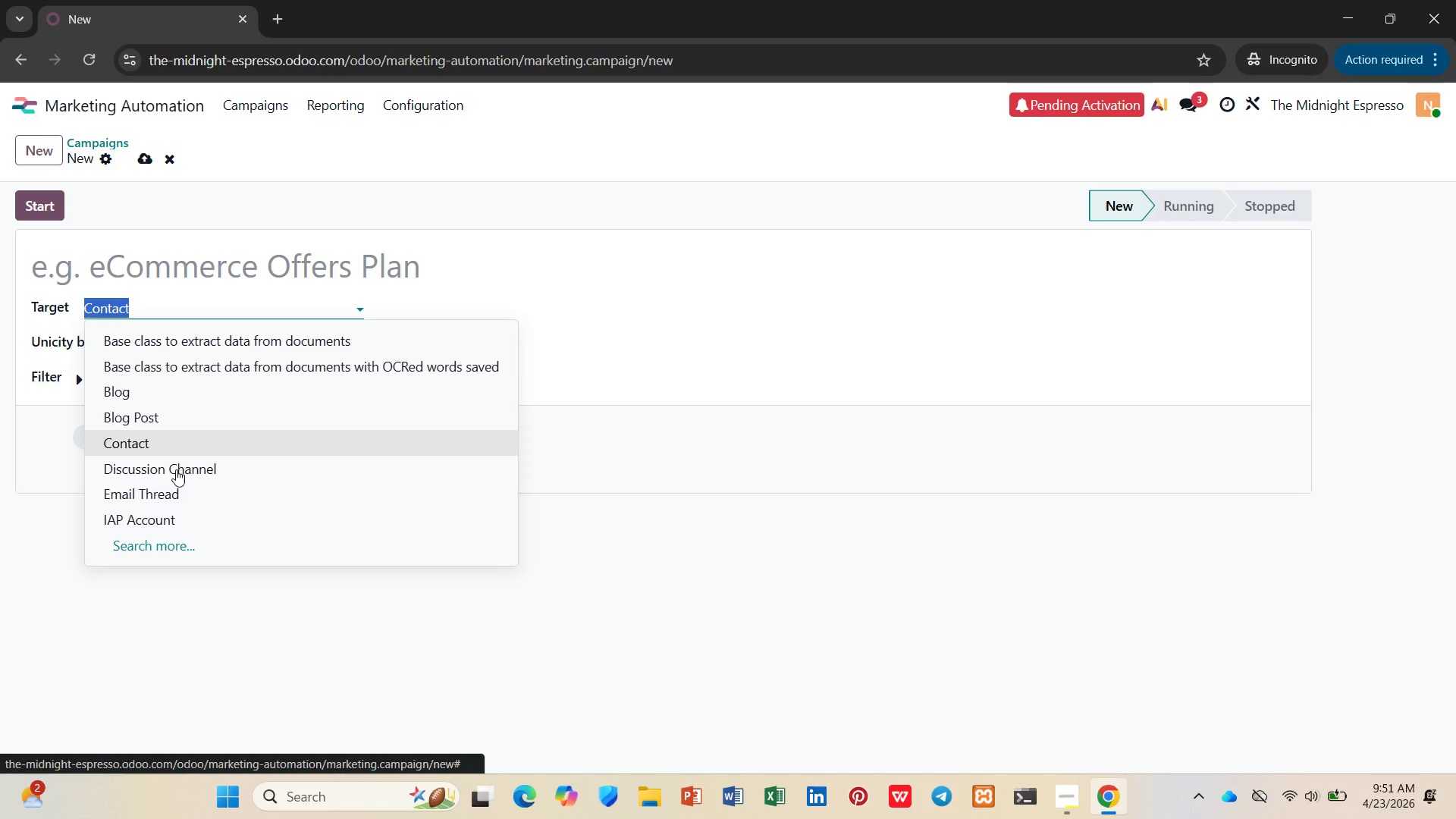 
left_click([116, 612])
 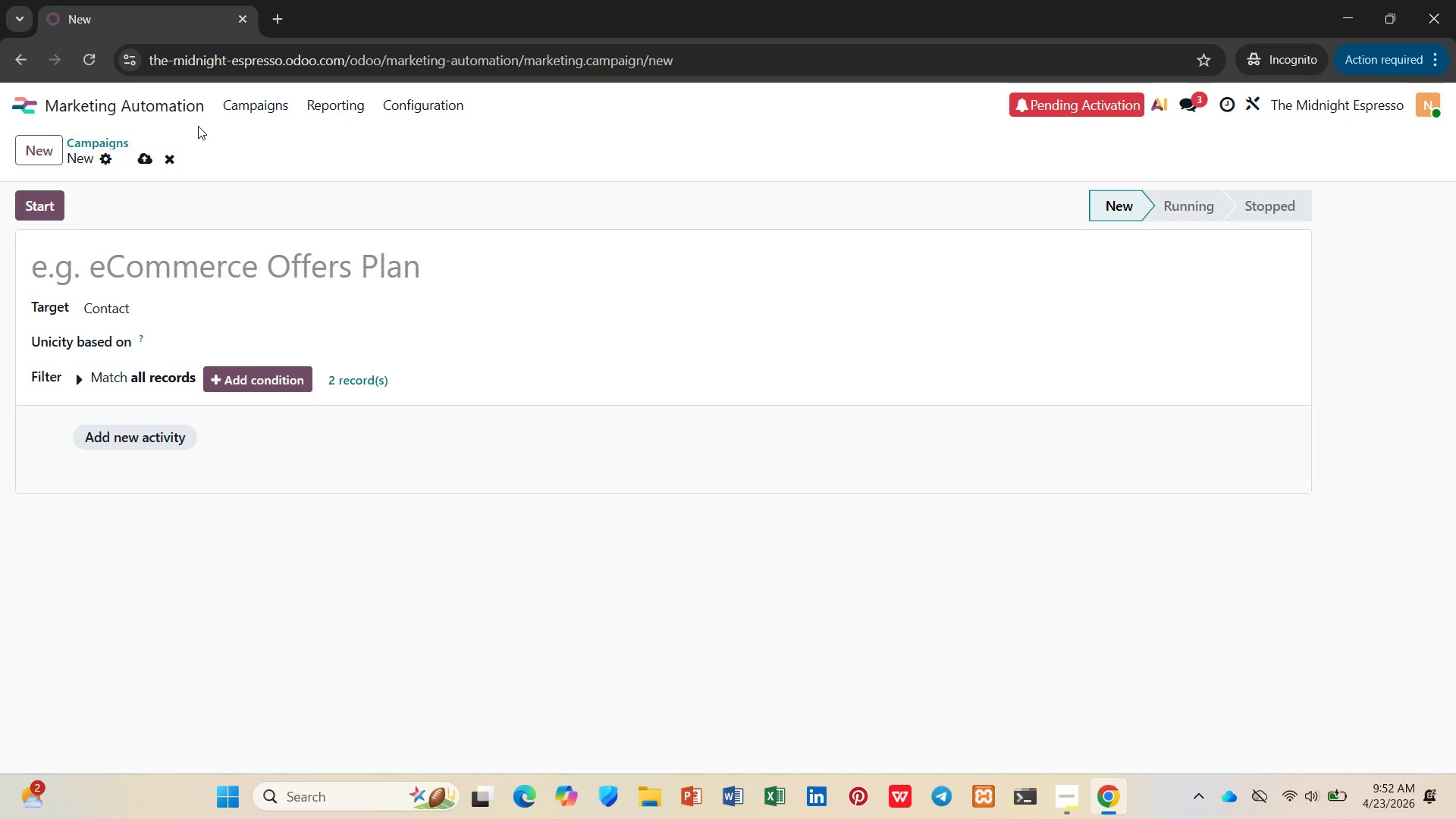 
wait(65.24)
 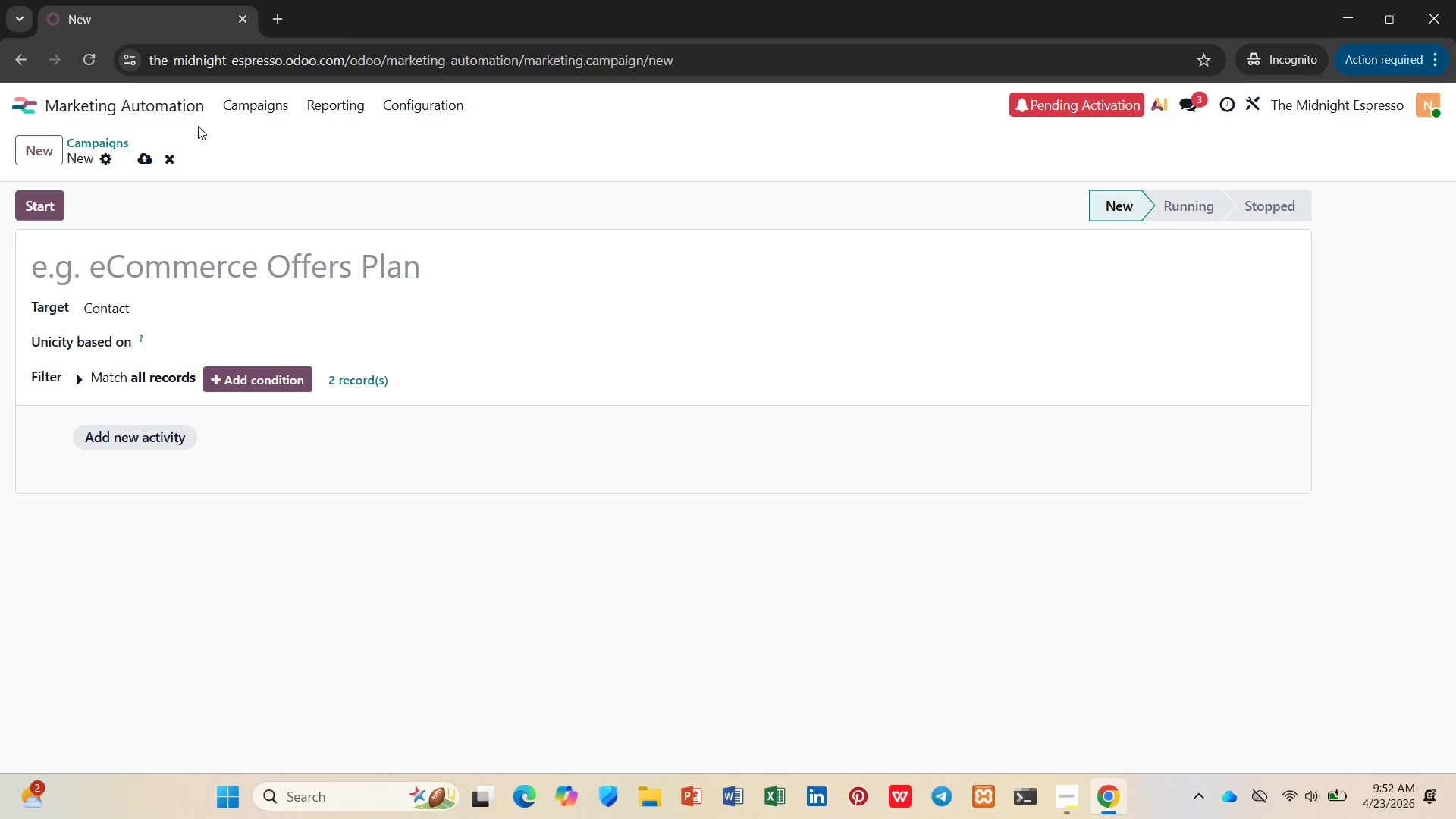 
mouse_move([106, 246])
 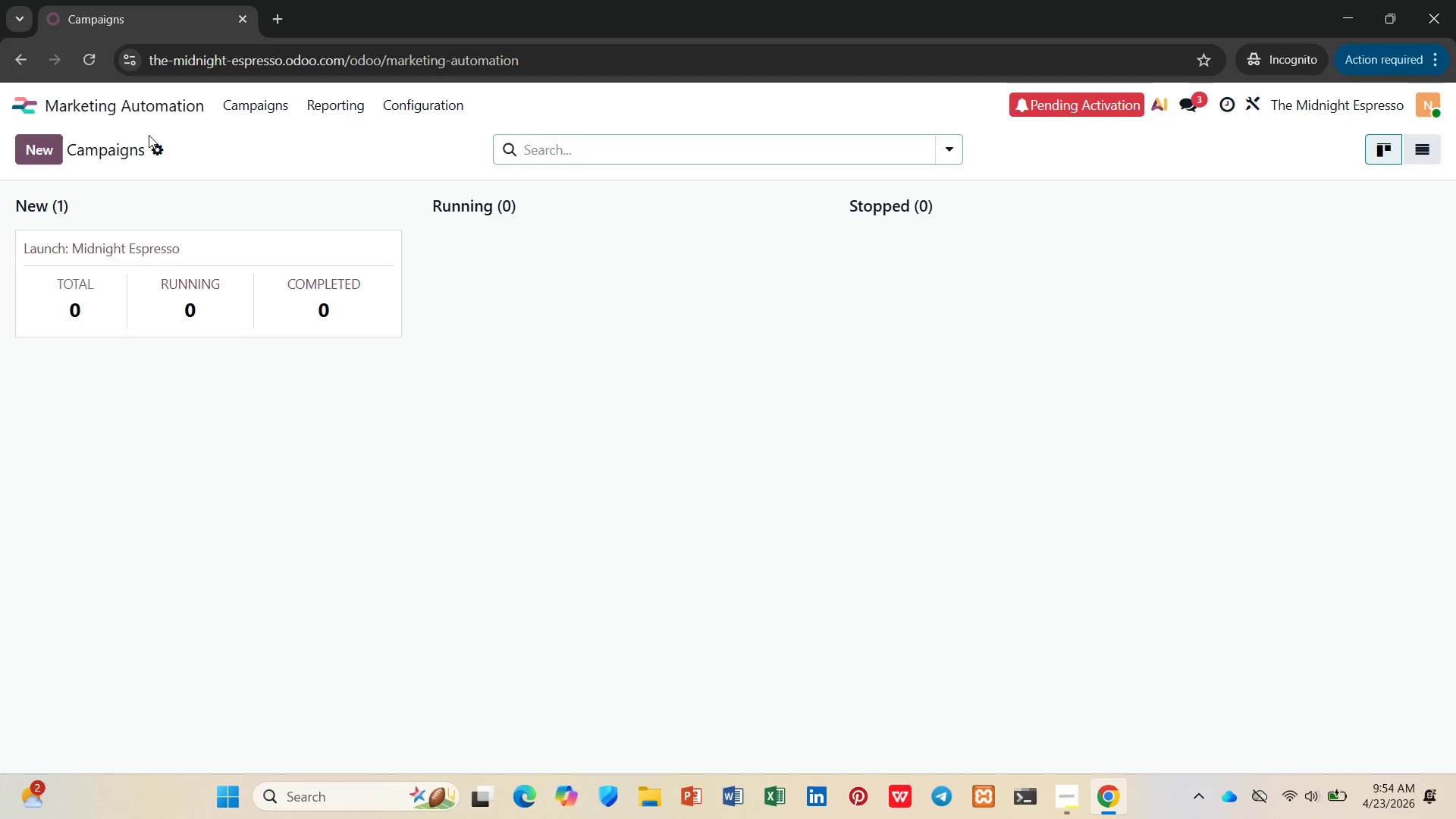 
wait(78.89)
 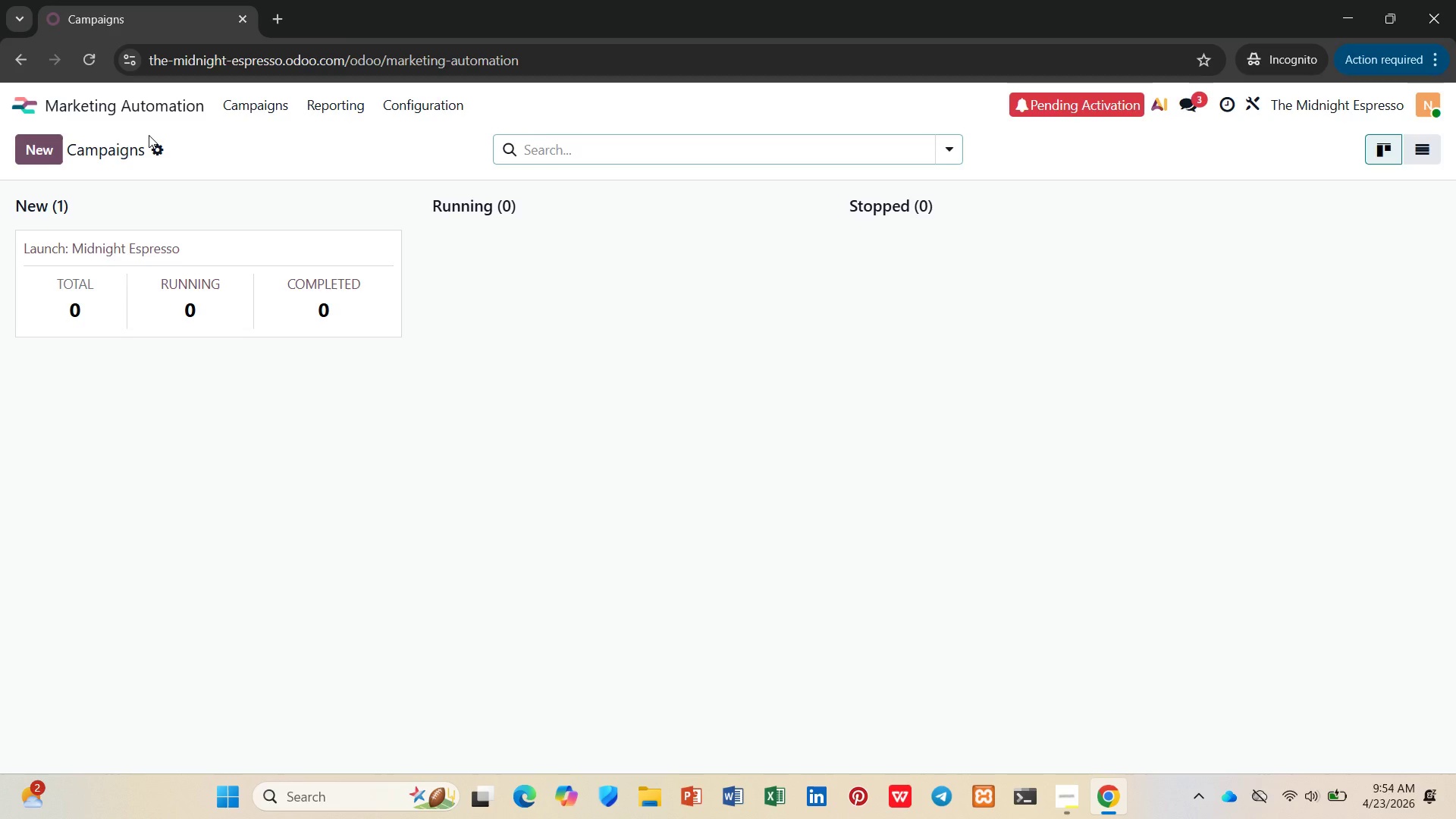 
left_click([143, 101])
 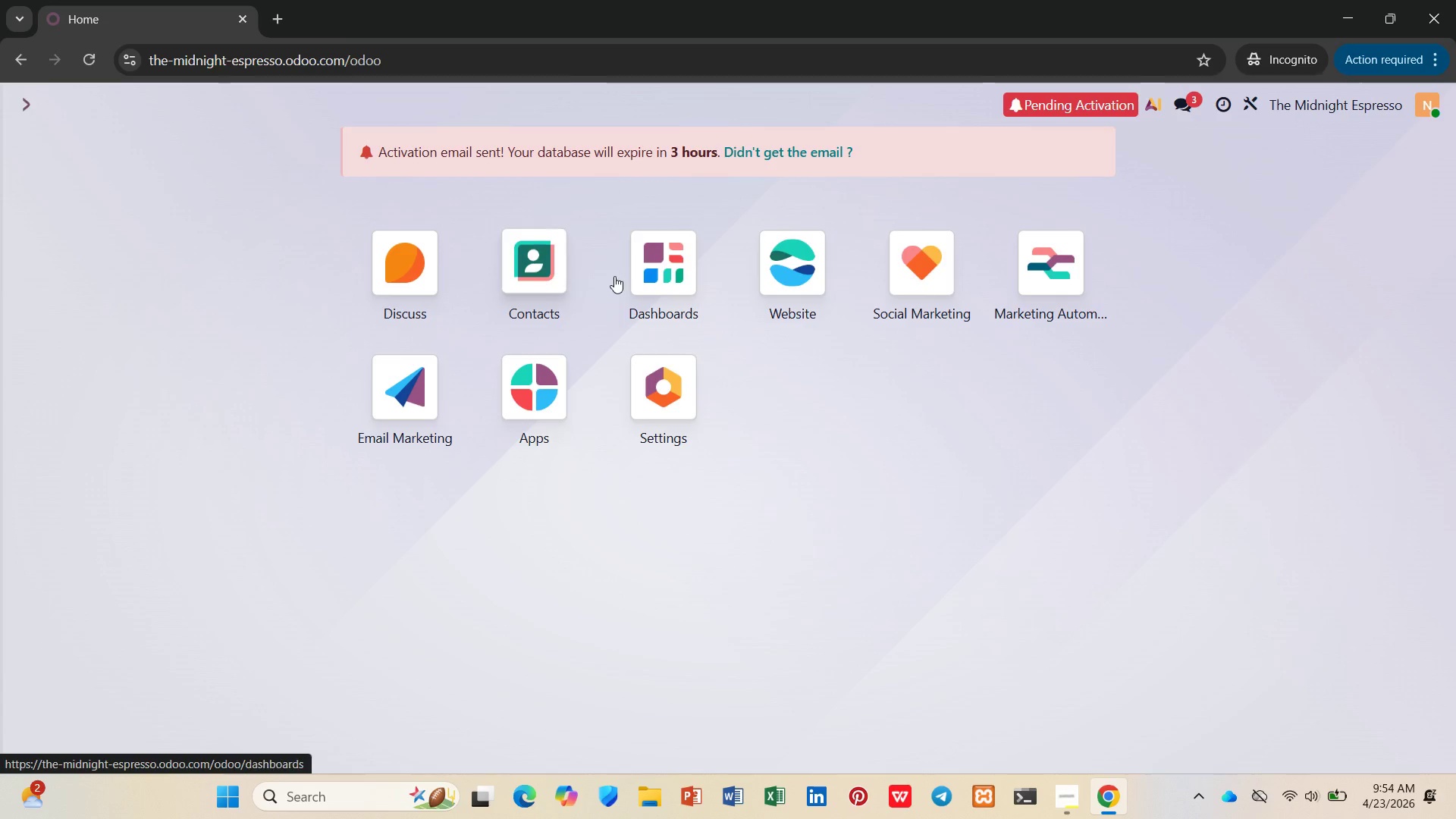 
left_click([1031, 283])
 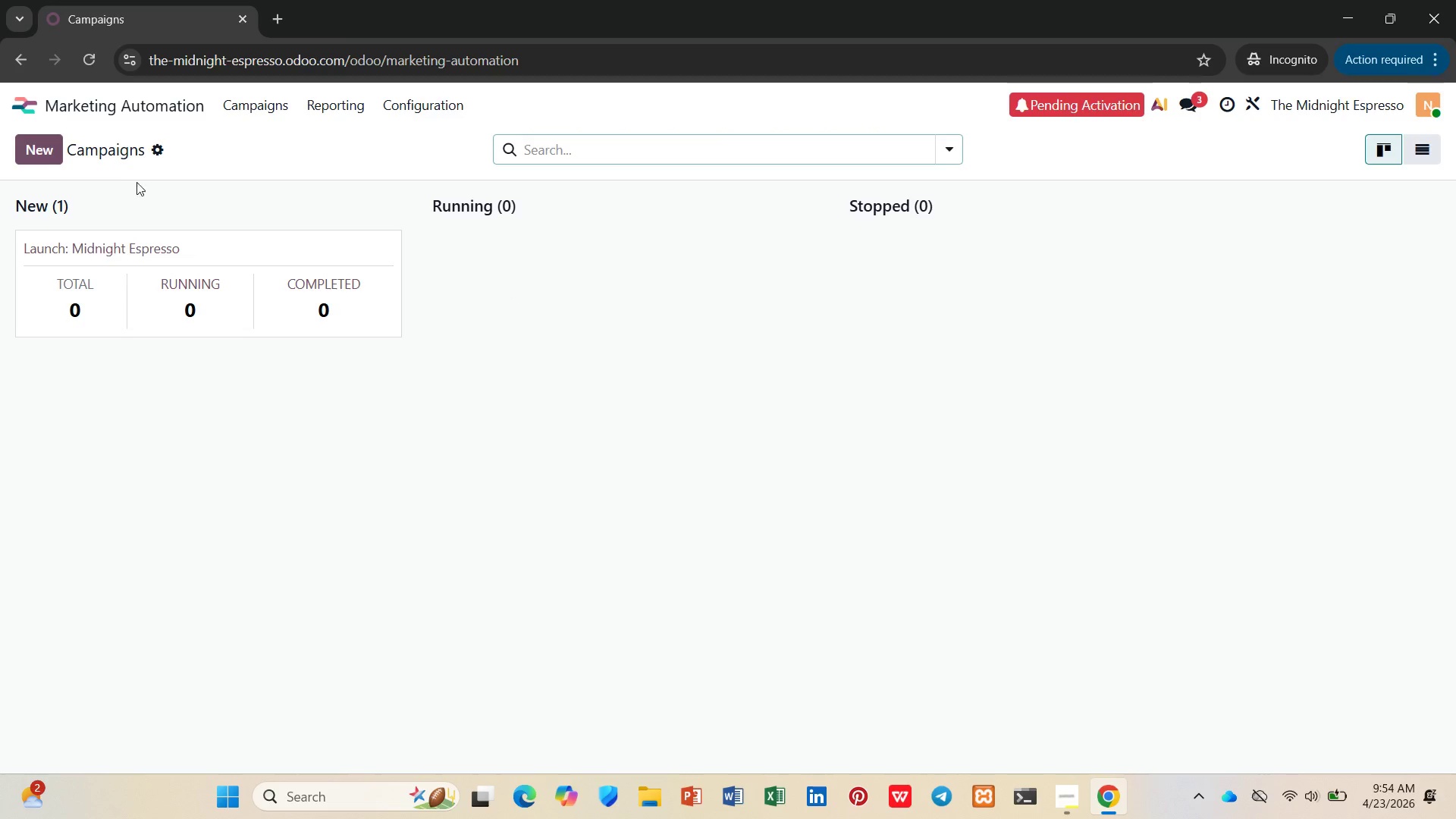 
left_click([151, 148])
 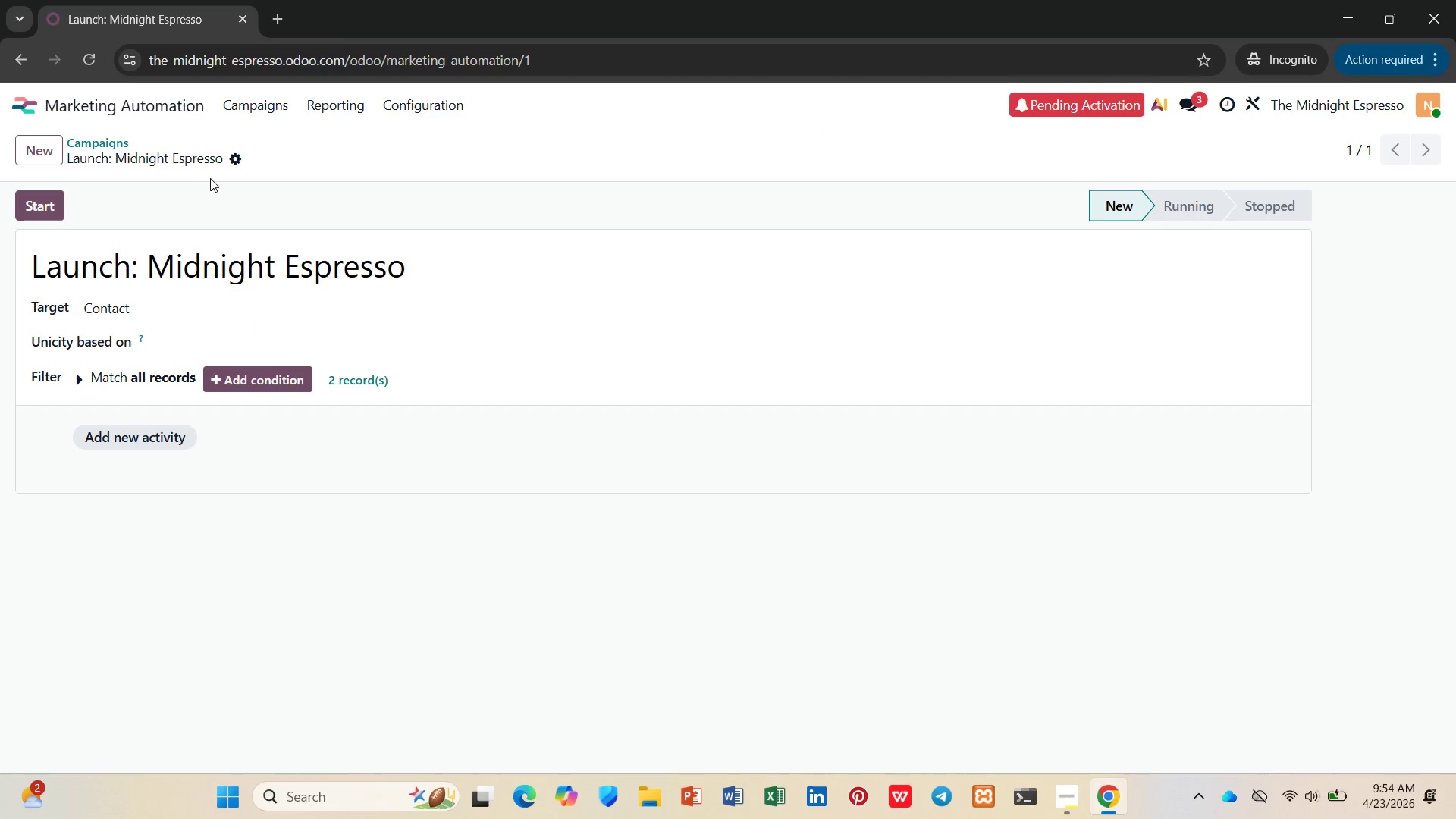 
wait(5.72)
 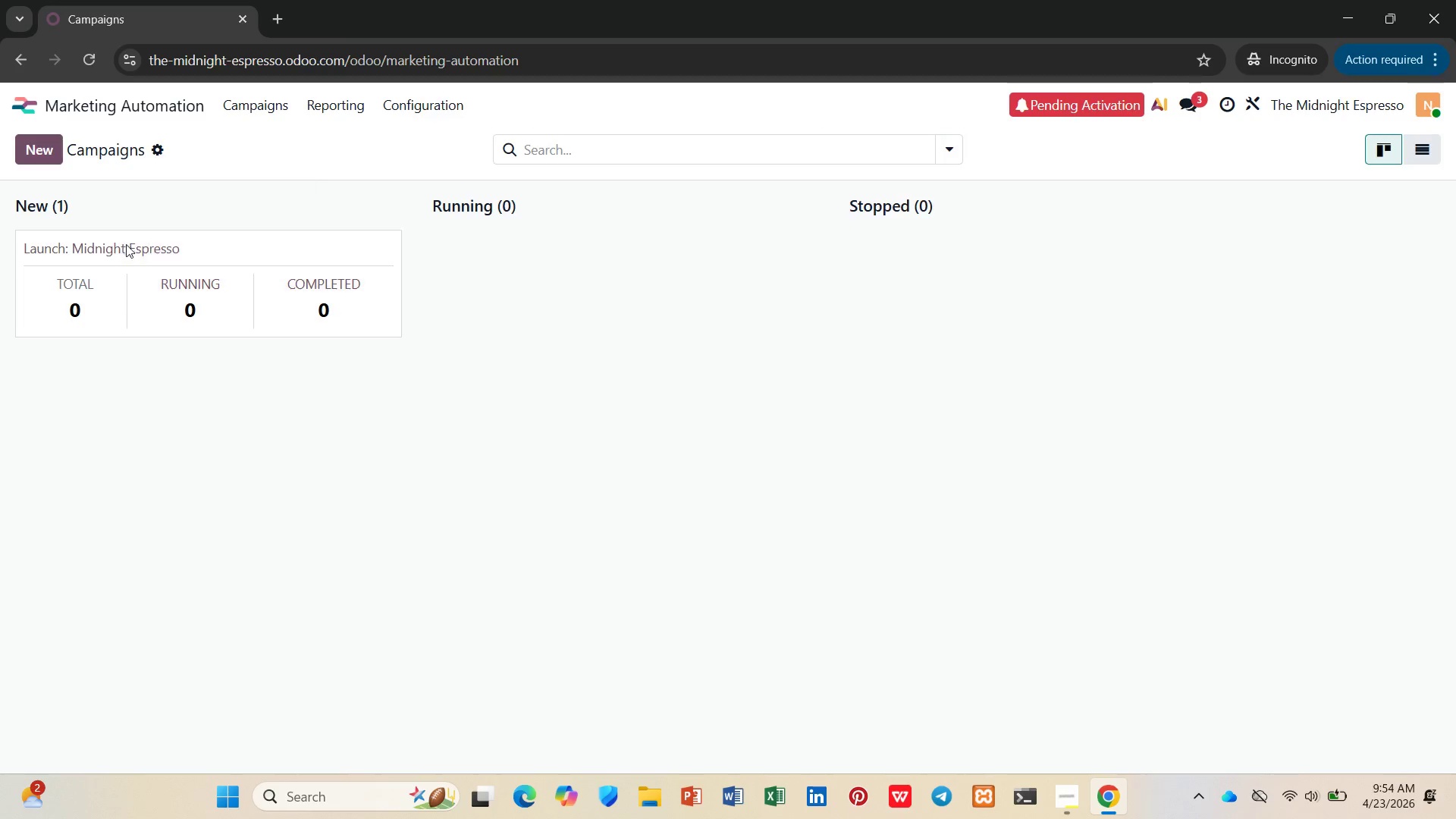 
left_click_drag(start_coordinate=[438, 267], to_coordinate=[0, 237])
 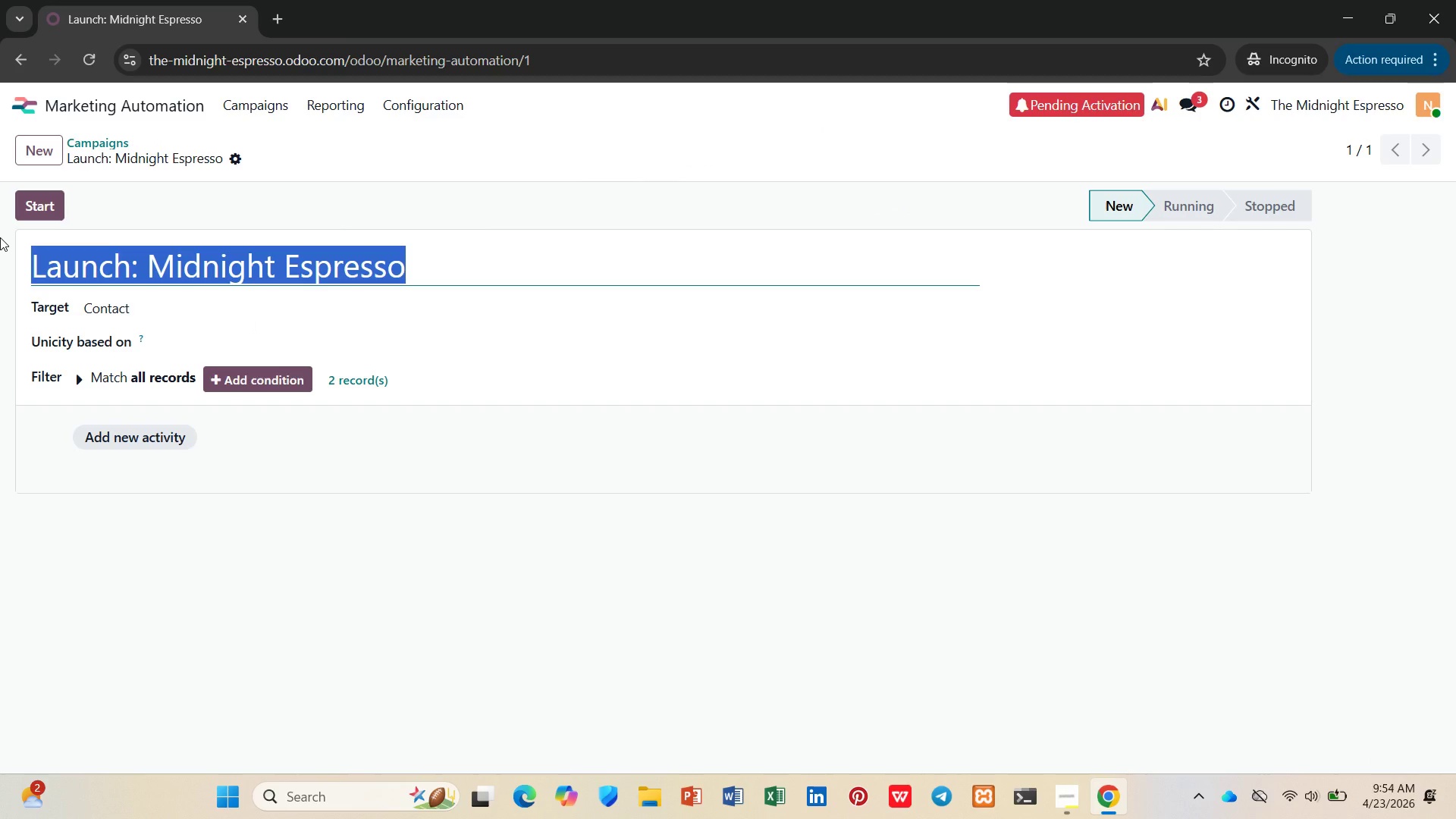 
key(Control+C)
 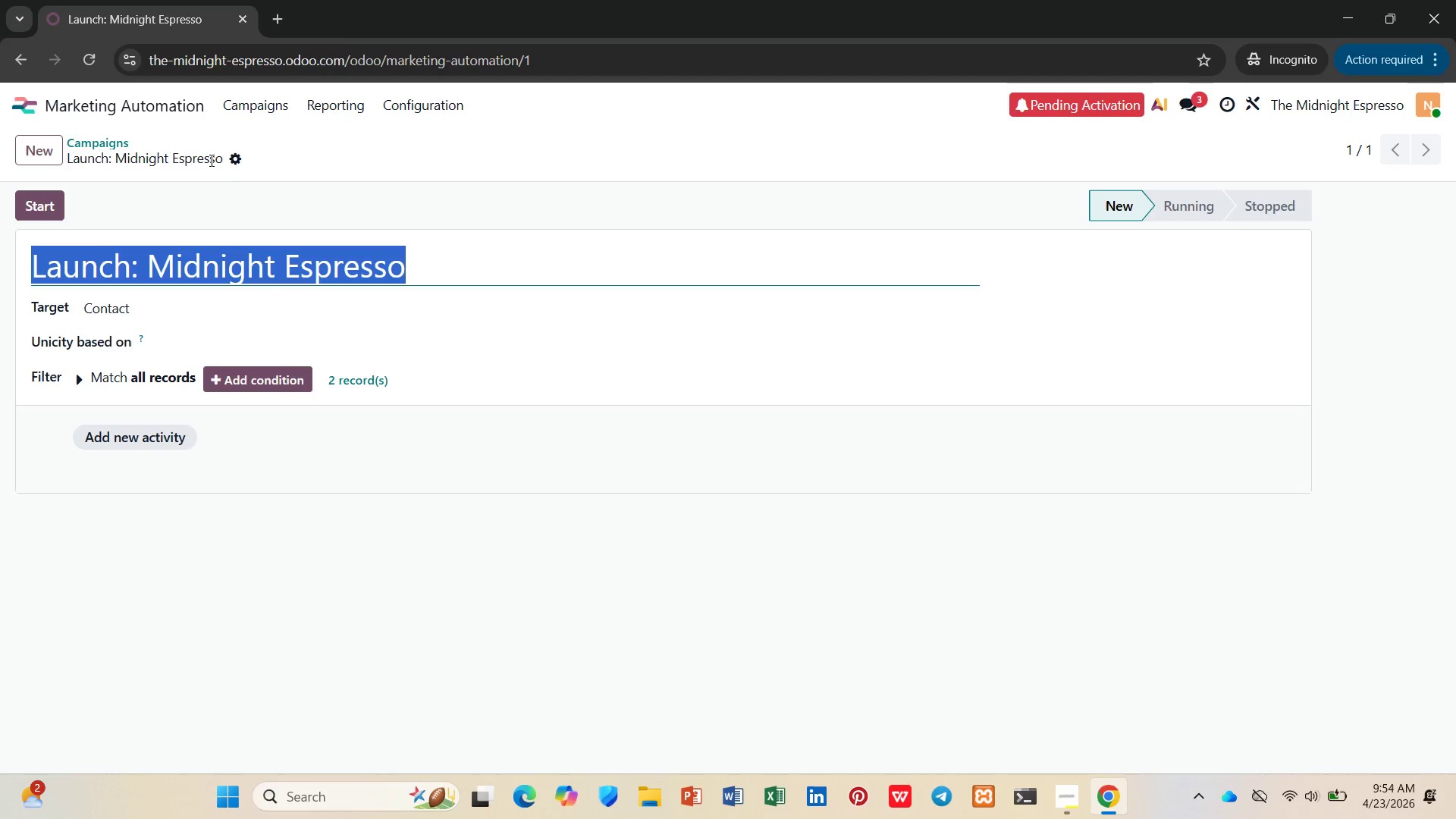 
left_click([232, 156])
 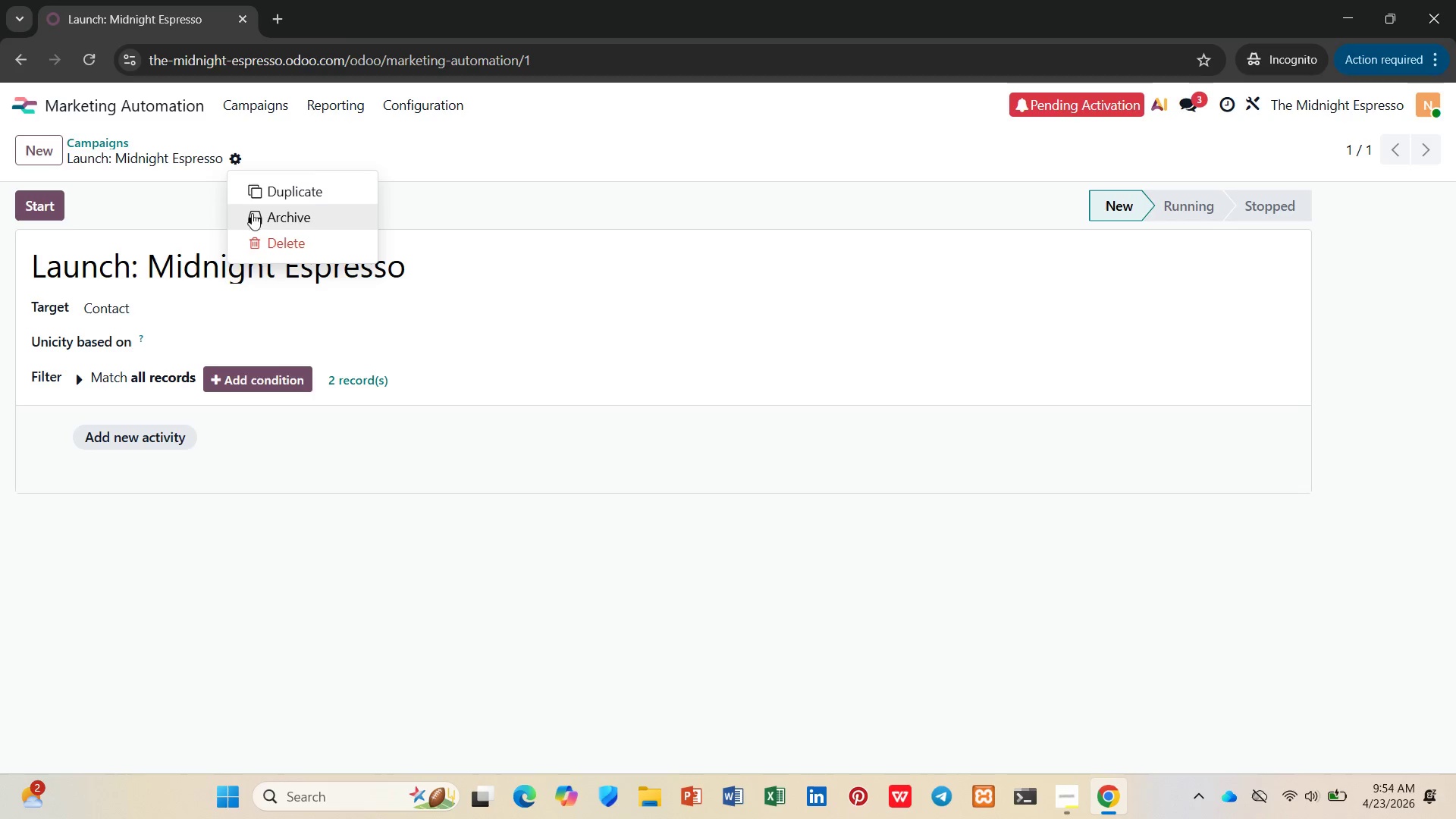 
left_click([256, 229])
 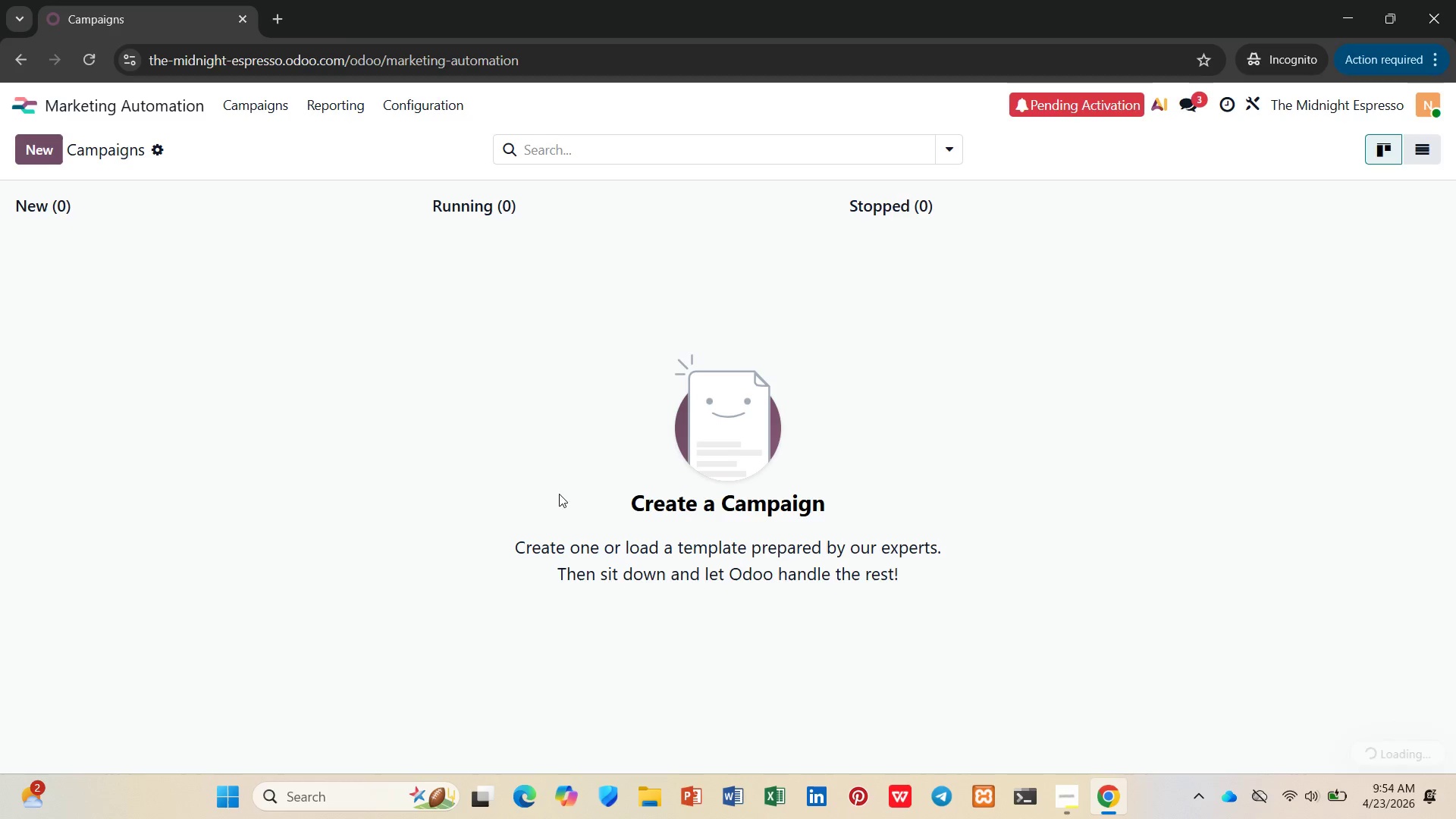 
left_click([29, 151])
 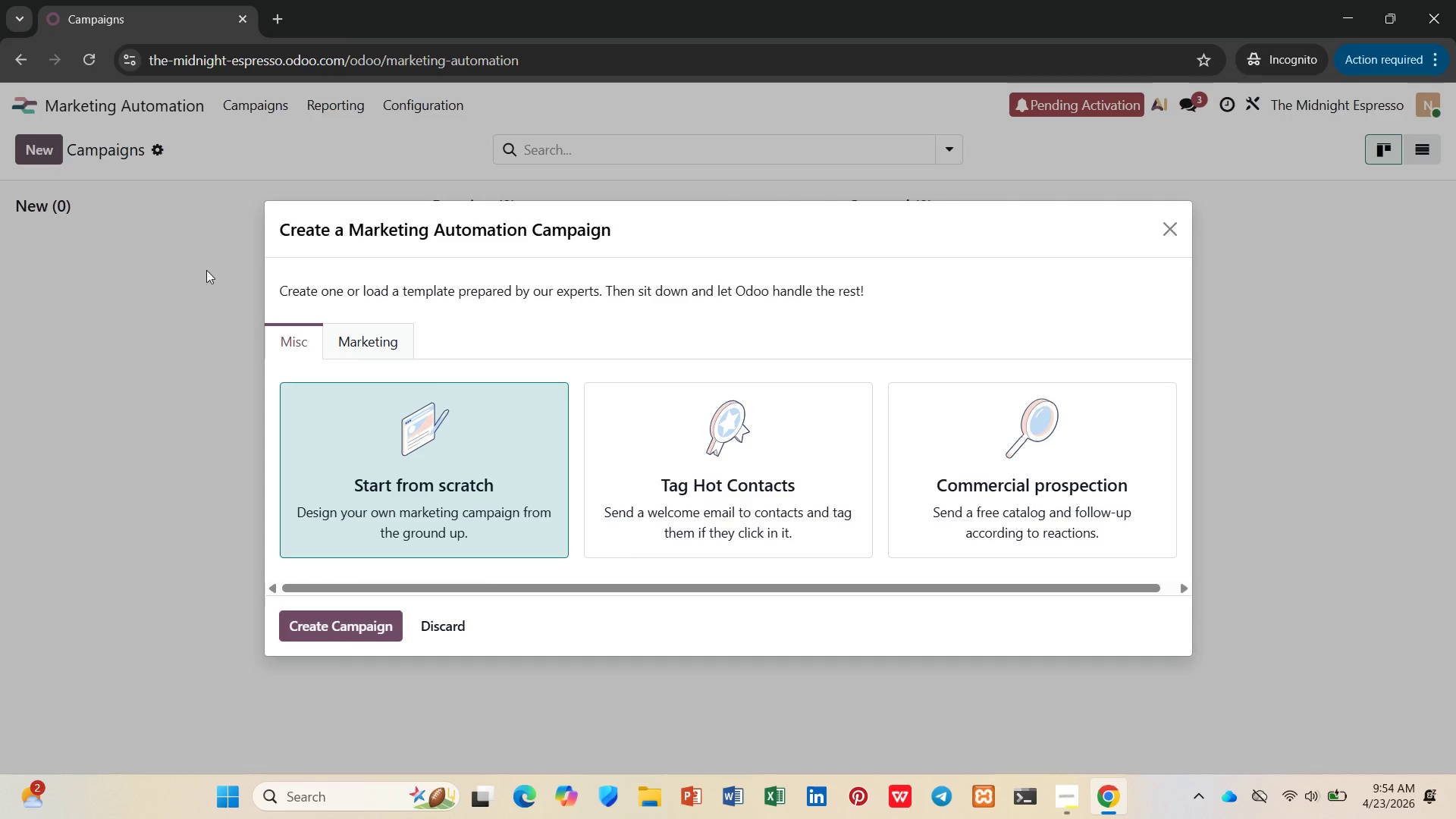 
key(Control+ControlLeft)
 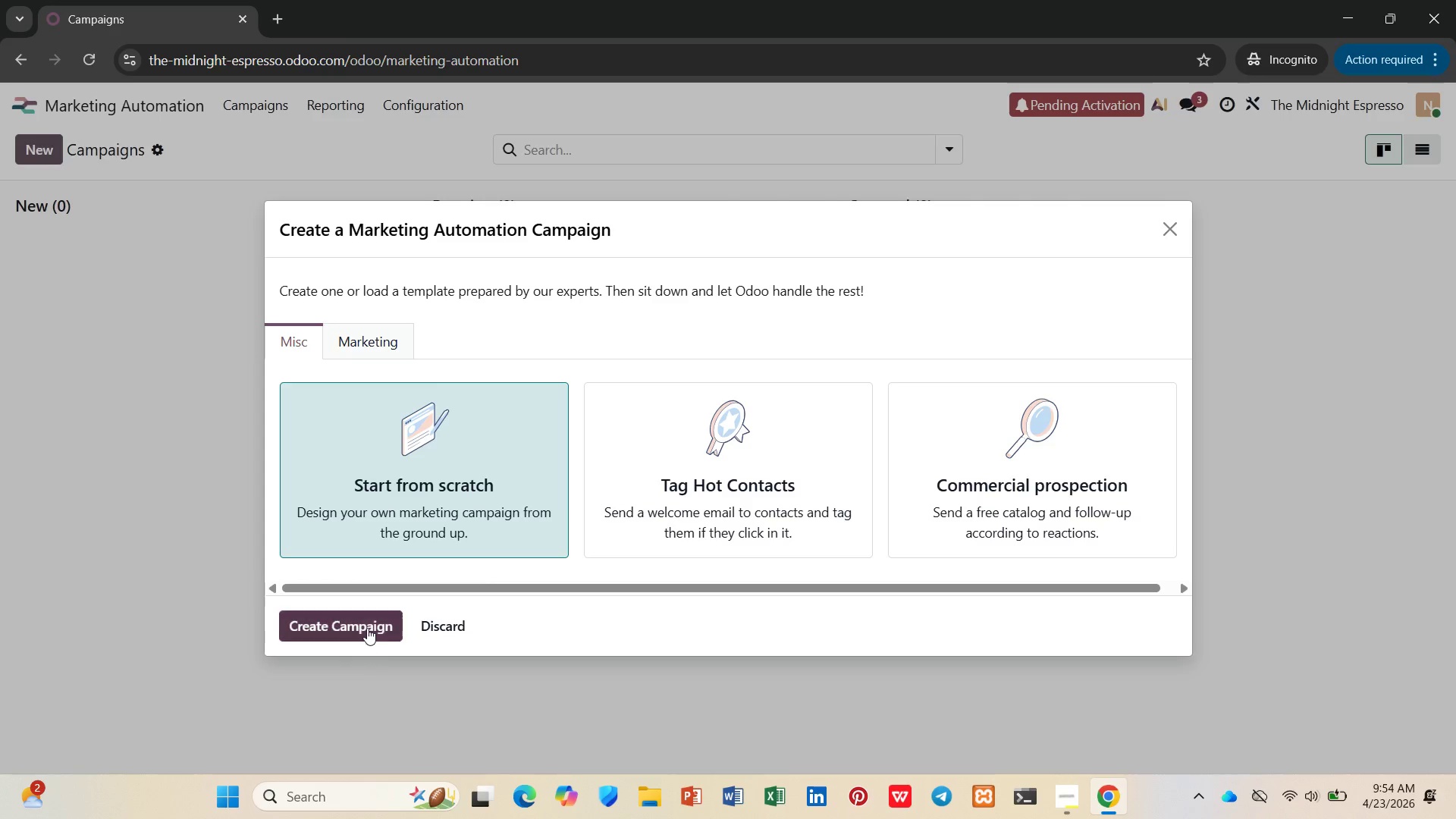 
left_click([365, 625])
 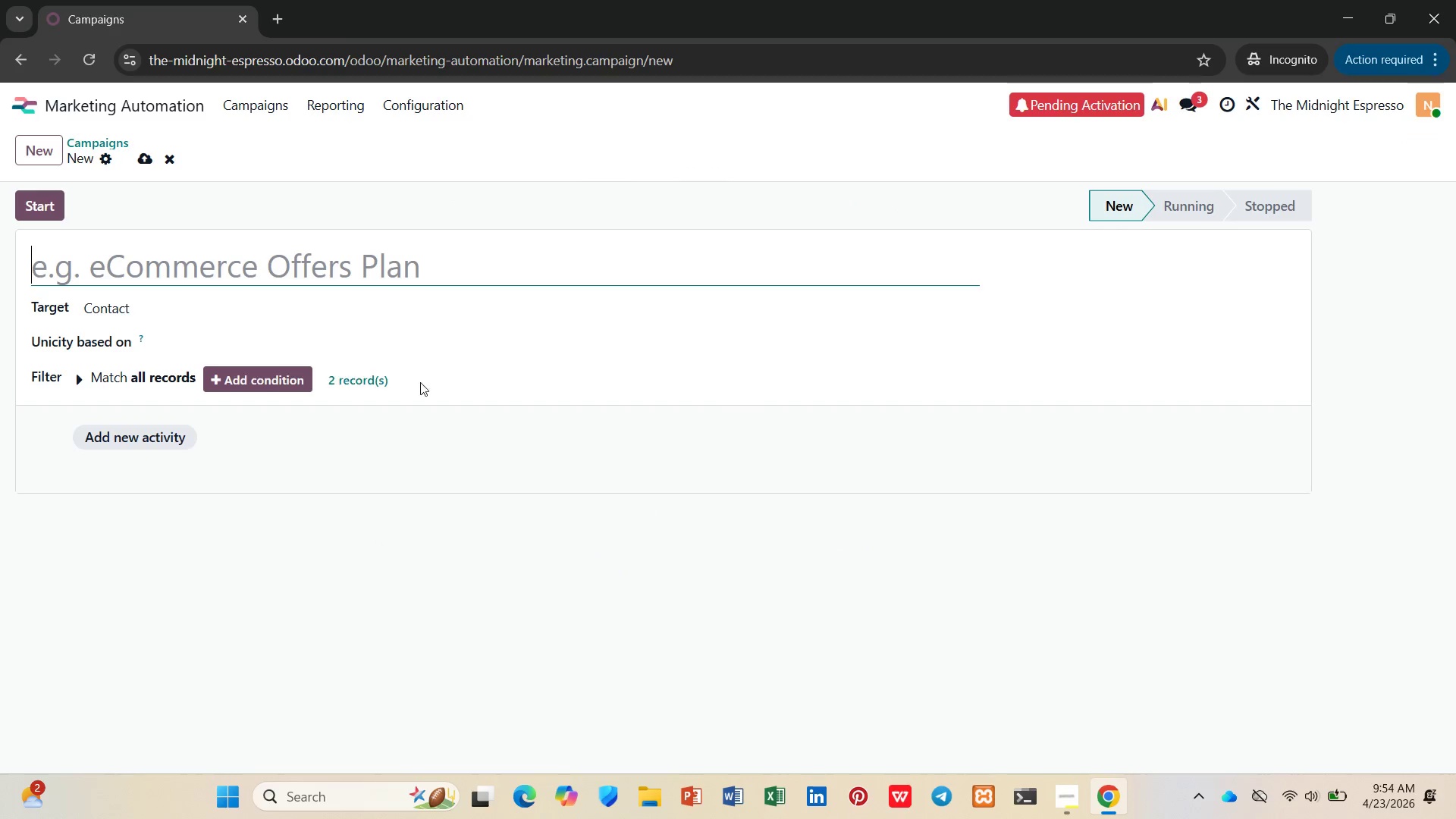 
key(Control+V)
 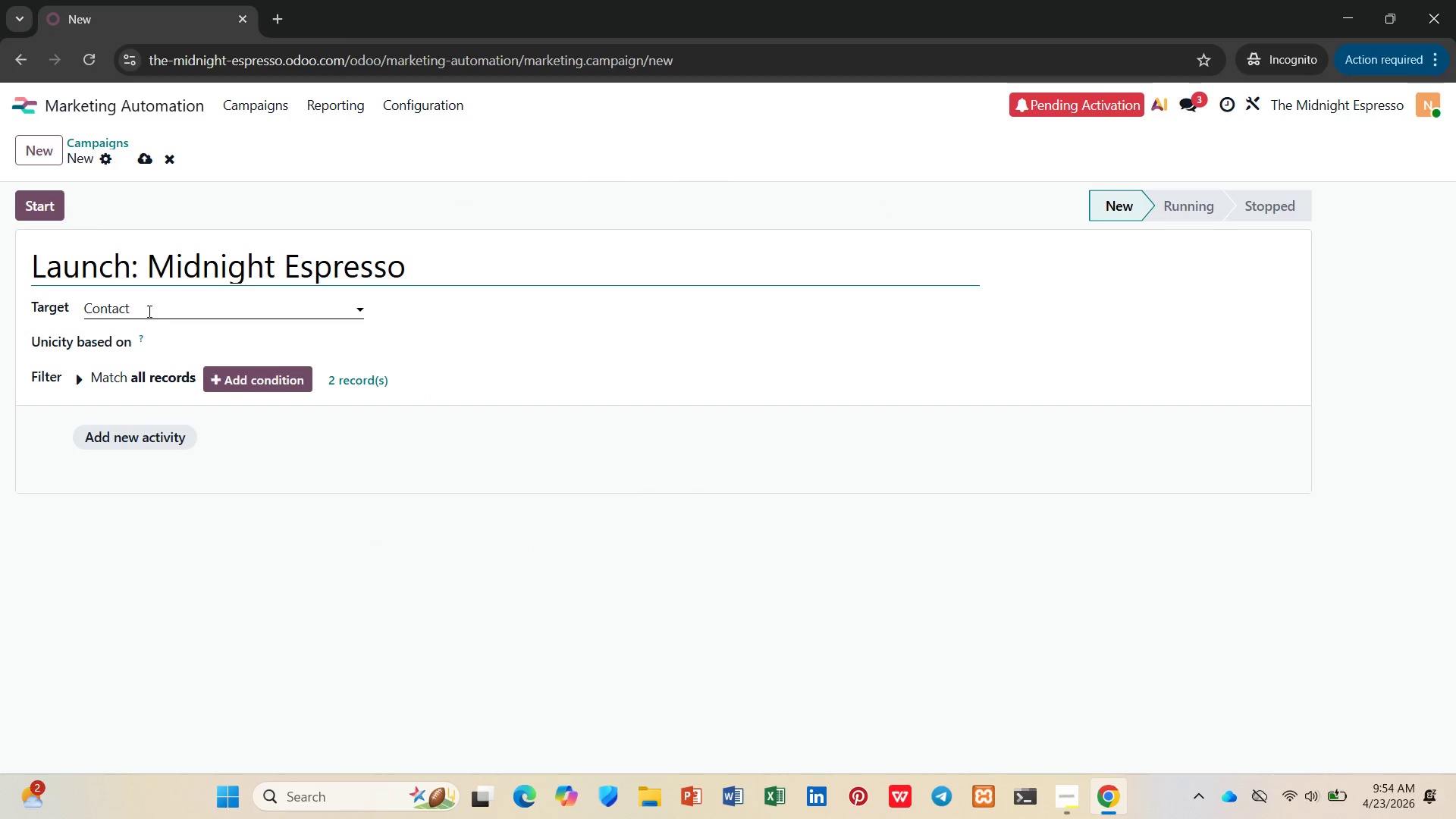 
left_click([143, 312])
 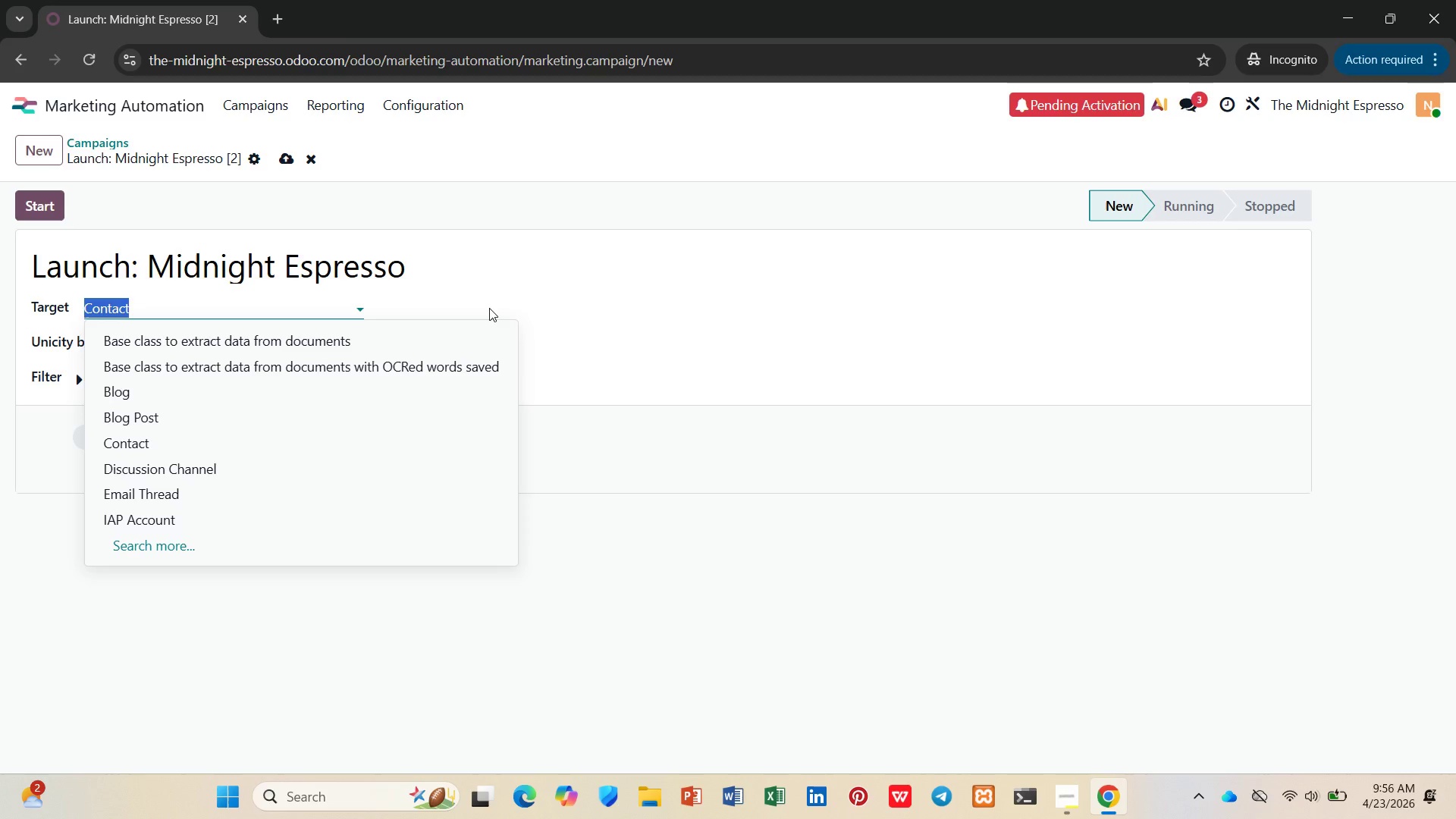 
wait(101.47)
 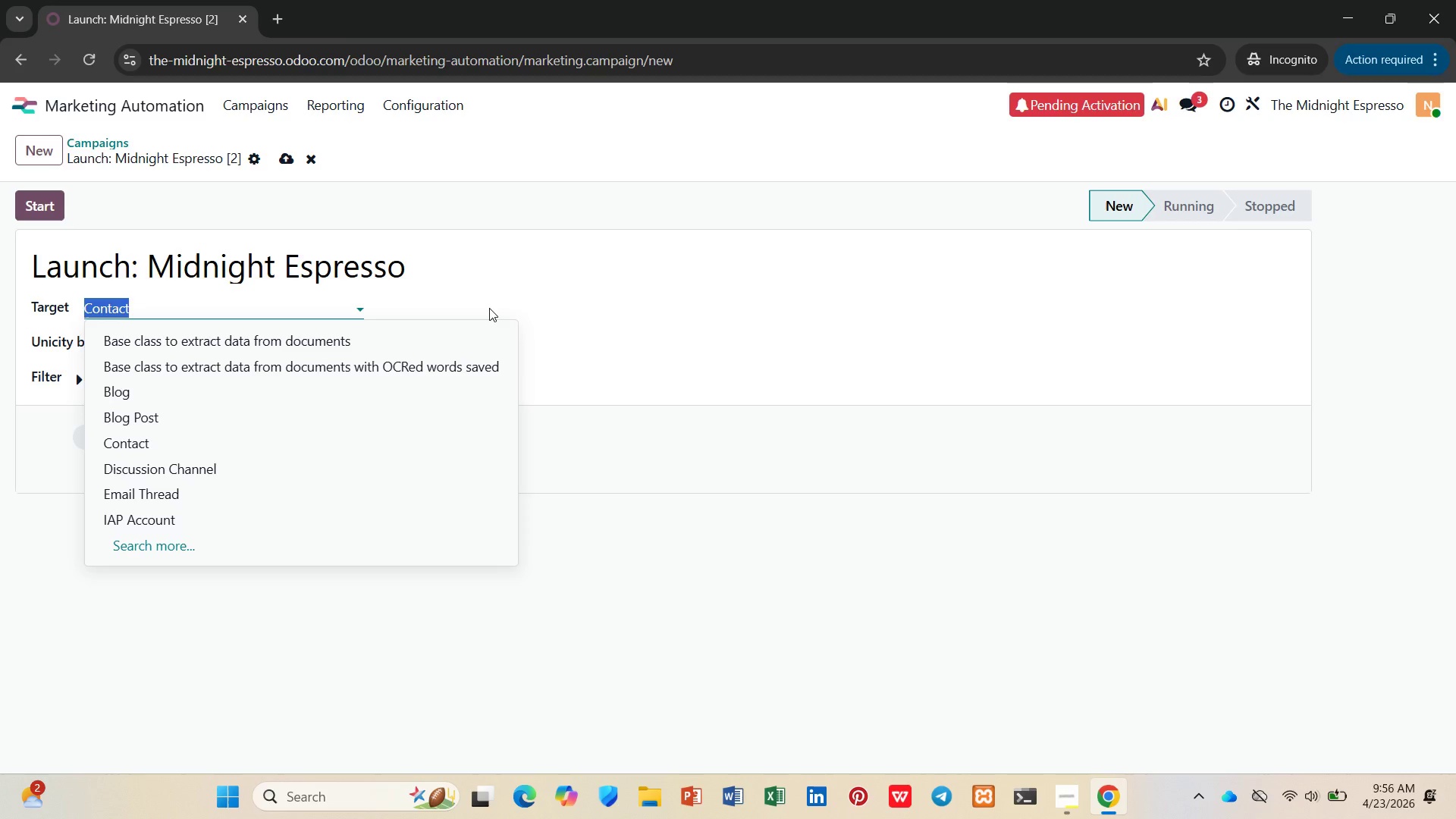 
left_click([158, 435])
 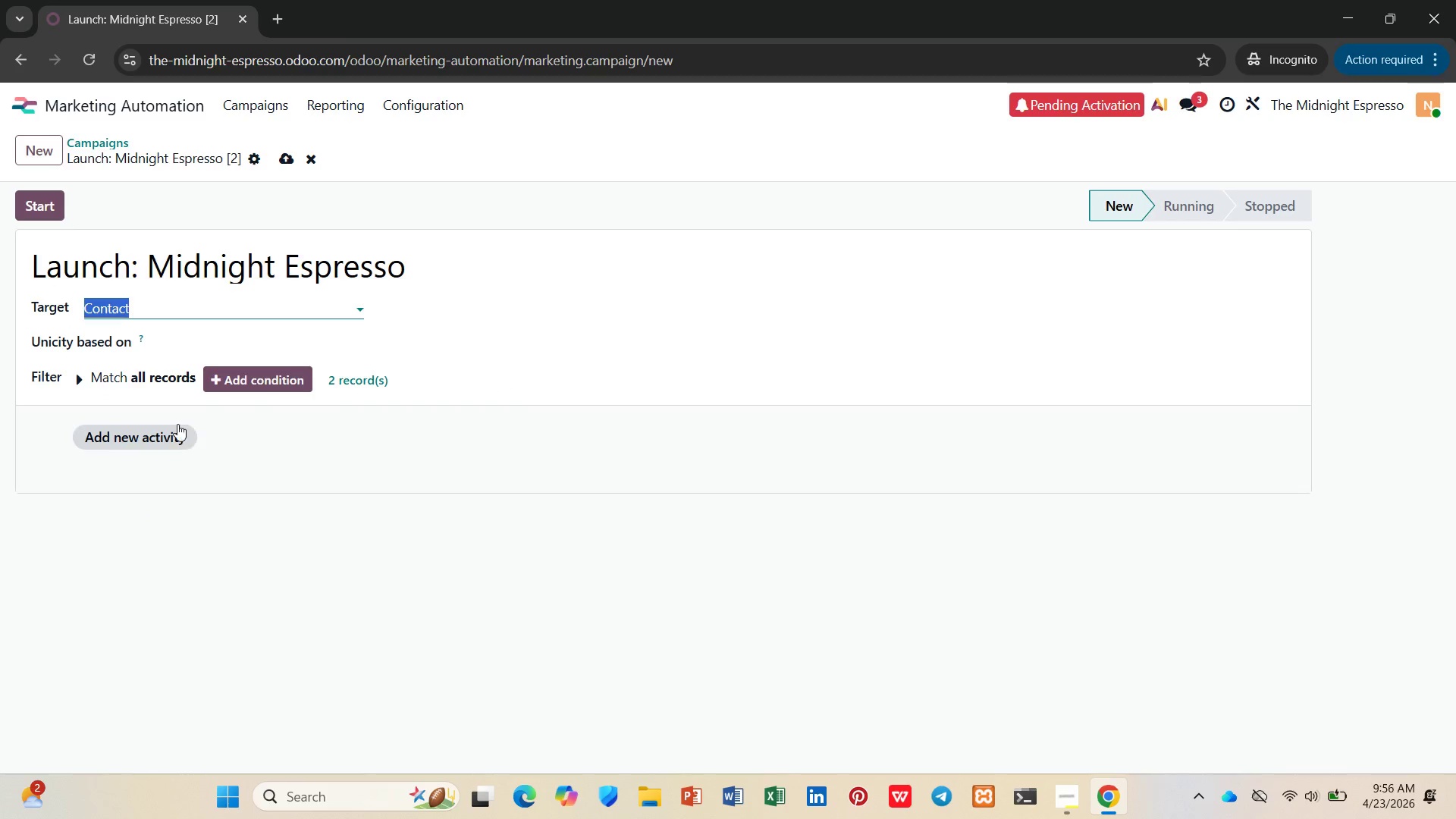 
left_click([45, 214])
 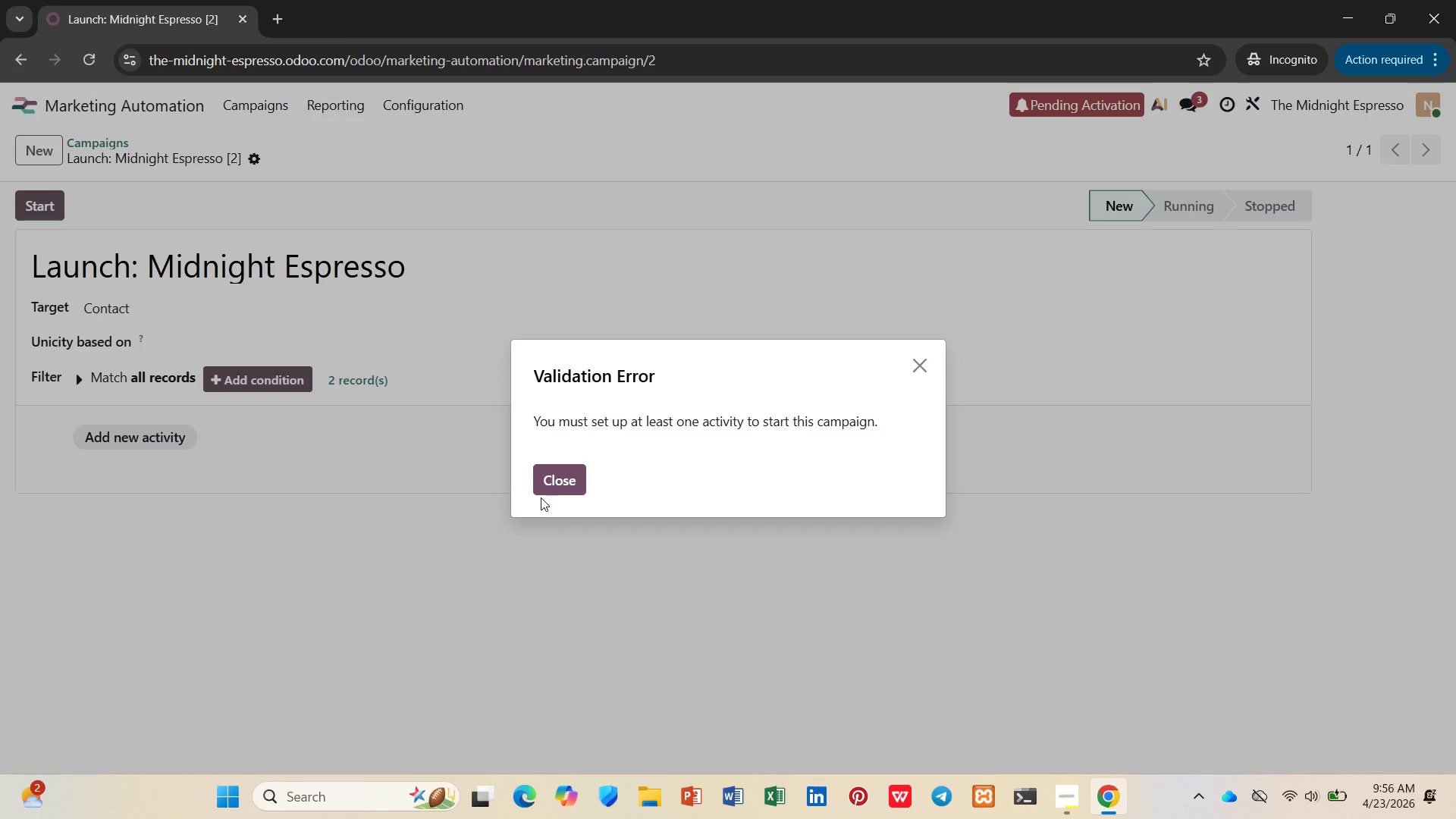 
left_click([543, 485])
 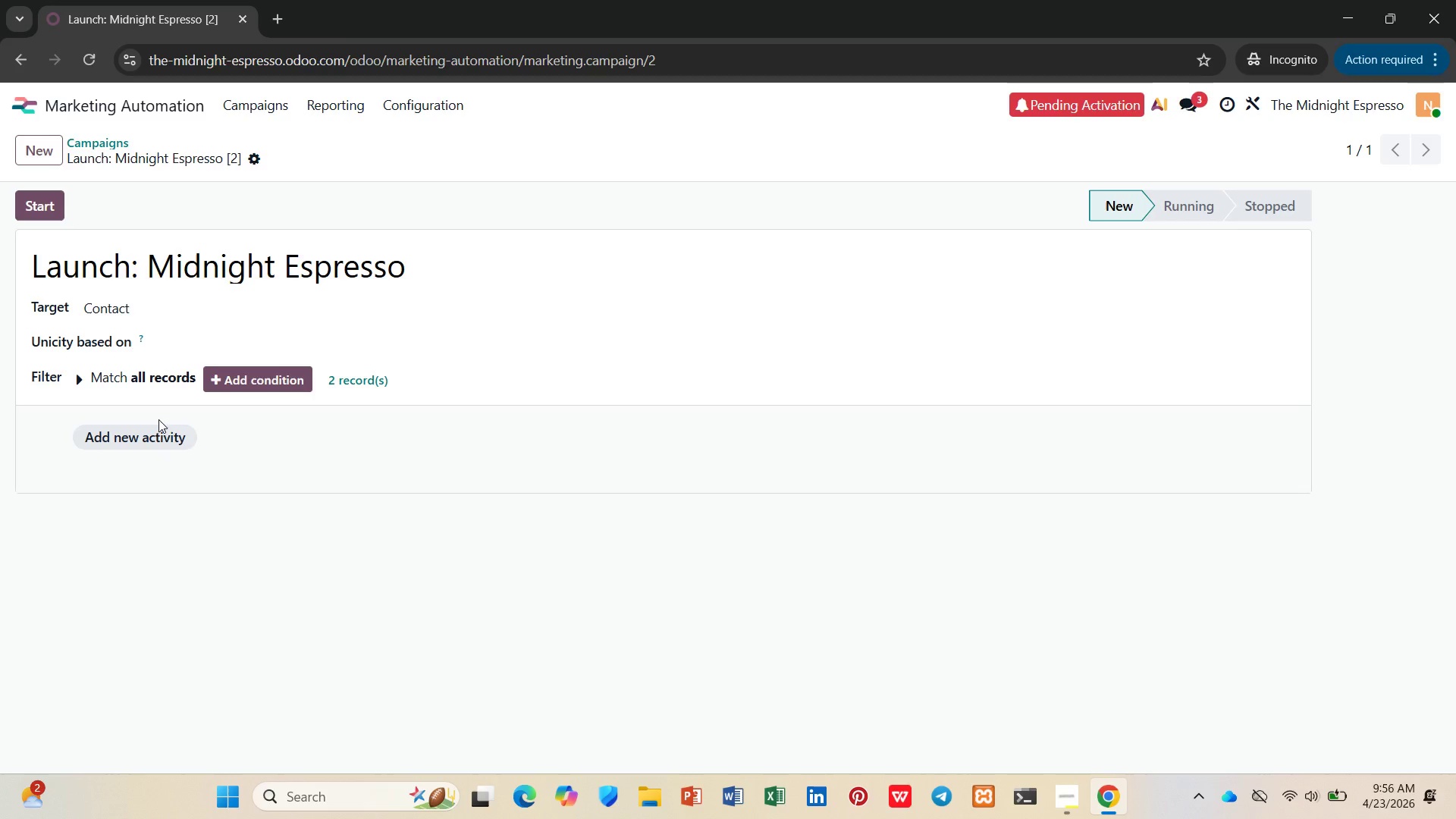 
left_click([160, 426])
 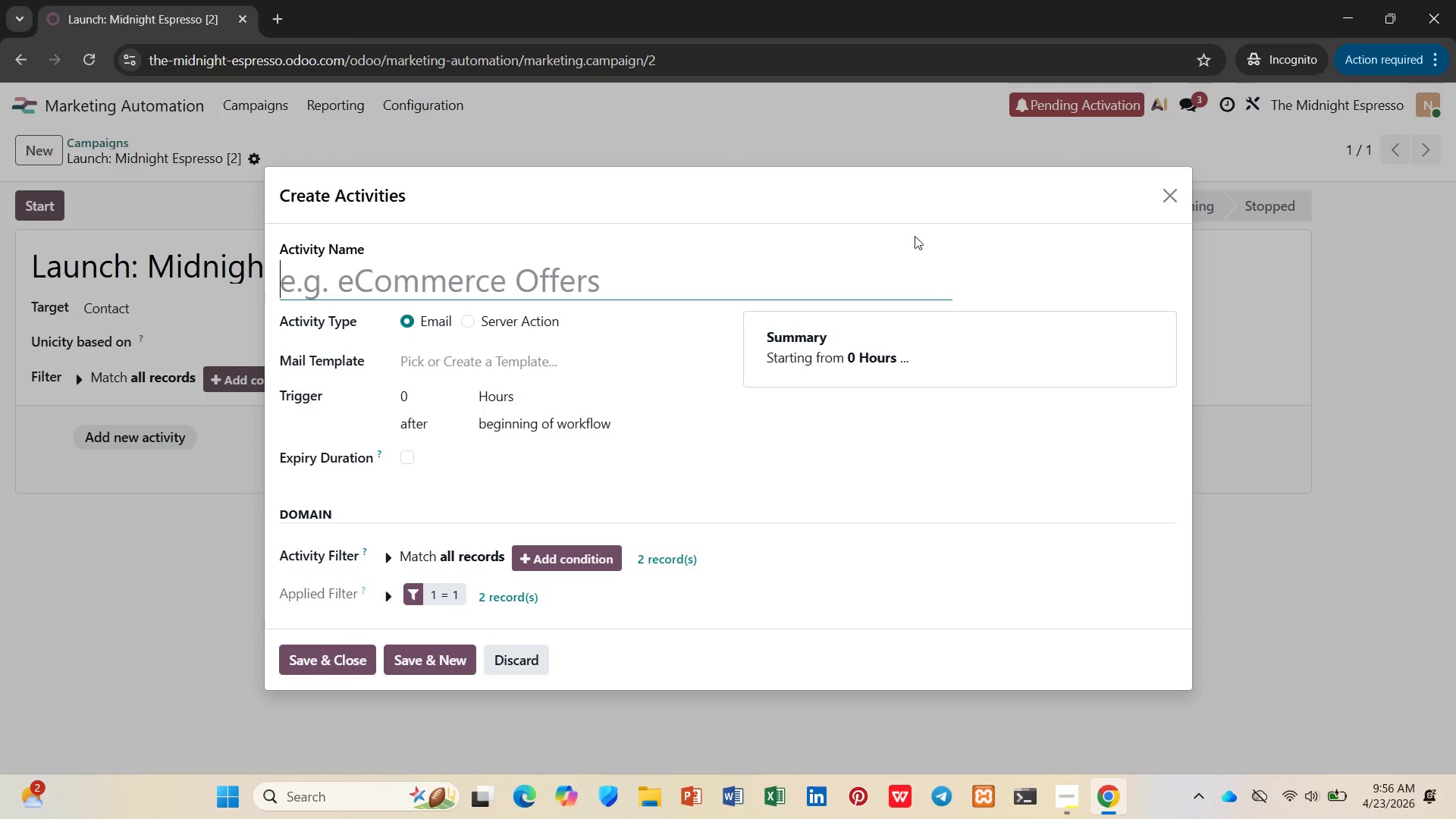 
left_click([1176, 196])
 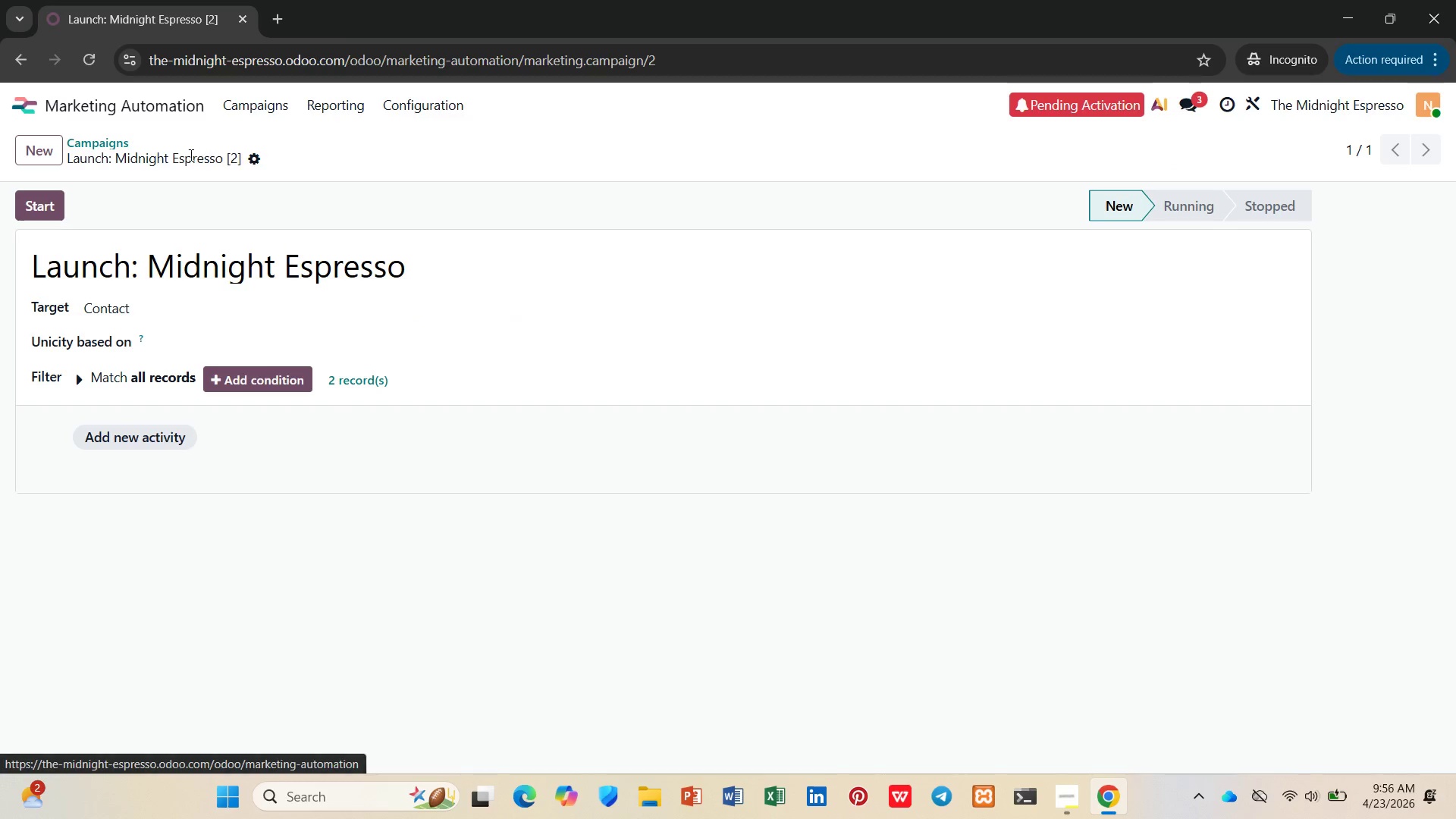 
left_click([79, 140])
 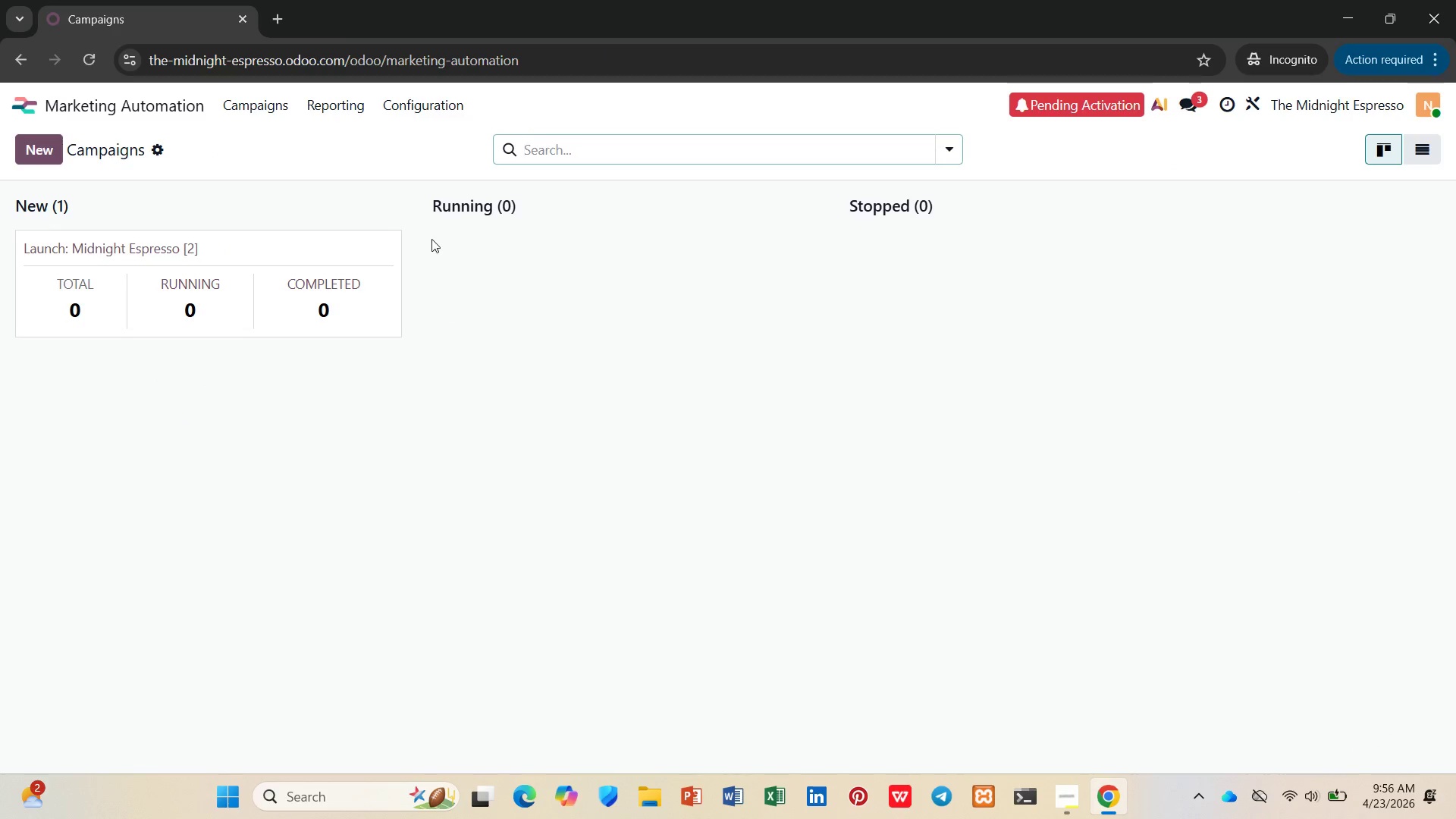 
left_click([390, 199])
 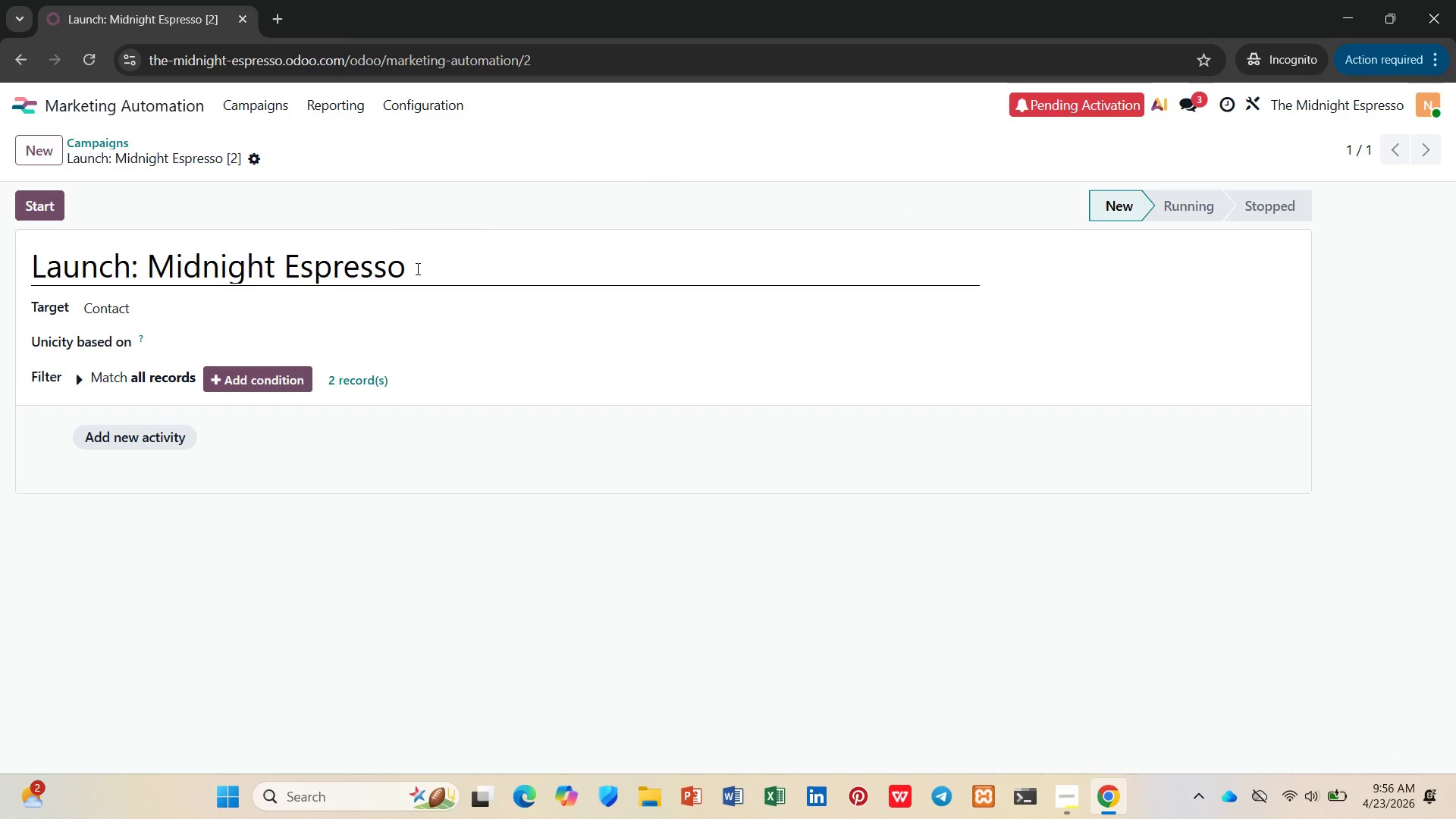 
left_click([256, 154])
 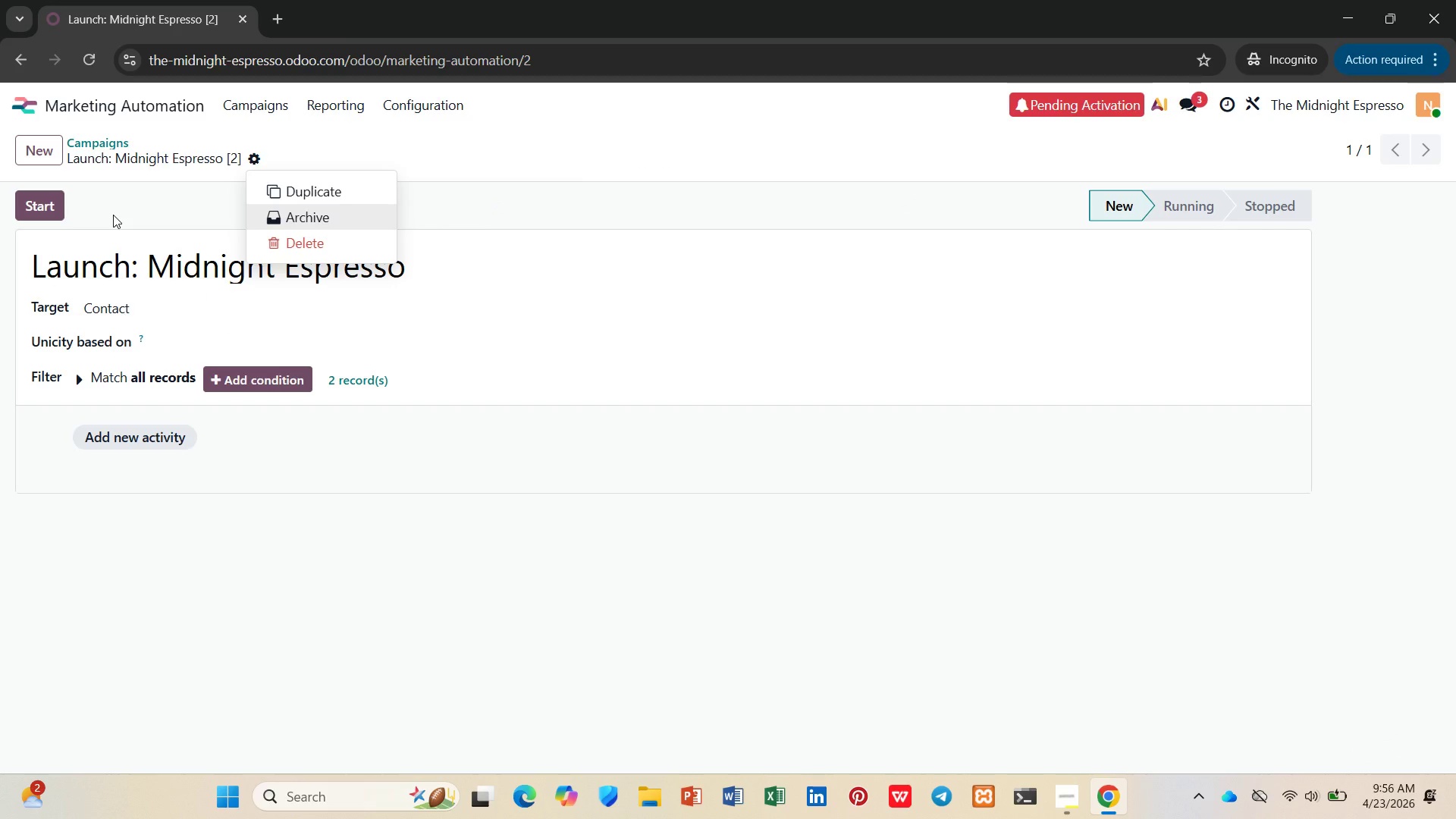 
left_click([114, 216])
 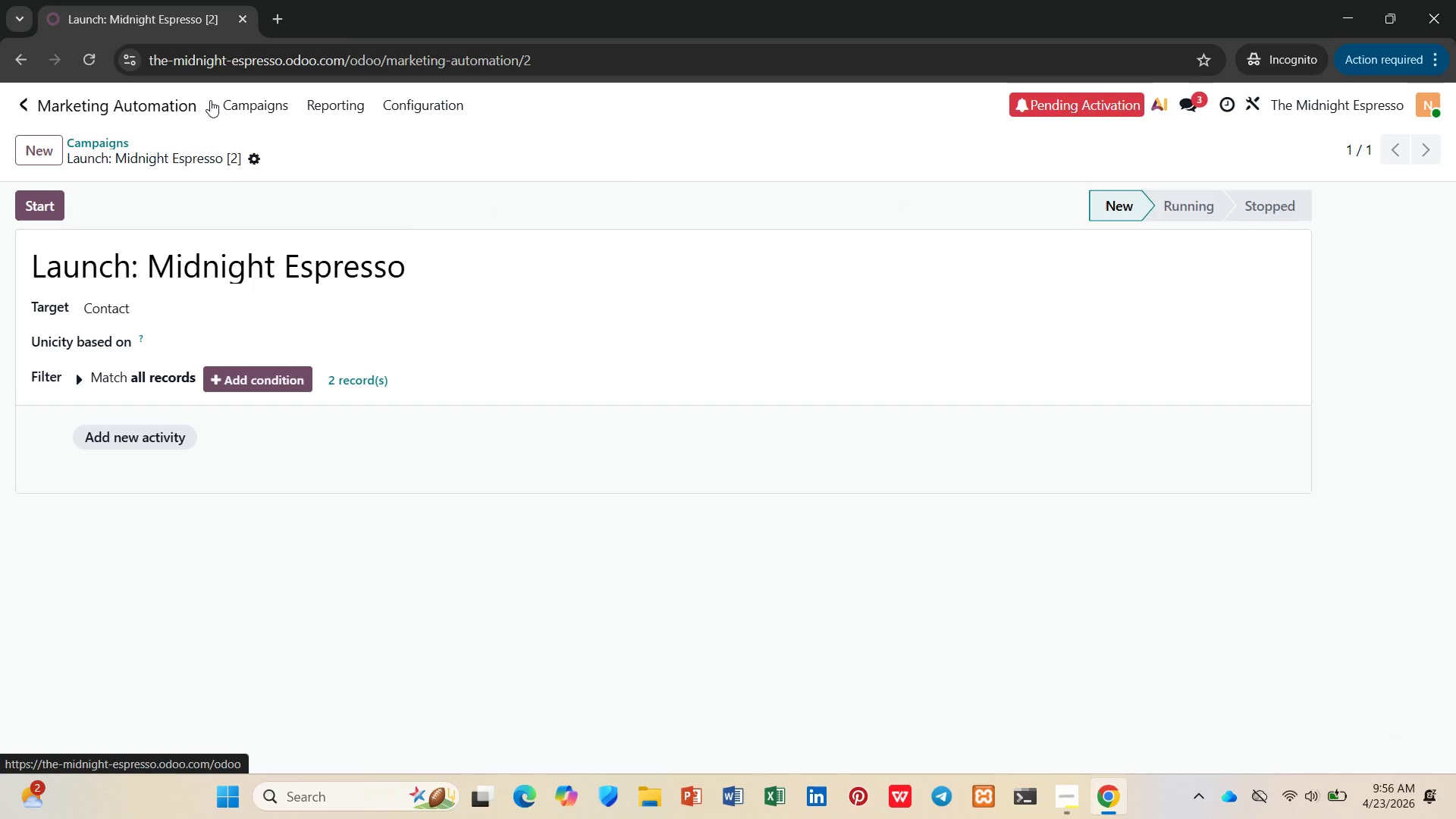 
left_click([192, 102])
 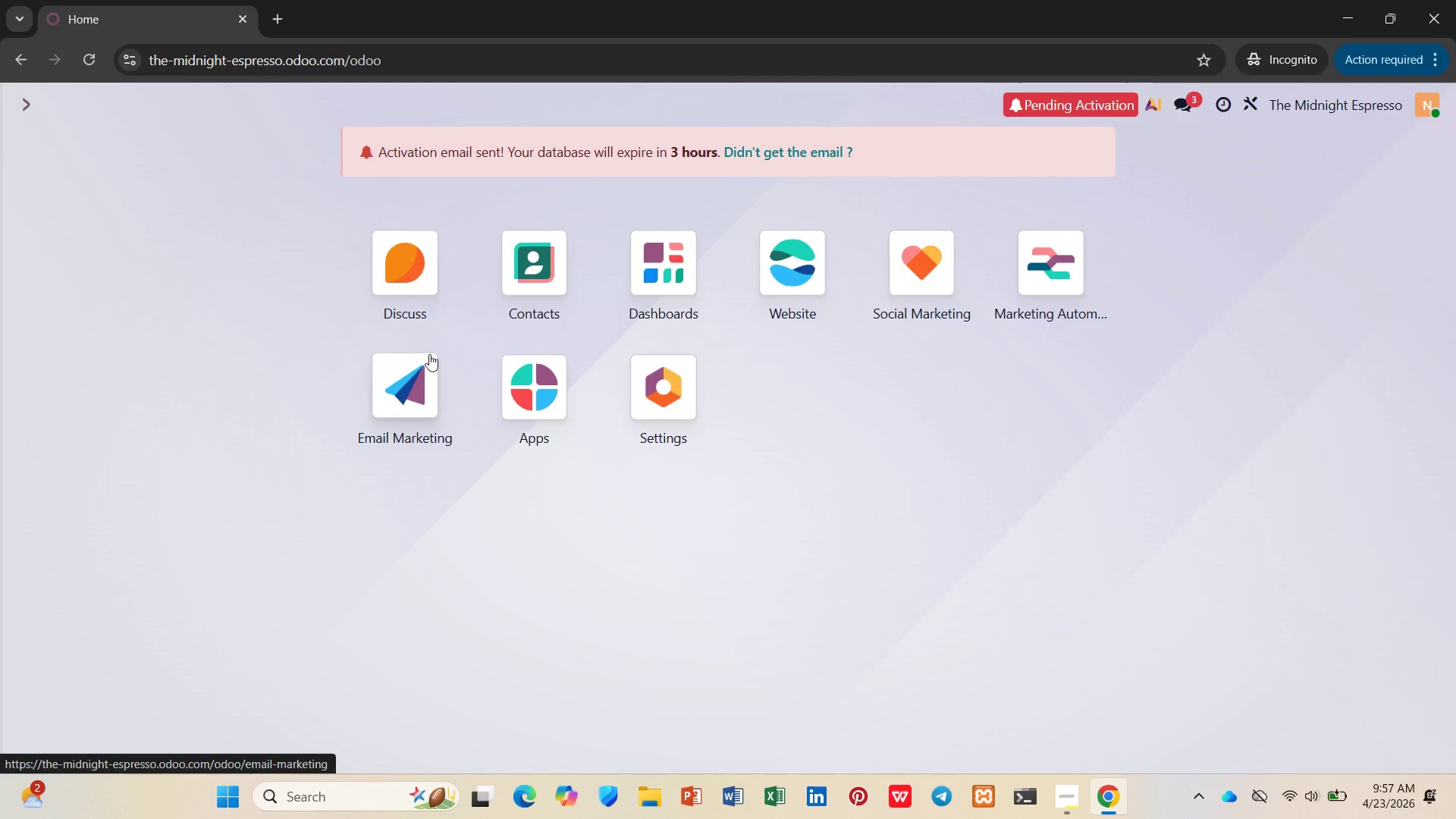 
left_click([799, 289])
 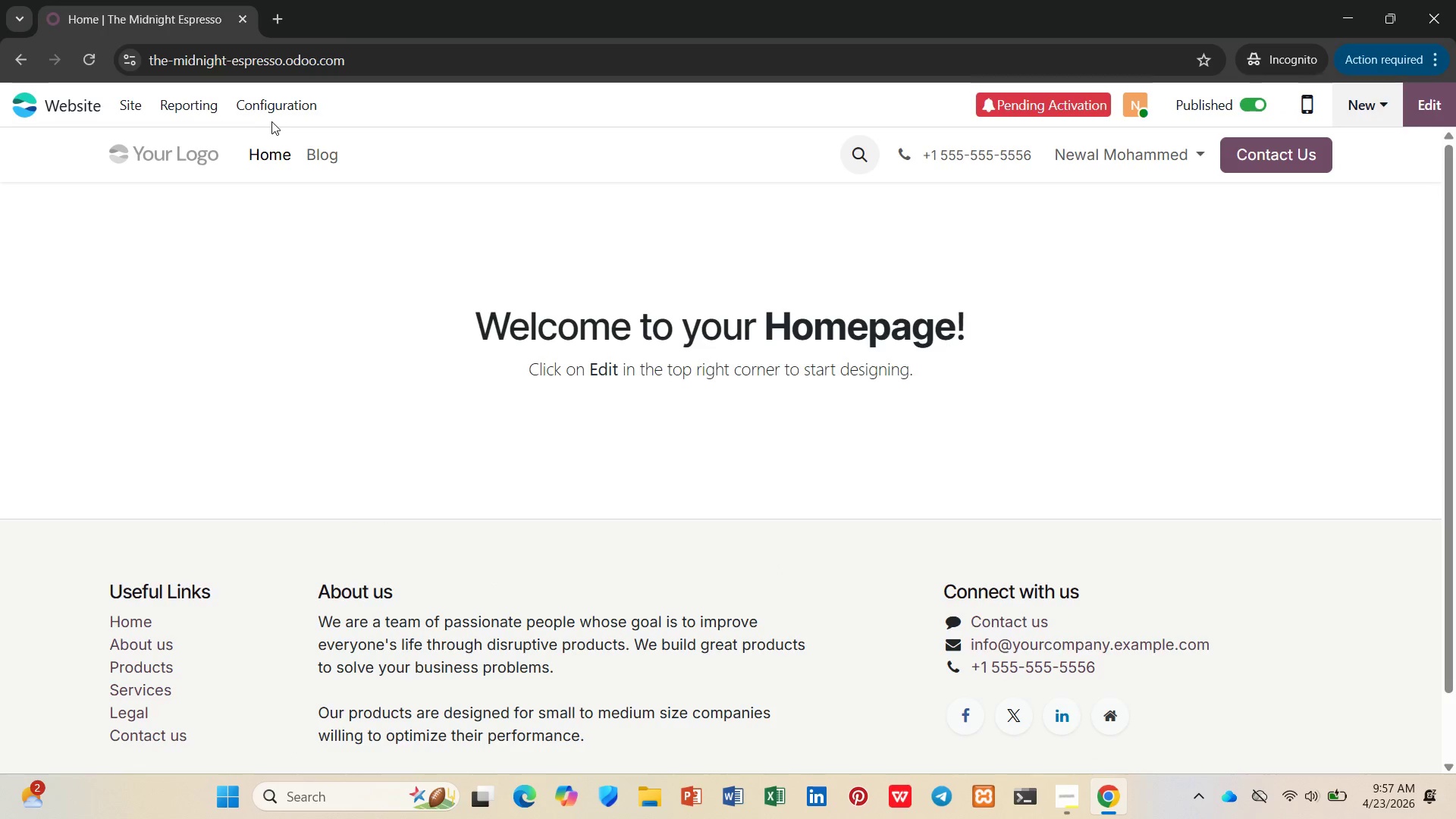 
left_click([322, 152])
 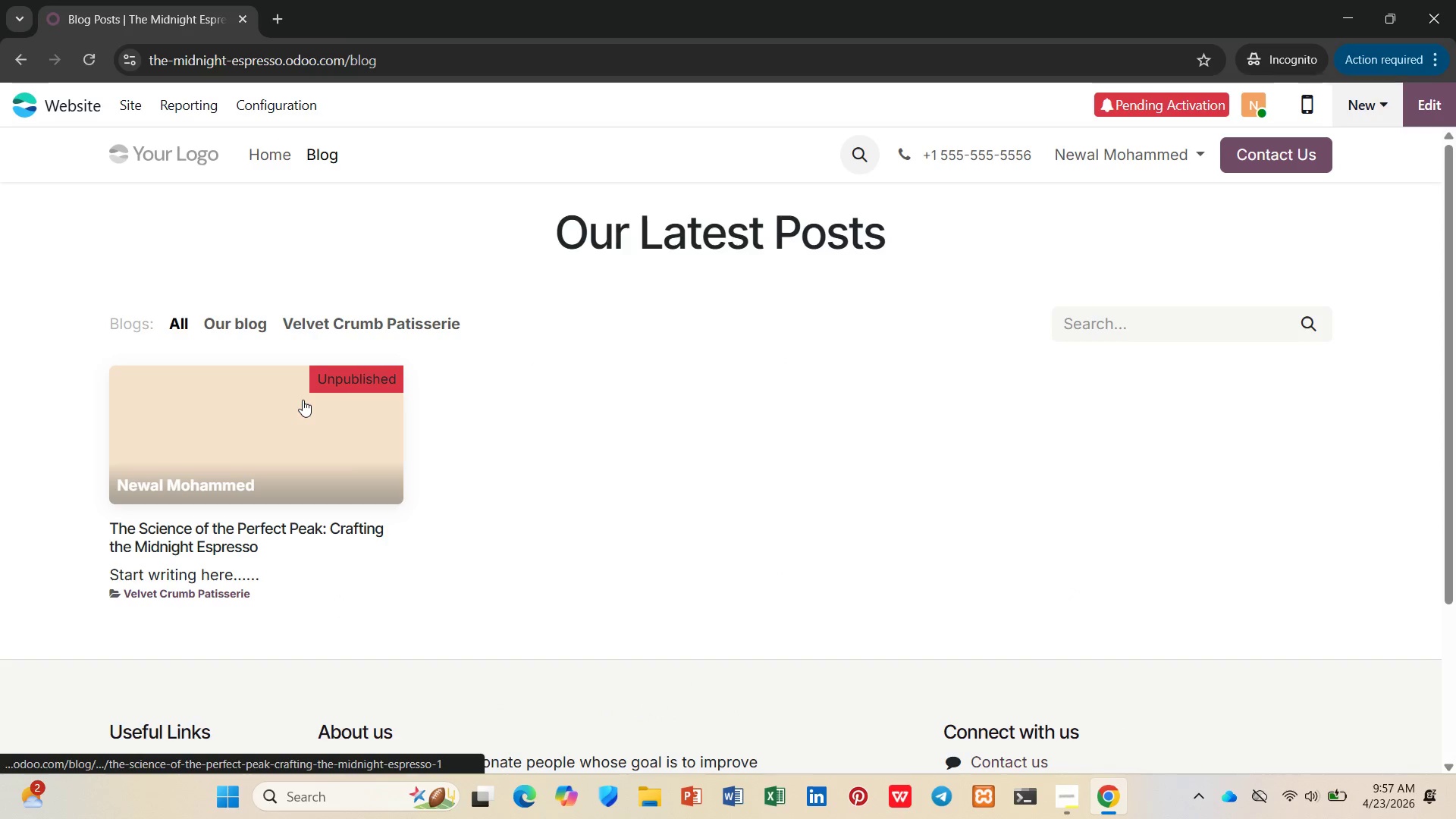 
left_click([303, 400])
 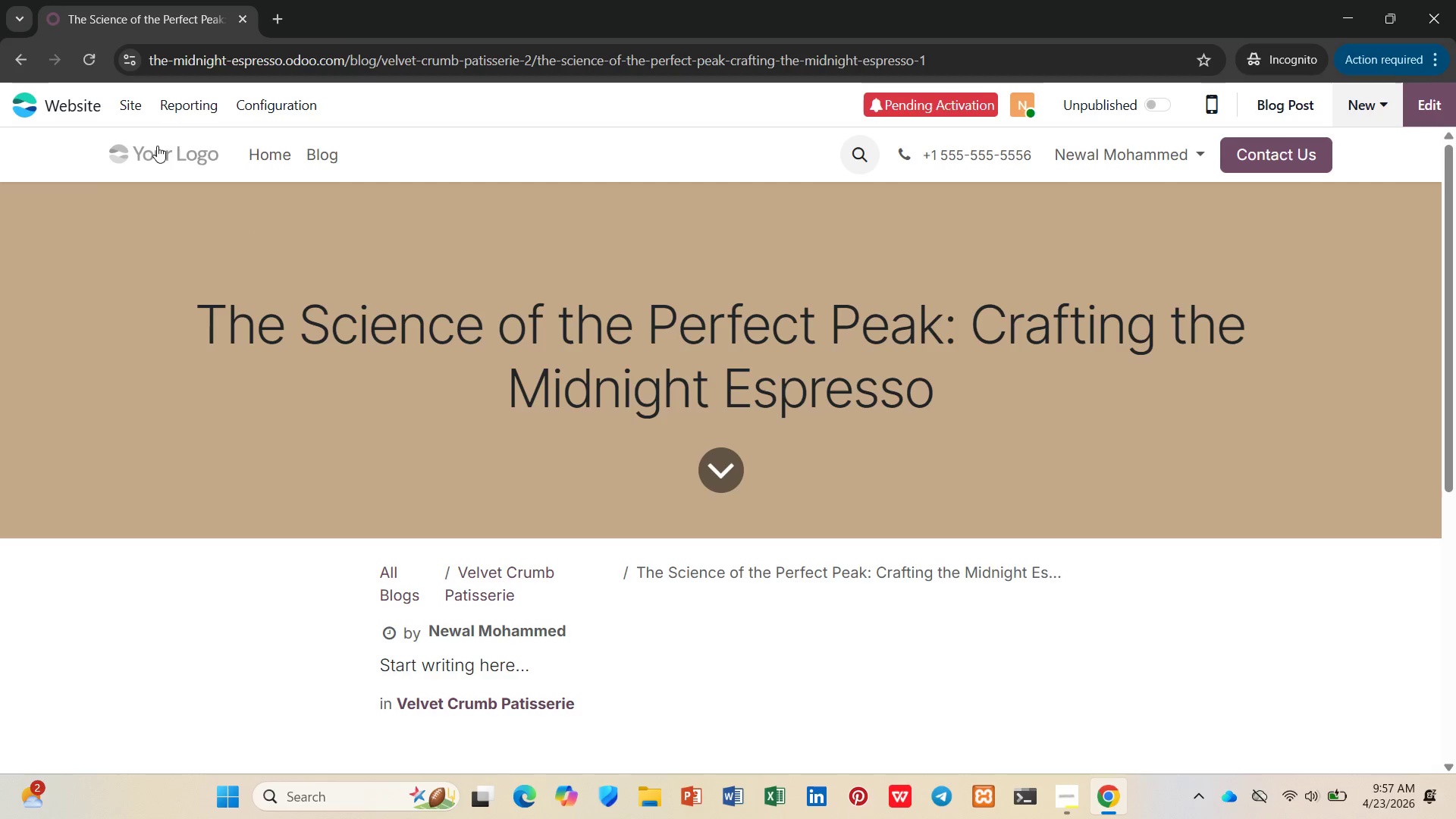 
left_click([136, 111])
 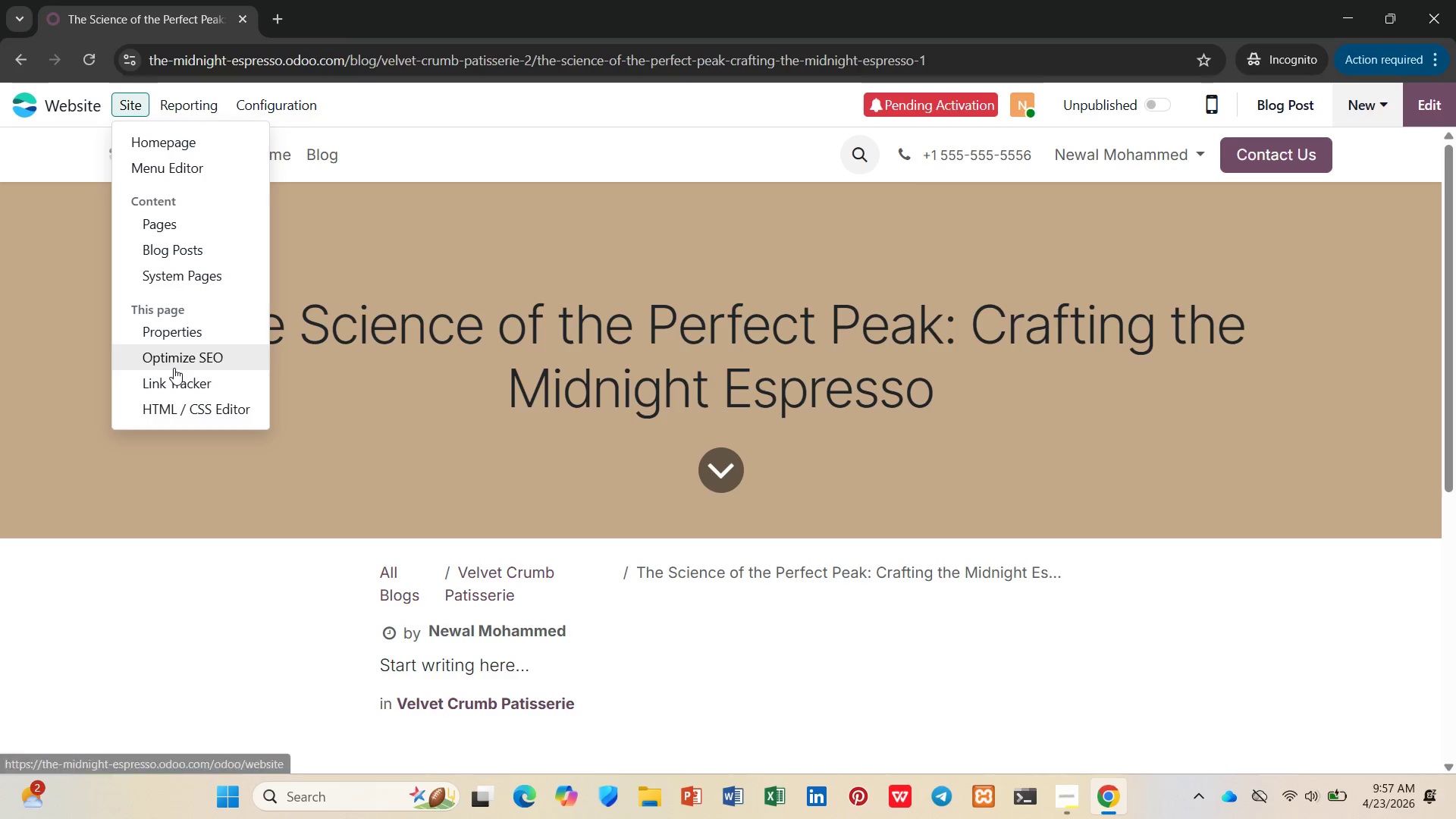 
left_click([177, 381])
 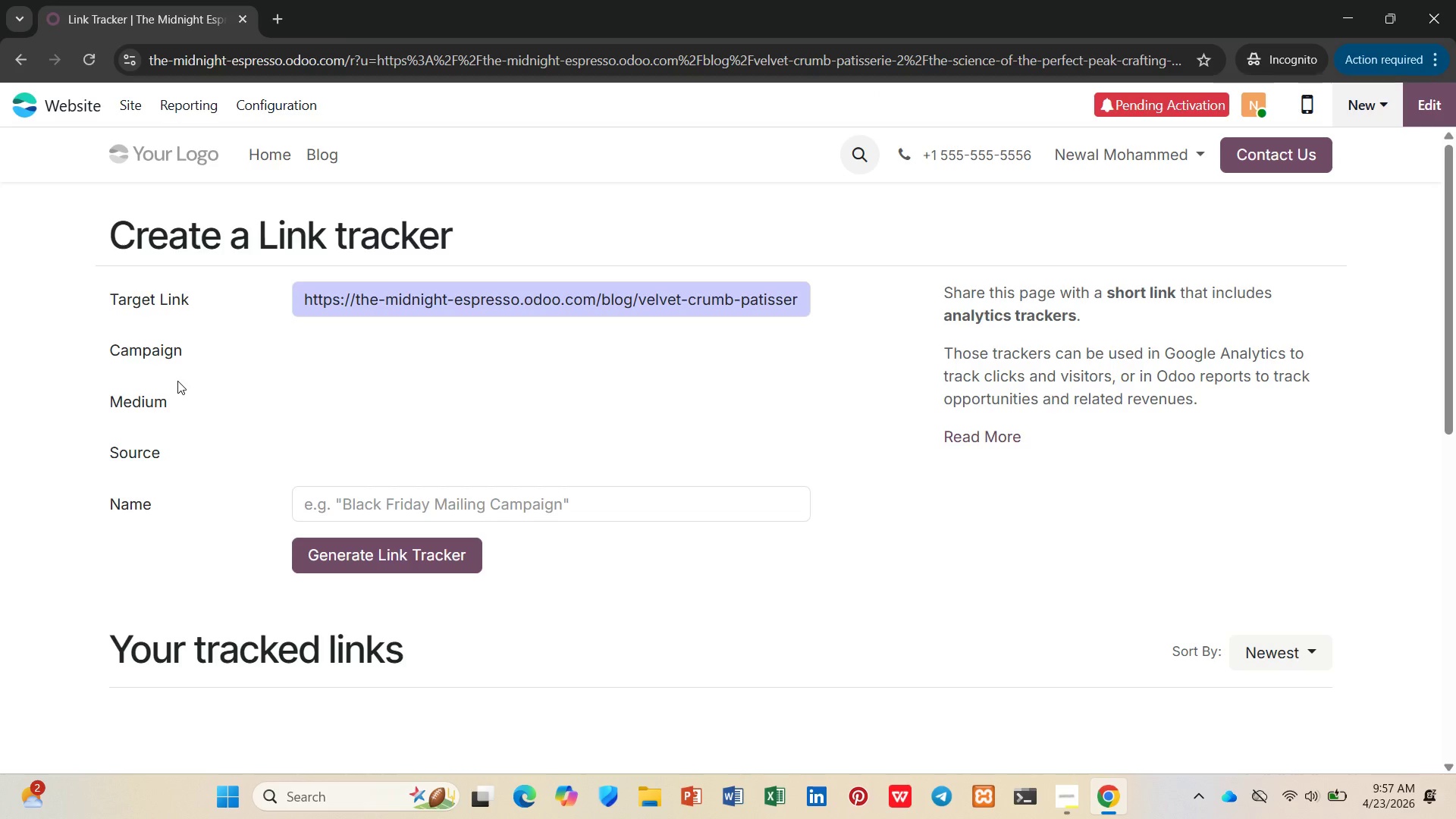 
scroll: coordinate [227, 386], scroll_direction: down, amount: 2.0
 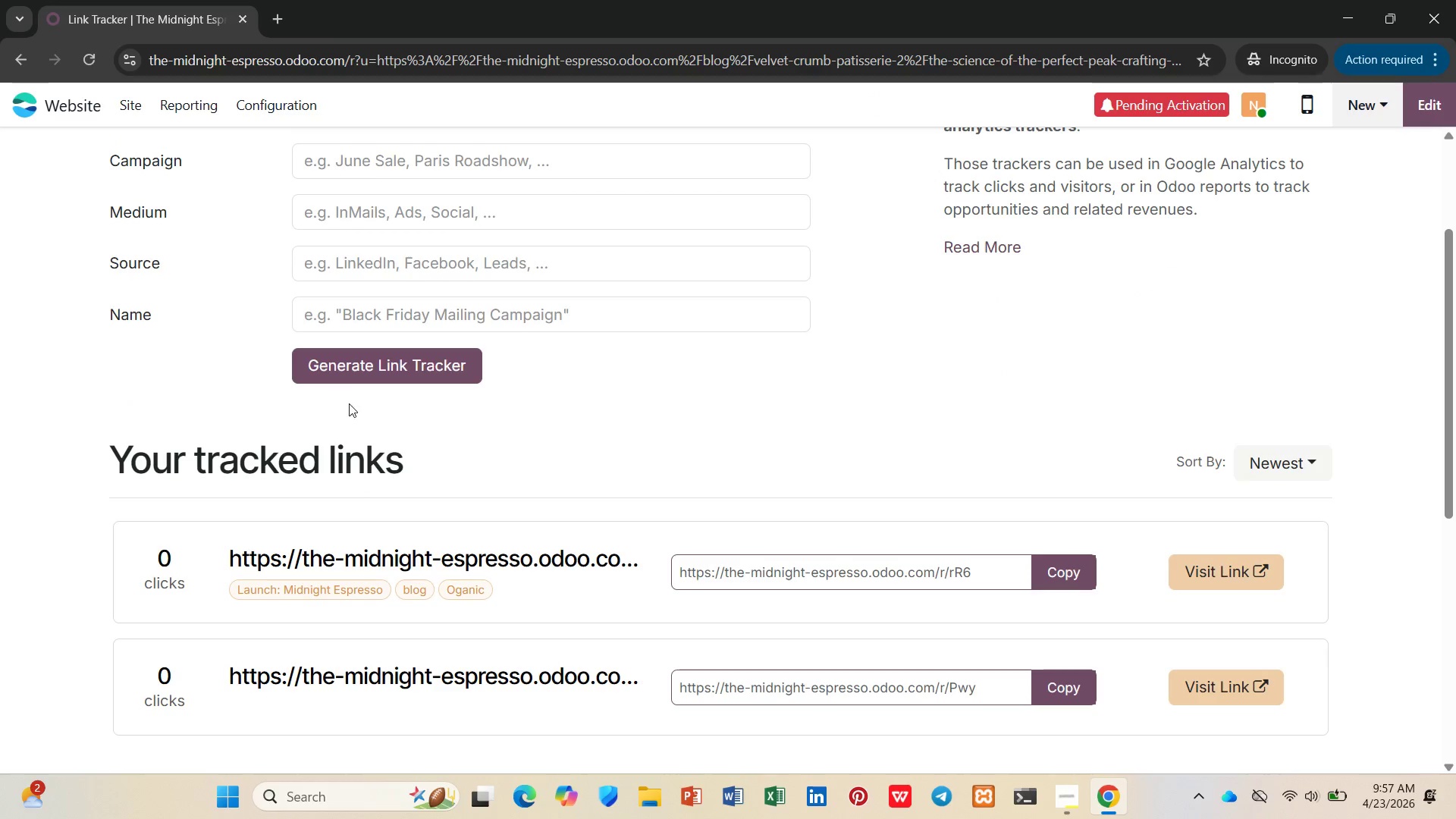 
scroll: coordinate [395, 420], scroll_direction: up, amount: 1.0
 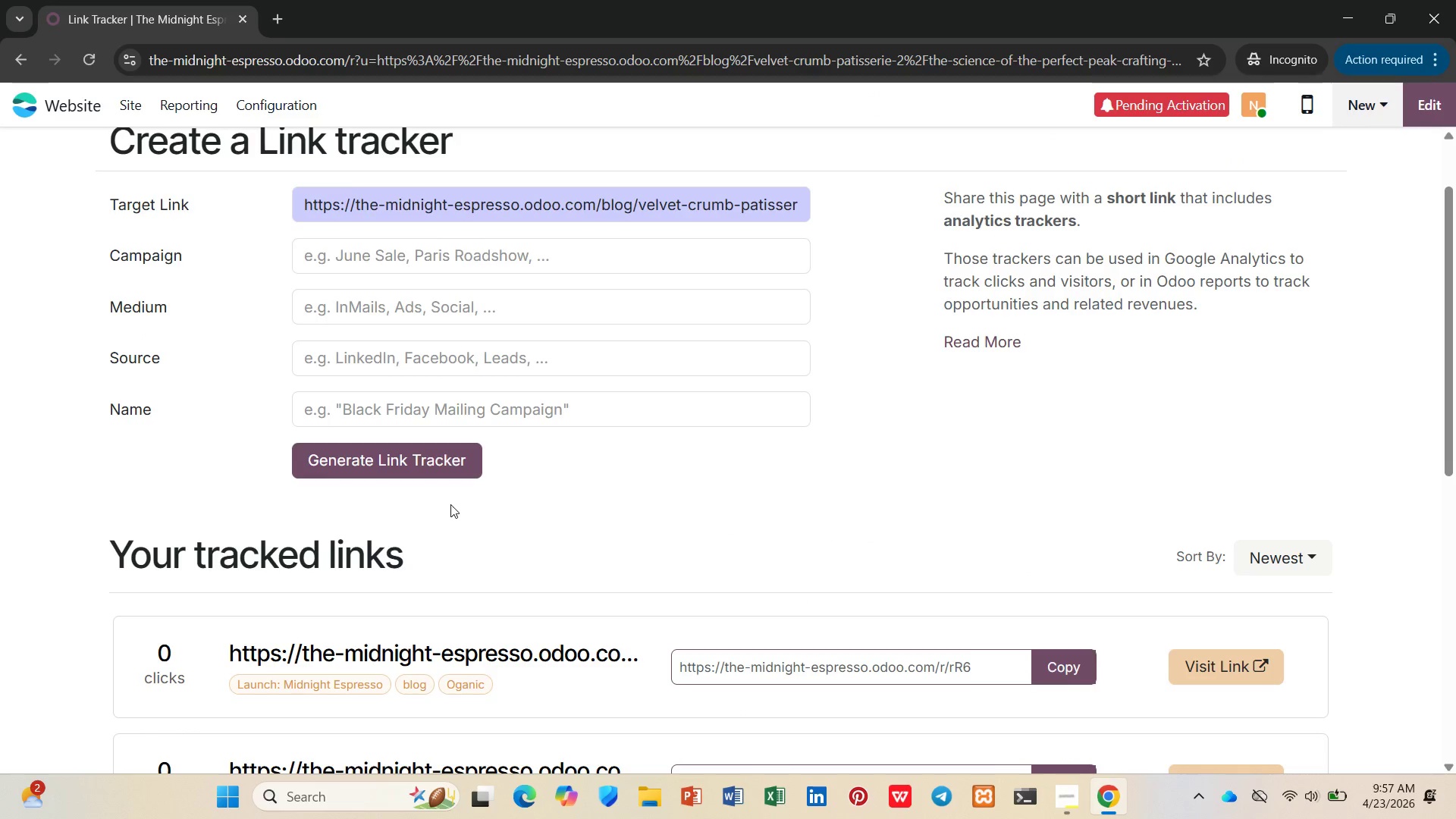 
left_click_drag(start_coordinate=[1449, 397], to_coordinate=[1451, 393])
 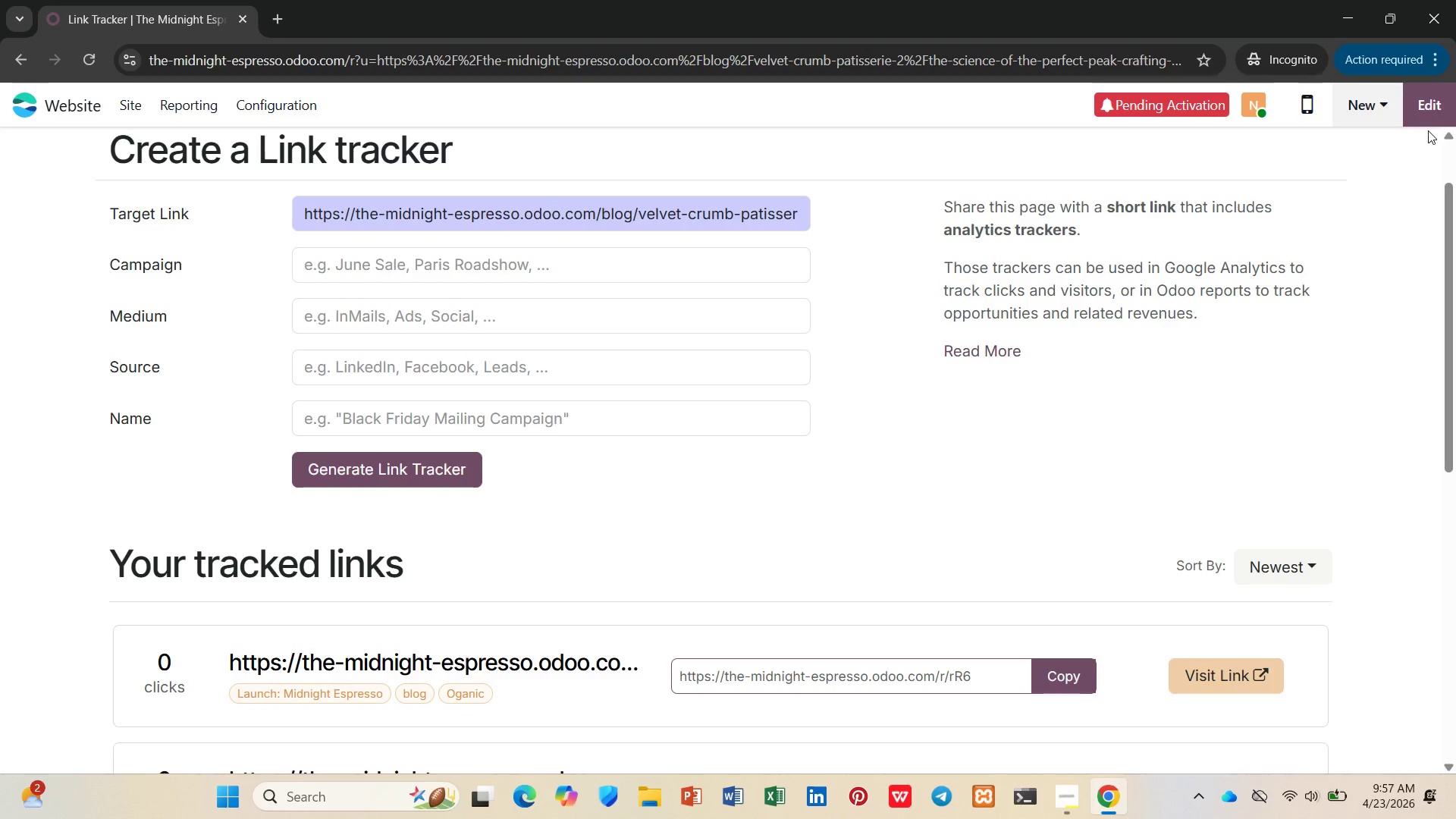 
left_click([1434, 105])
 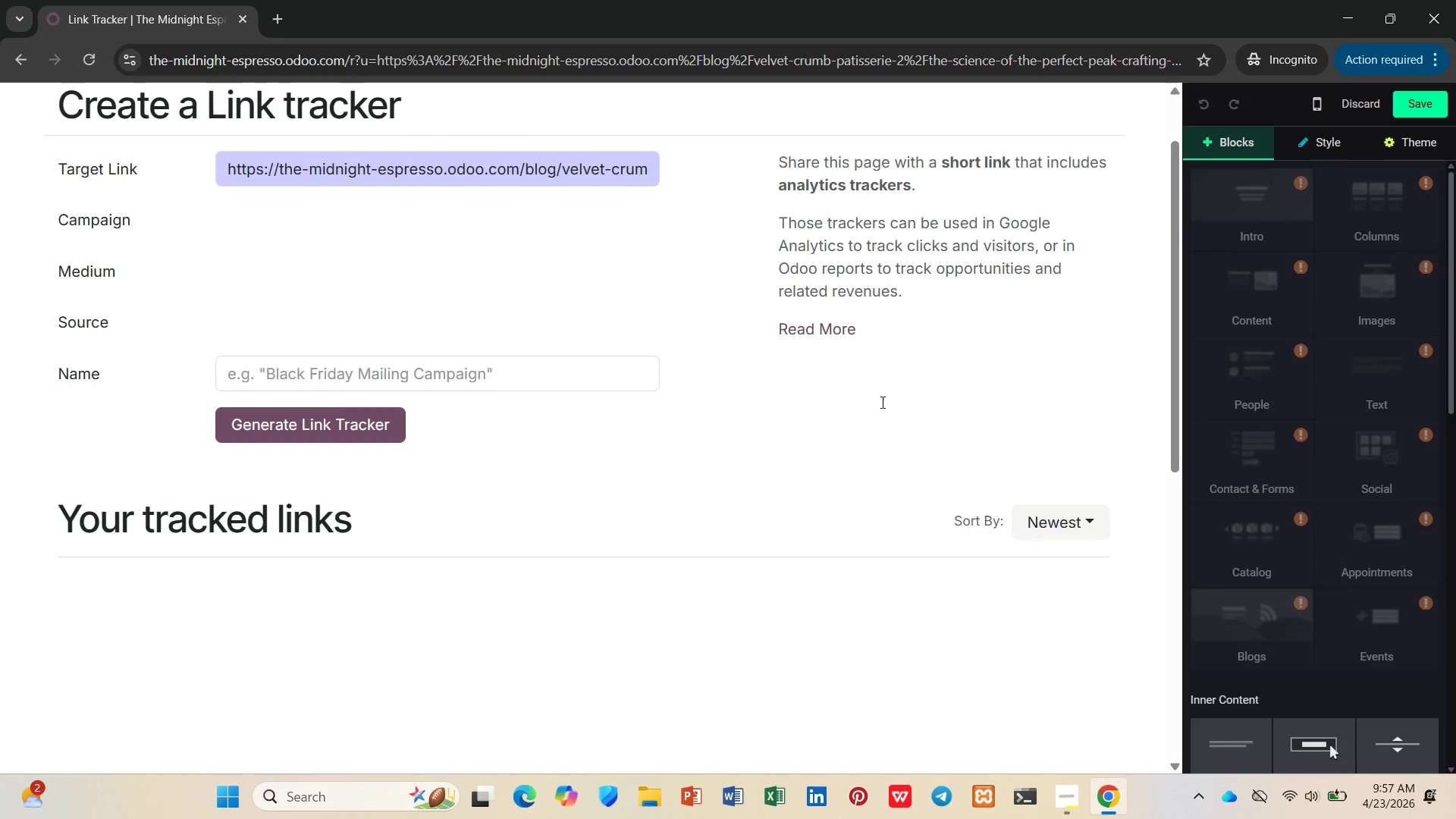 
scroll: coordinate [880, 403], scroll_direction: down, amount: 3.0
 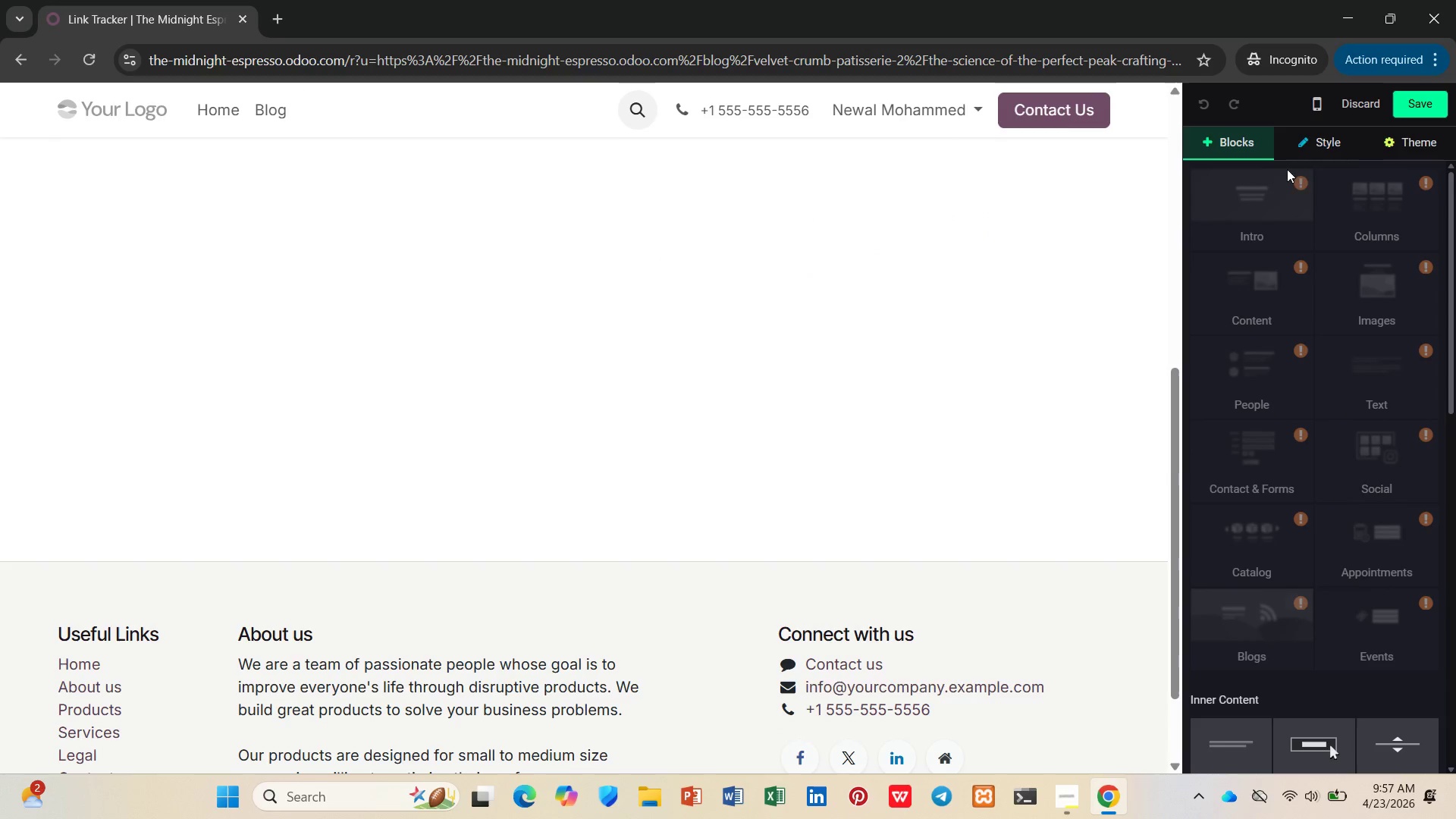 
left_click([1354, 107])
 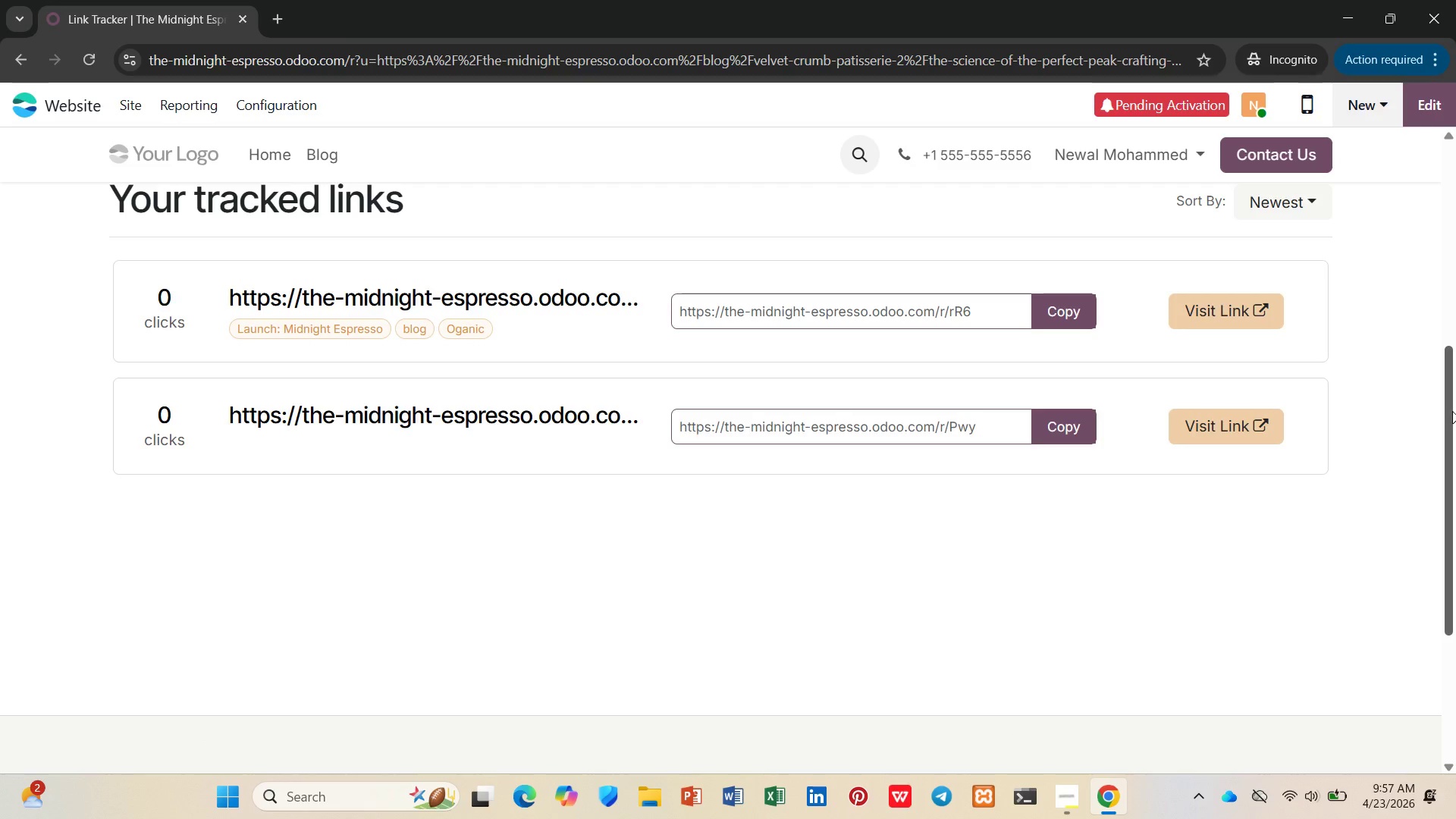 
left_click_drag(start_coordinate=[1442, 415], to_coordinate=[1455, 236])
 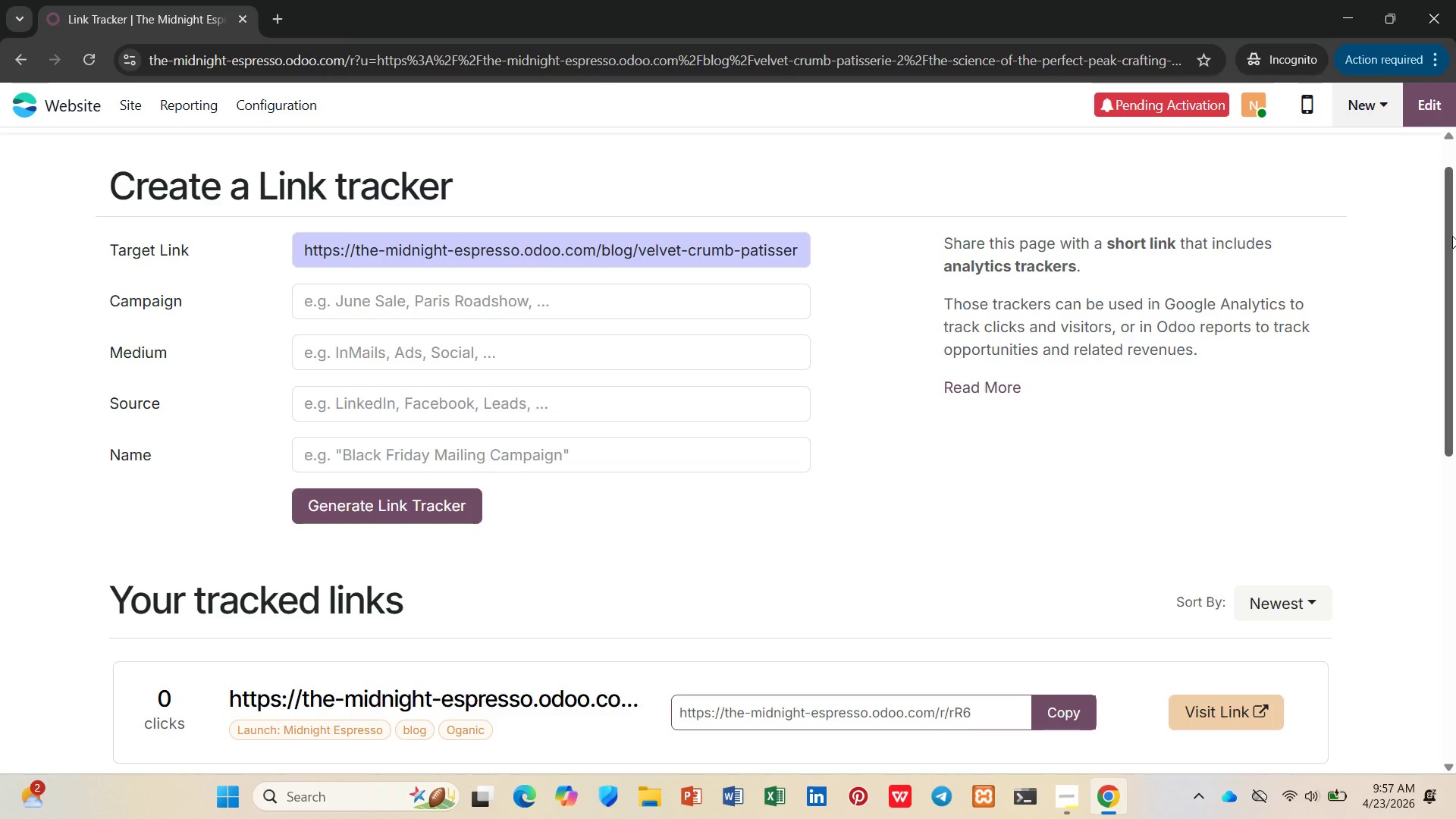 
key(PrintScreen)
 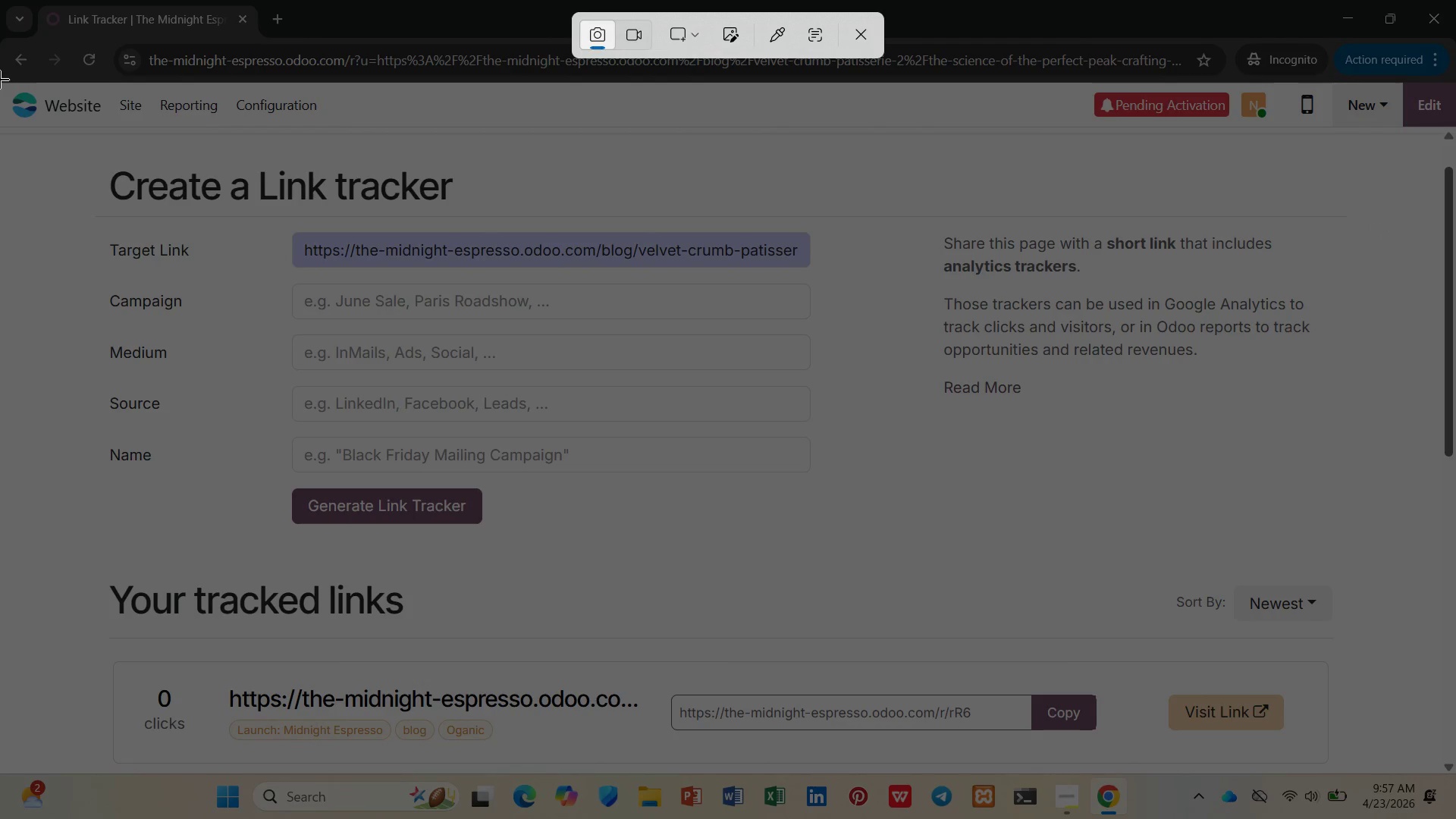 
left_click_drag(start_coordinate=[0, 83], to_coordinate=[1455, 775])
 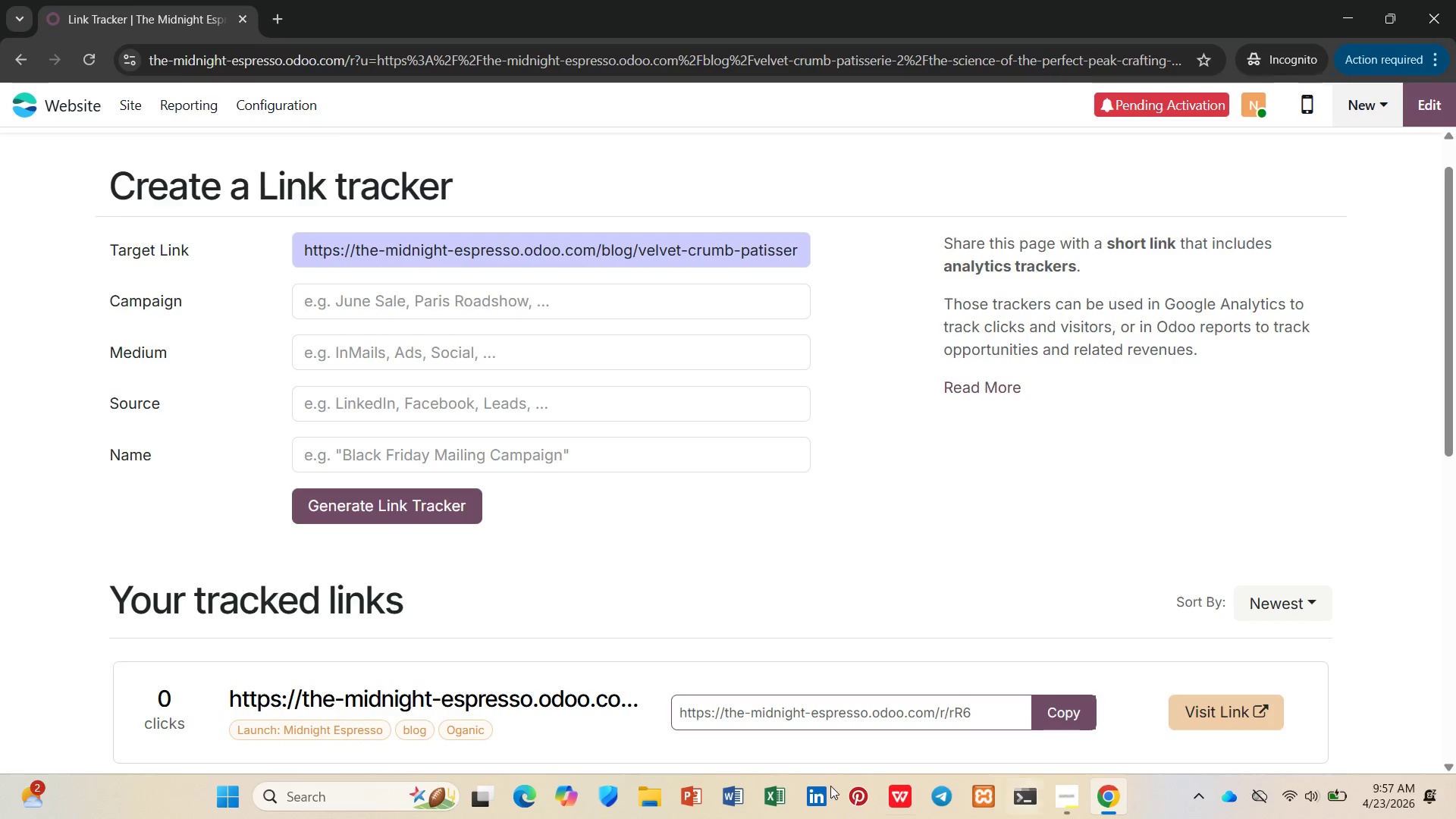 
left_click([661, 783])
 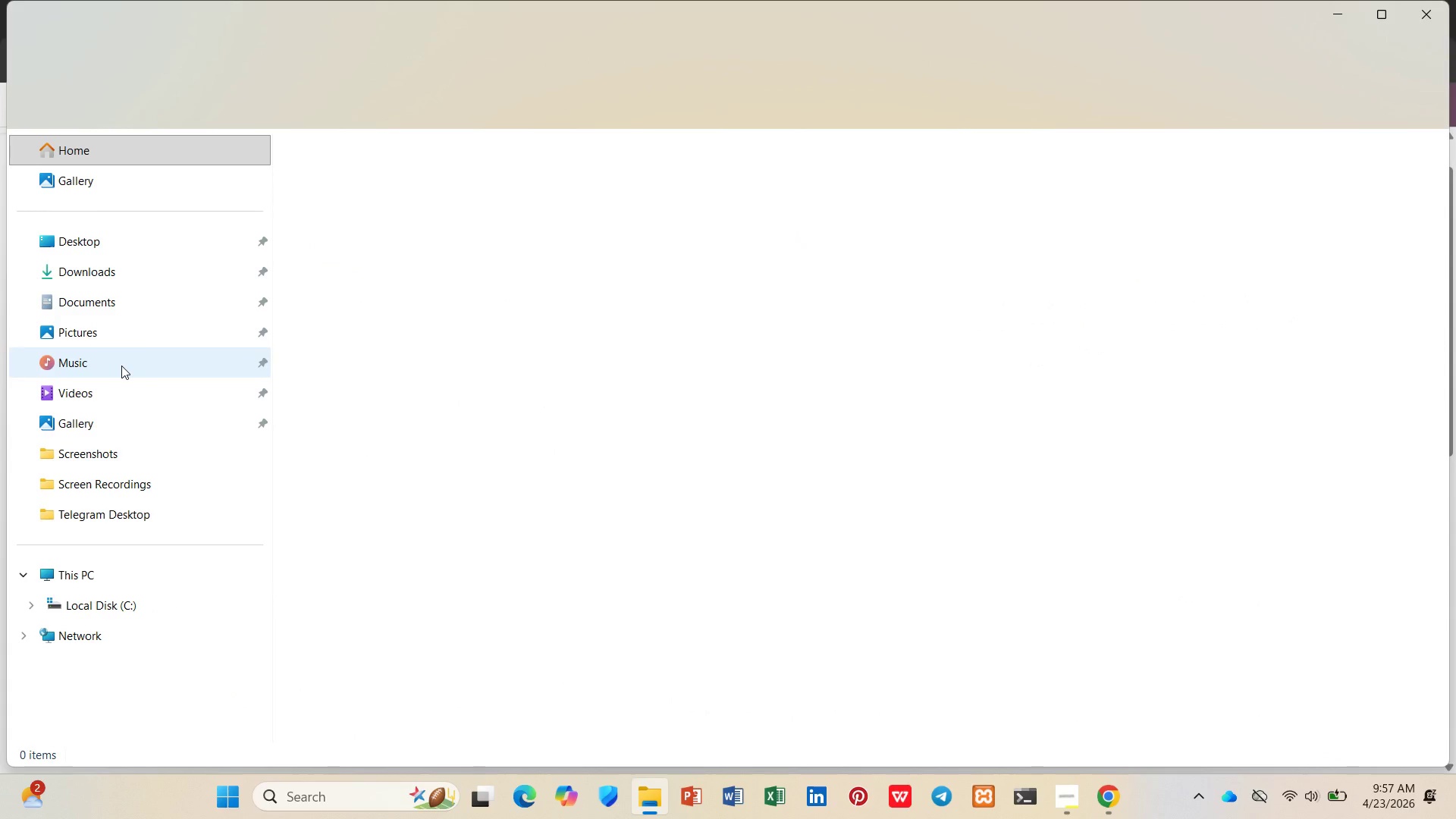 
wait(10.55)
 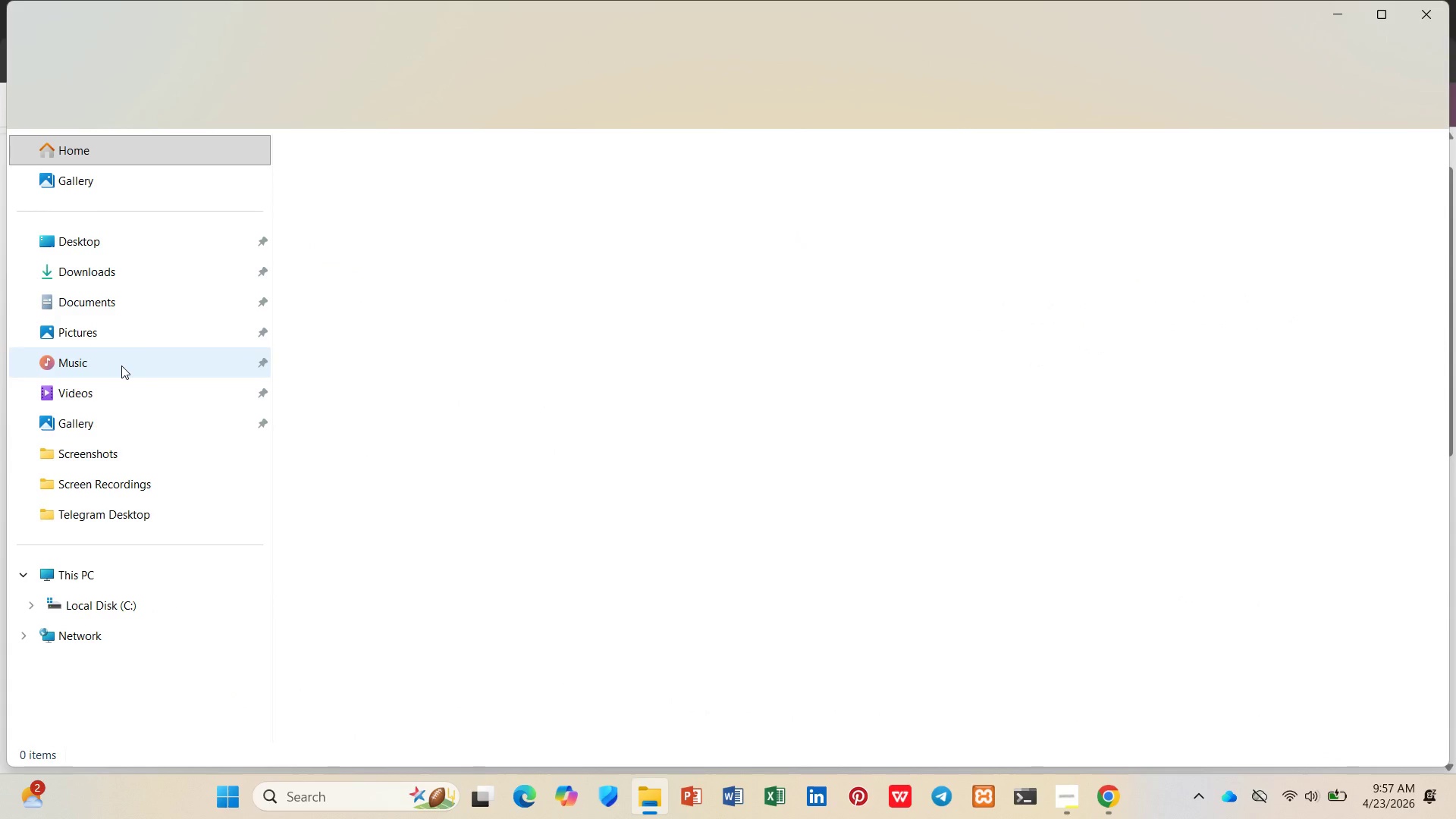 
left_click([70, 453])
 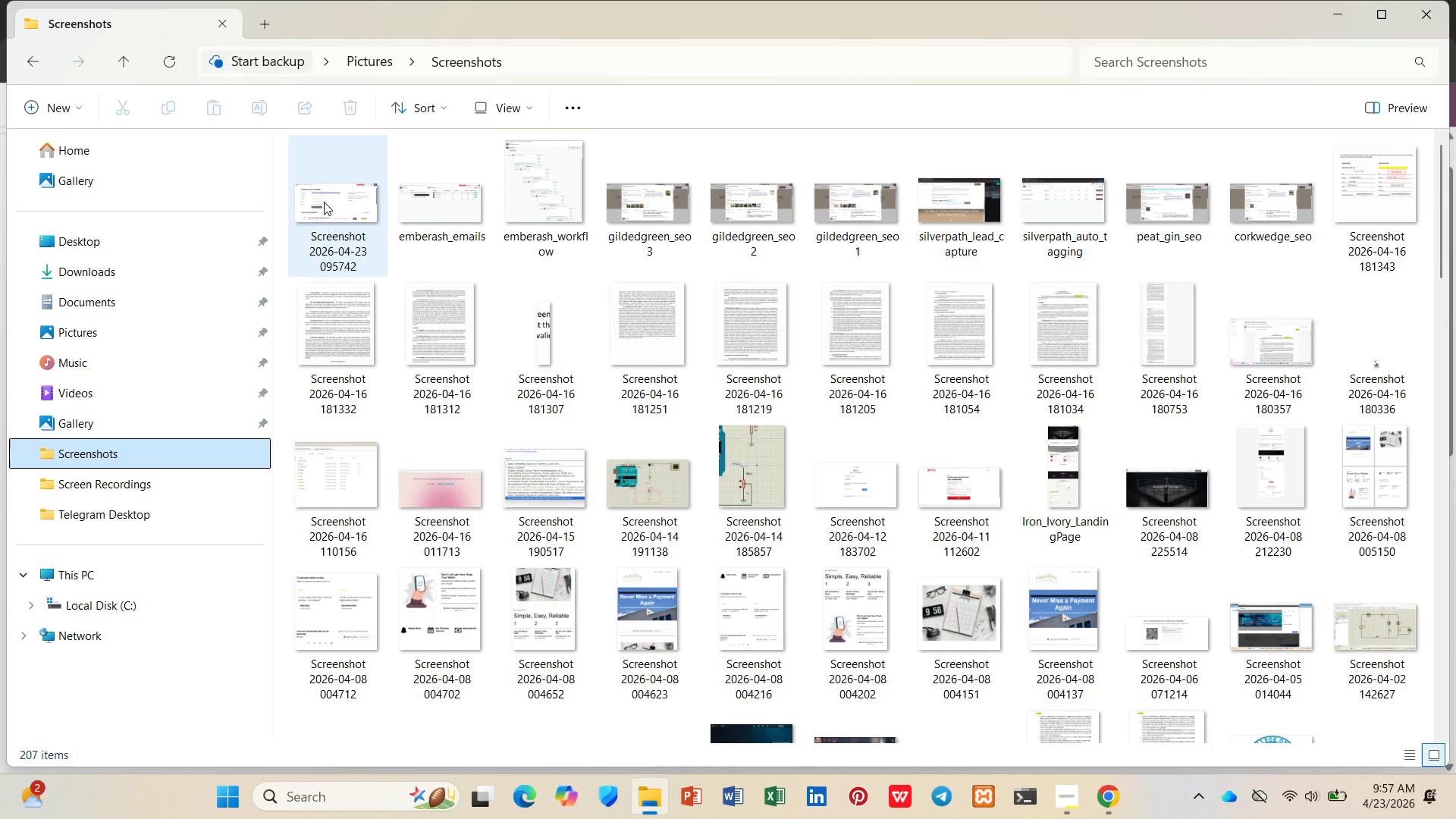 
left_click([334, 198])
 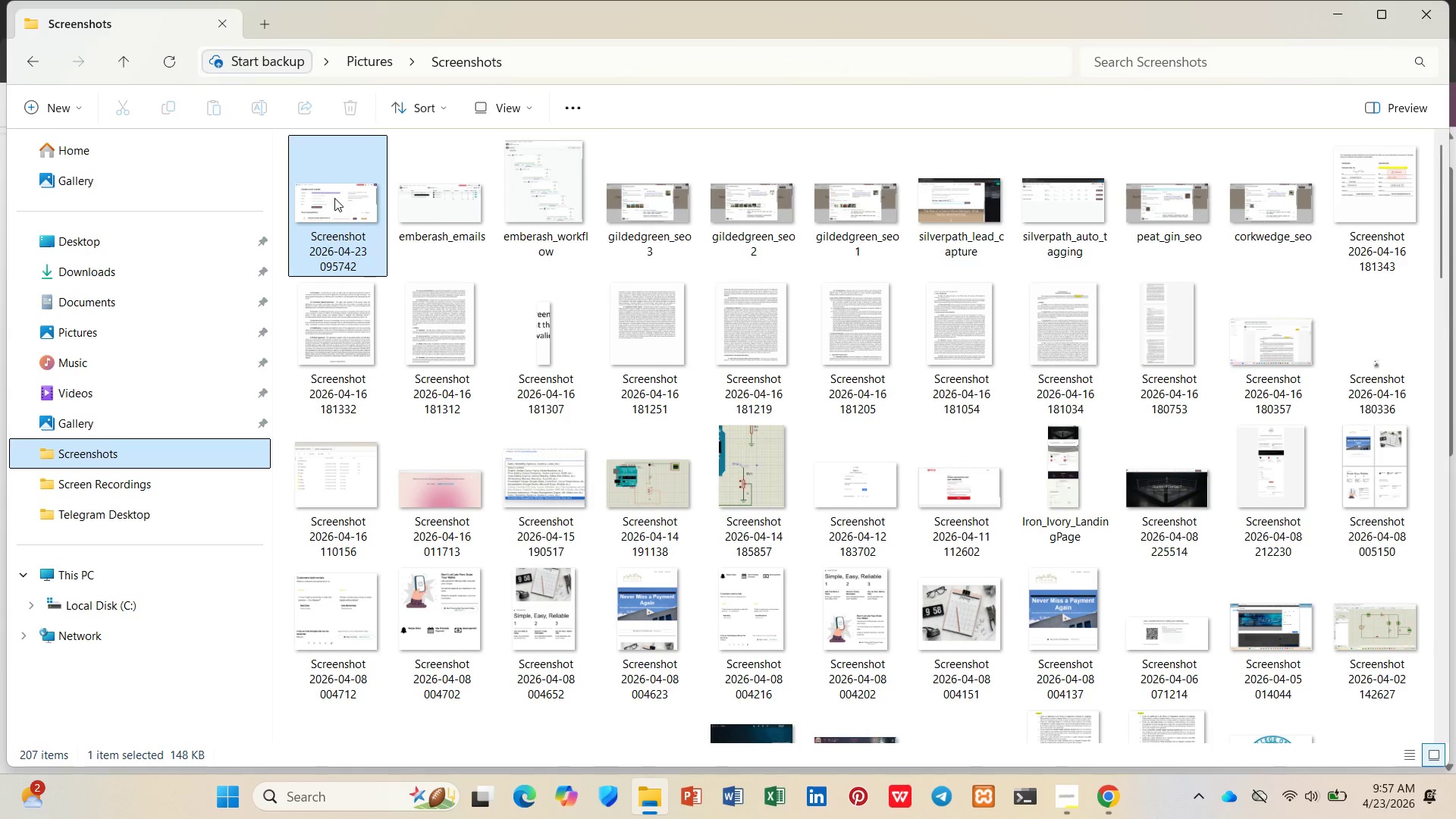 
right_click([334, 198])
 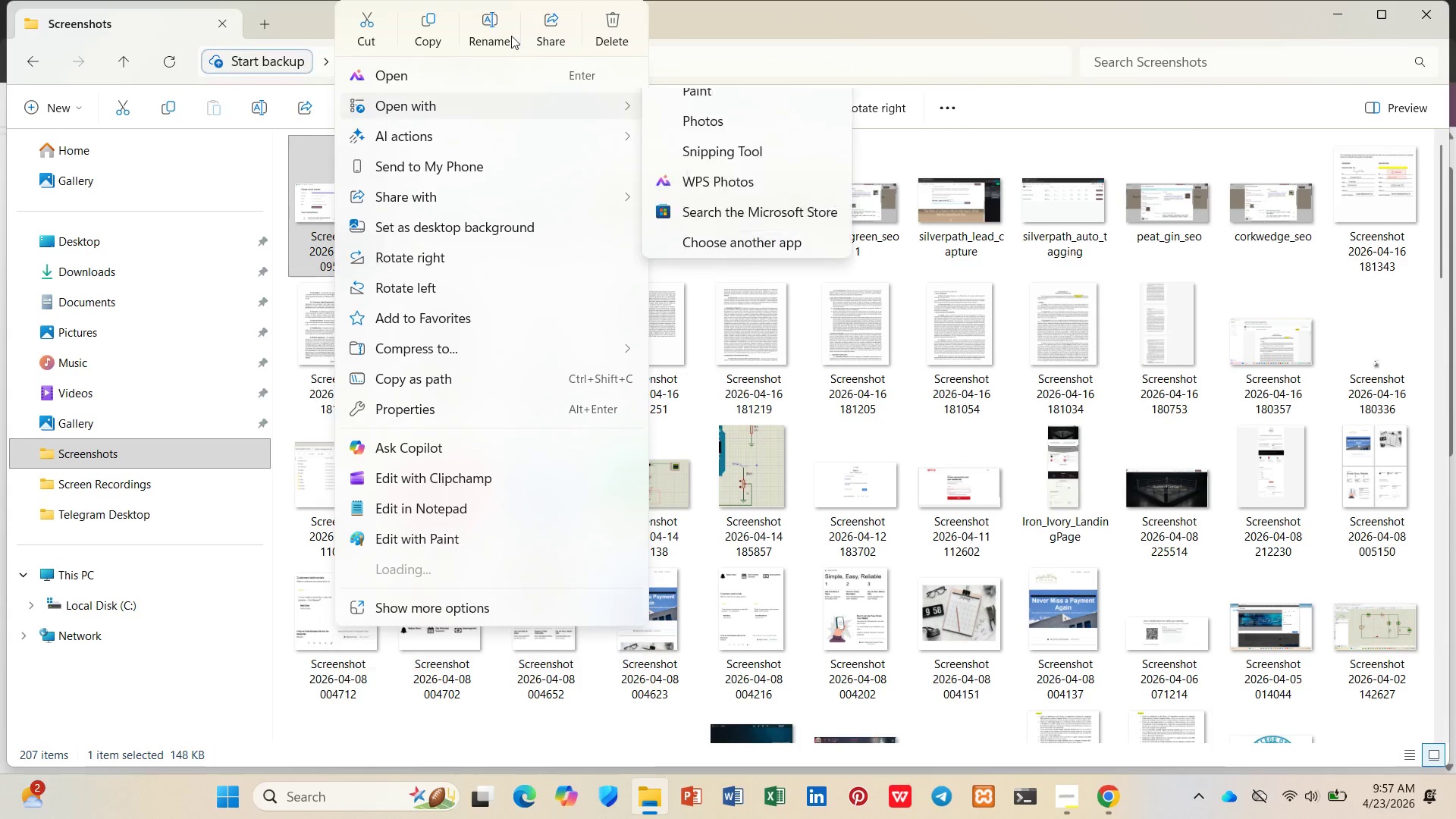 
left_click([490, 33])
 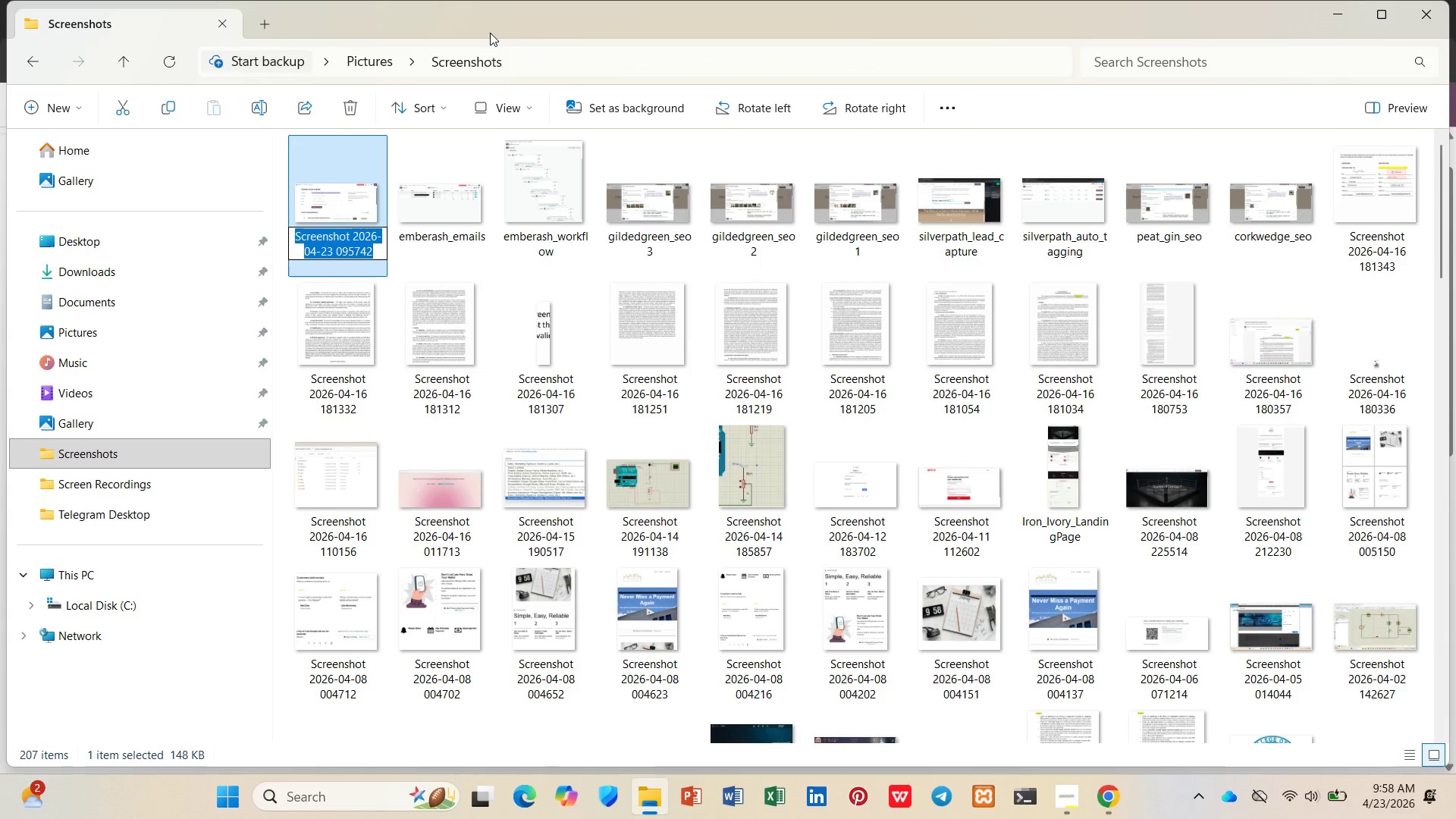 
wait(8.0)
 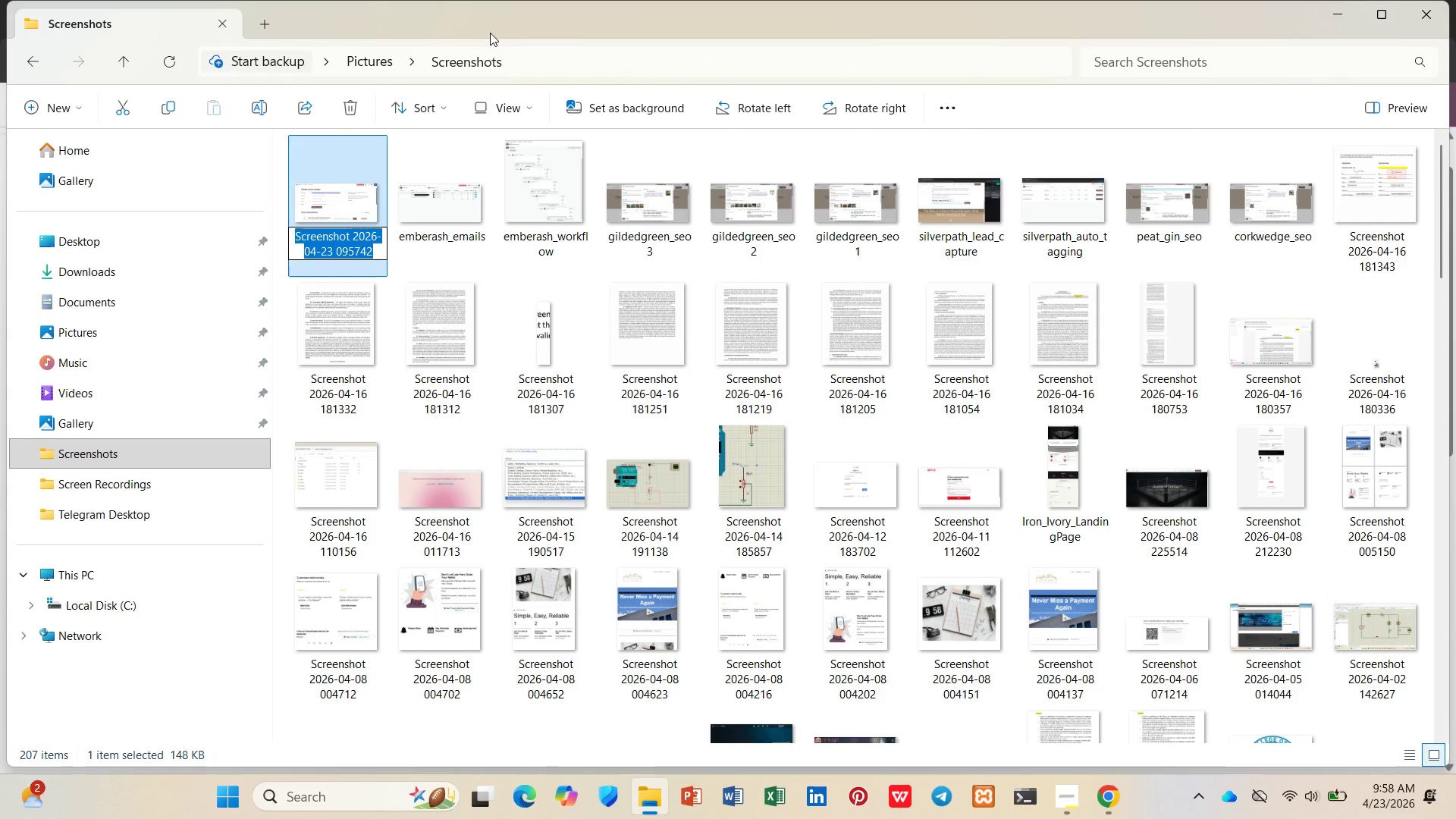 
type(espresso_link_tracker)
 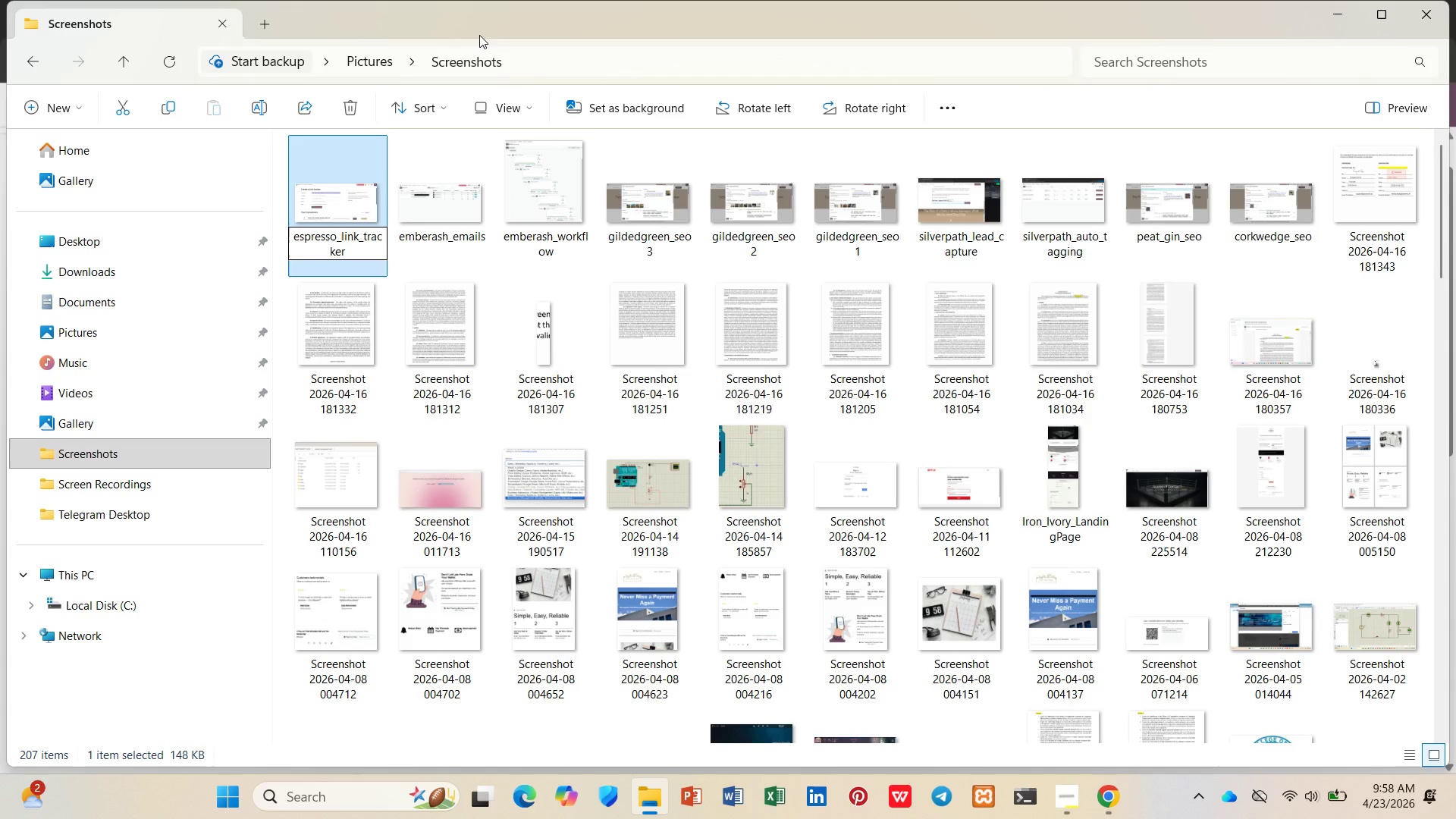 
key(Enter)
 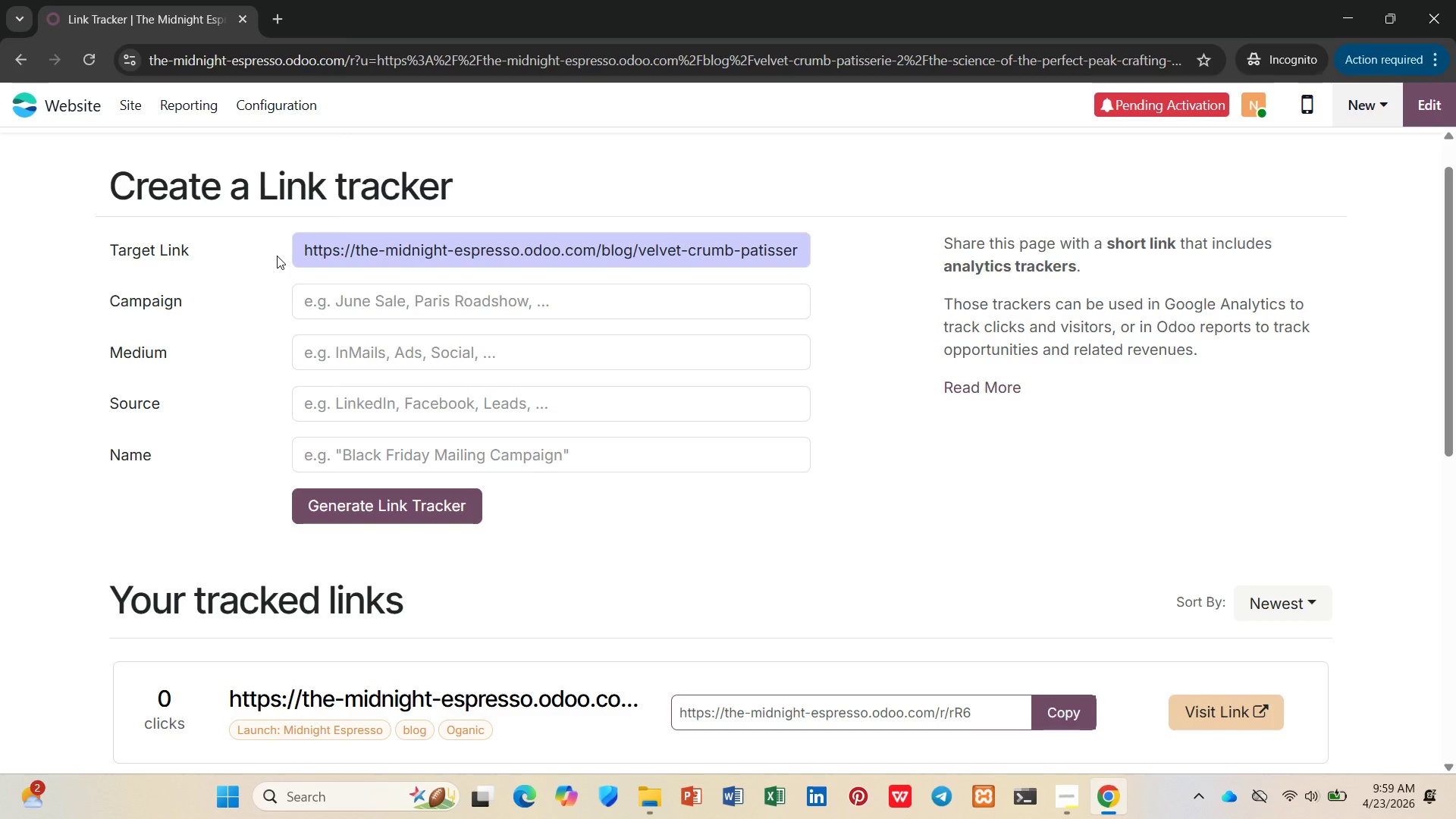 
wait(69.31)
 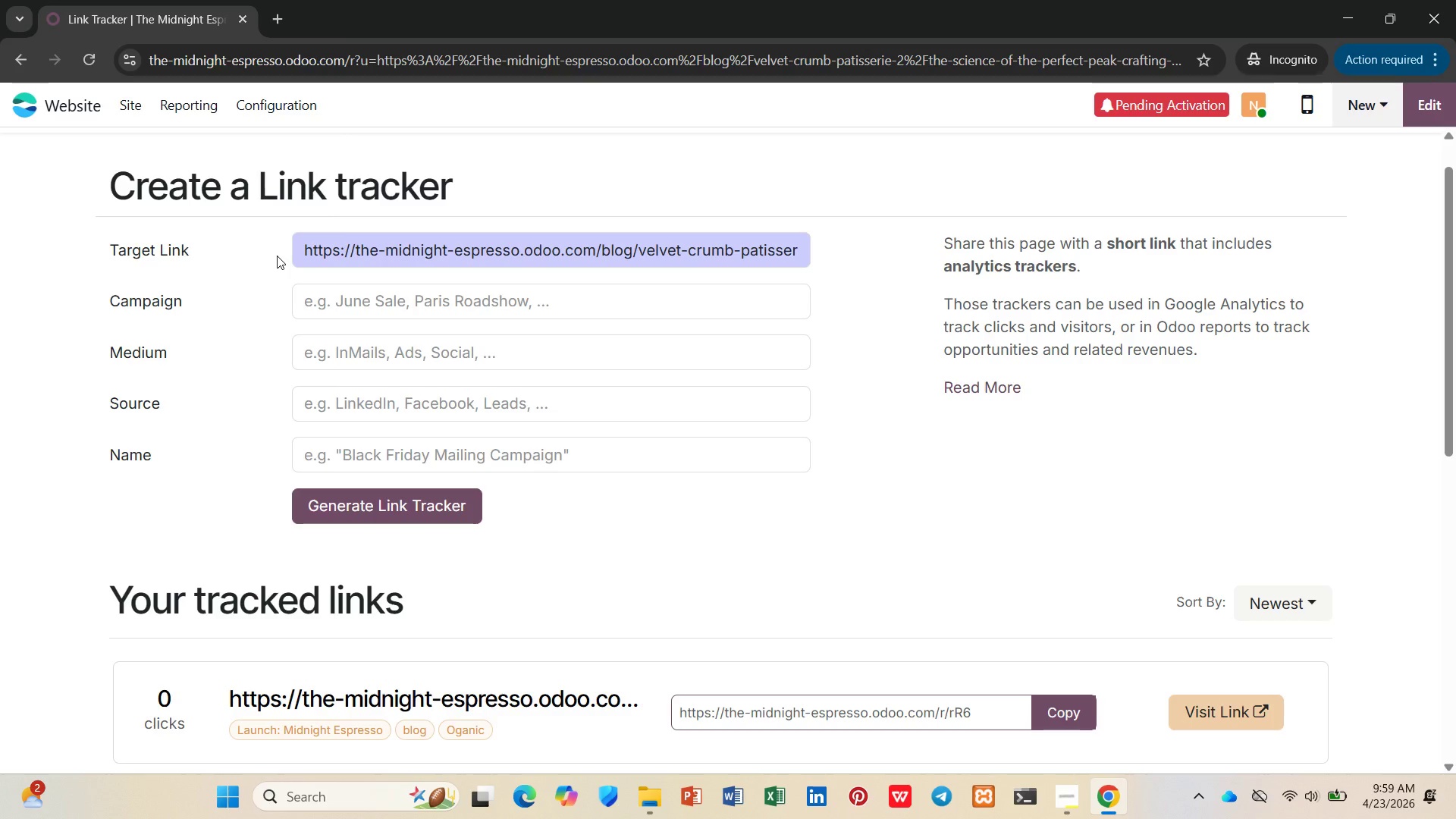 
left_click([55, 110])
 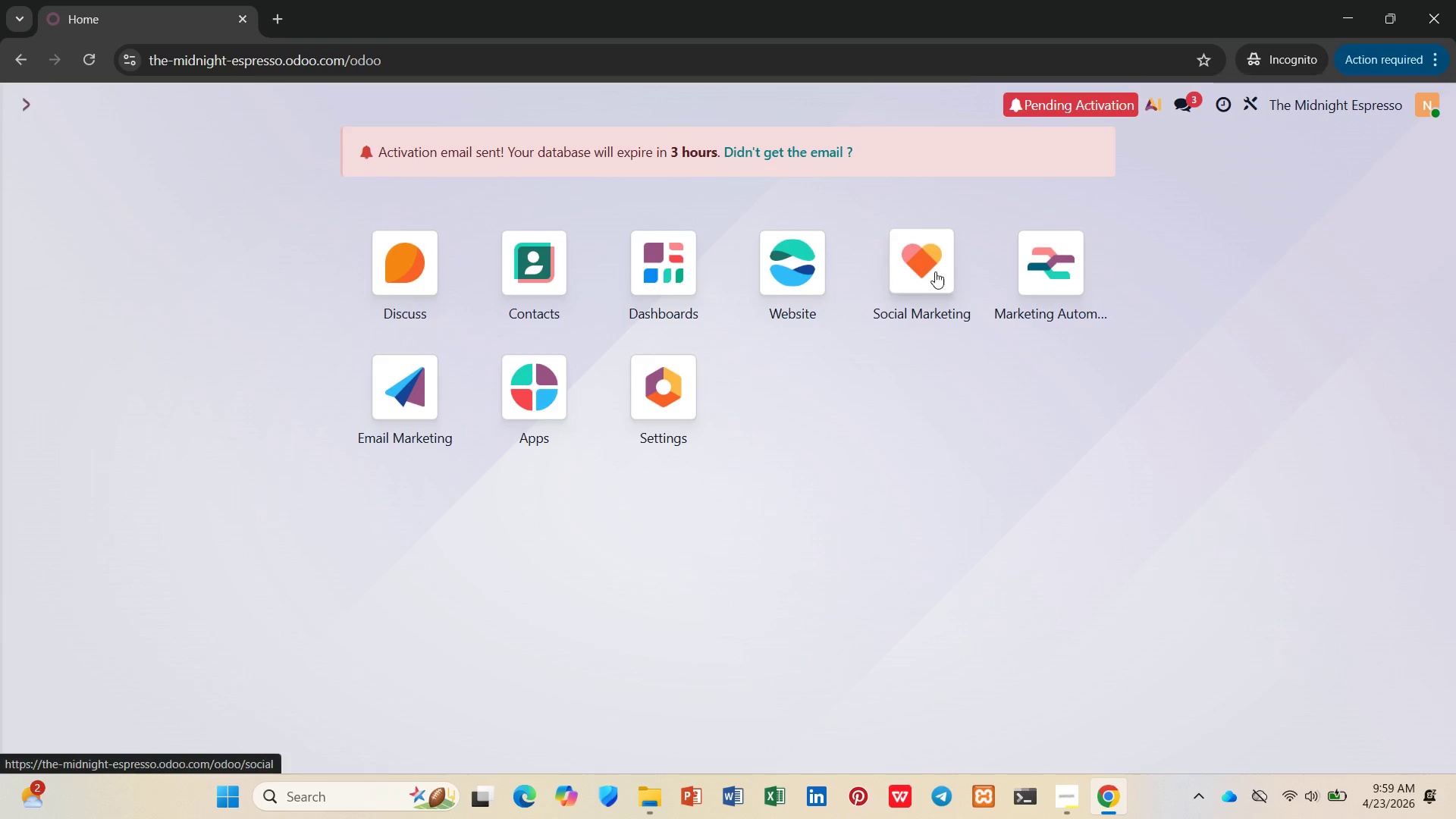 
left_click([935, 271])
 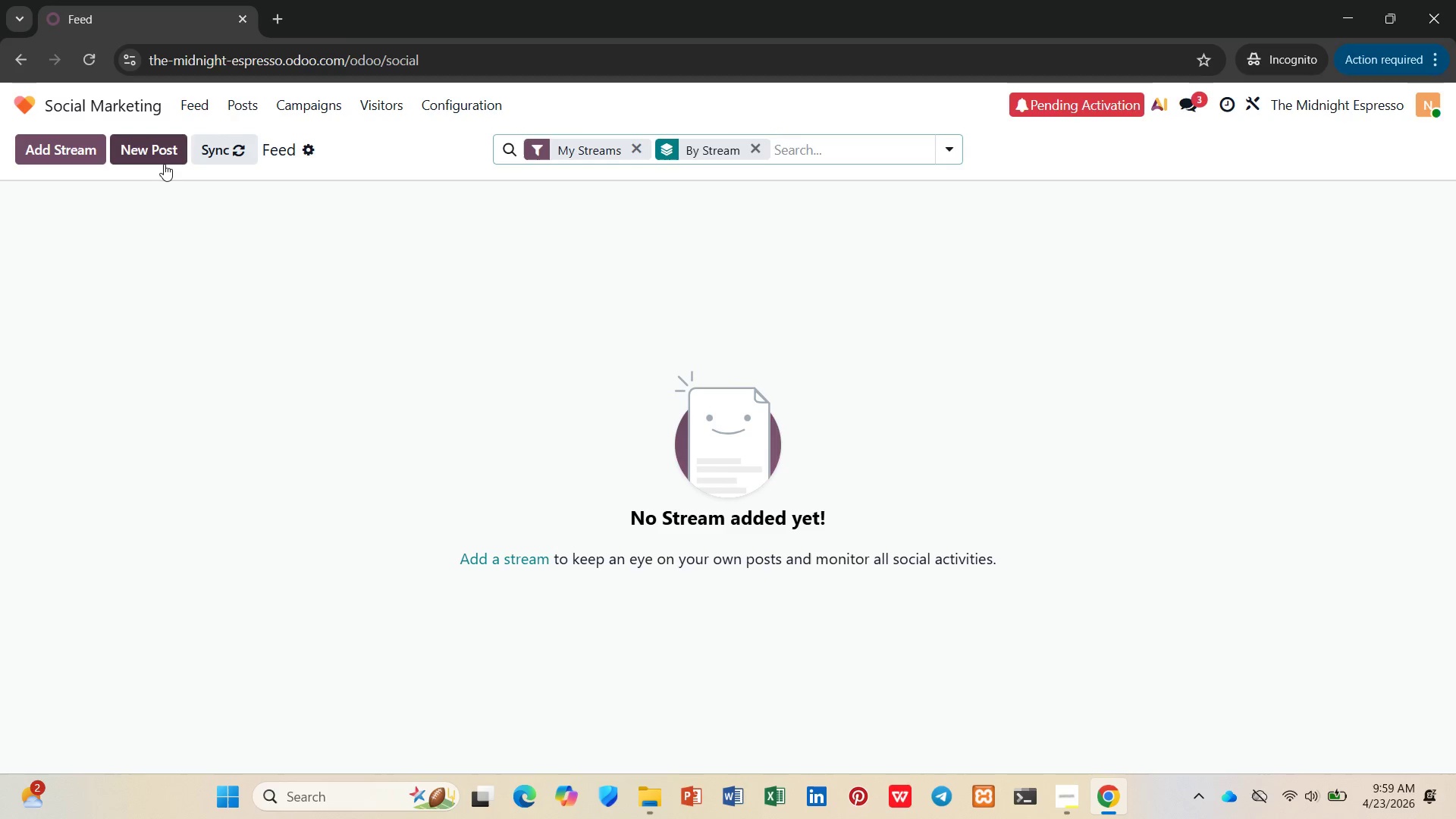 
wait(9.81)
 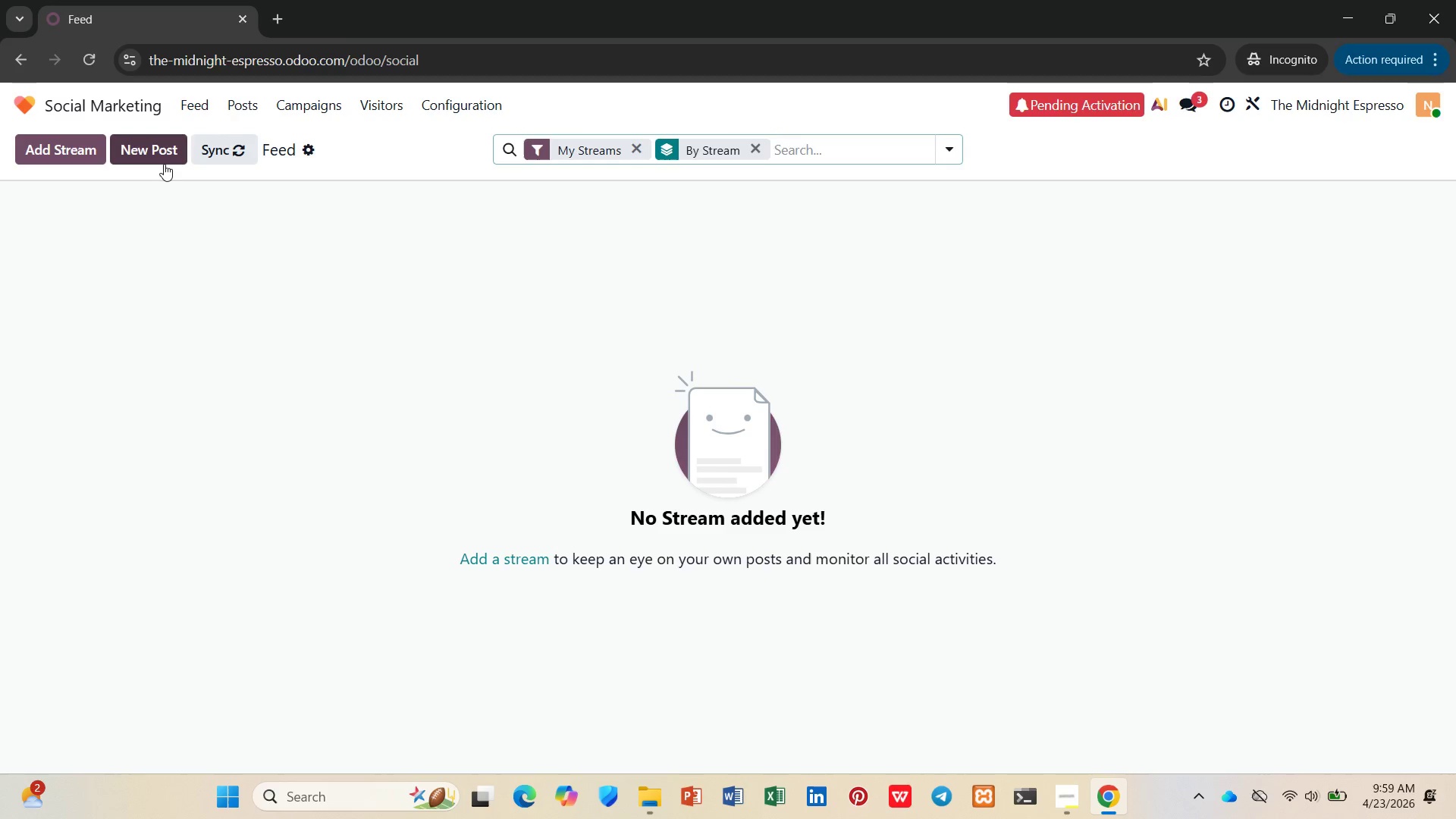 
left_click([634, 155])
 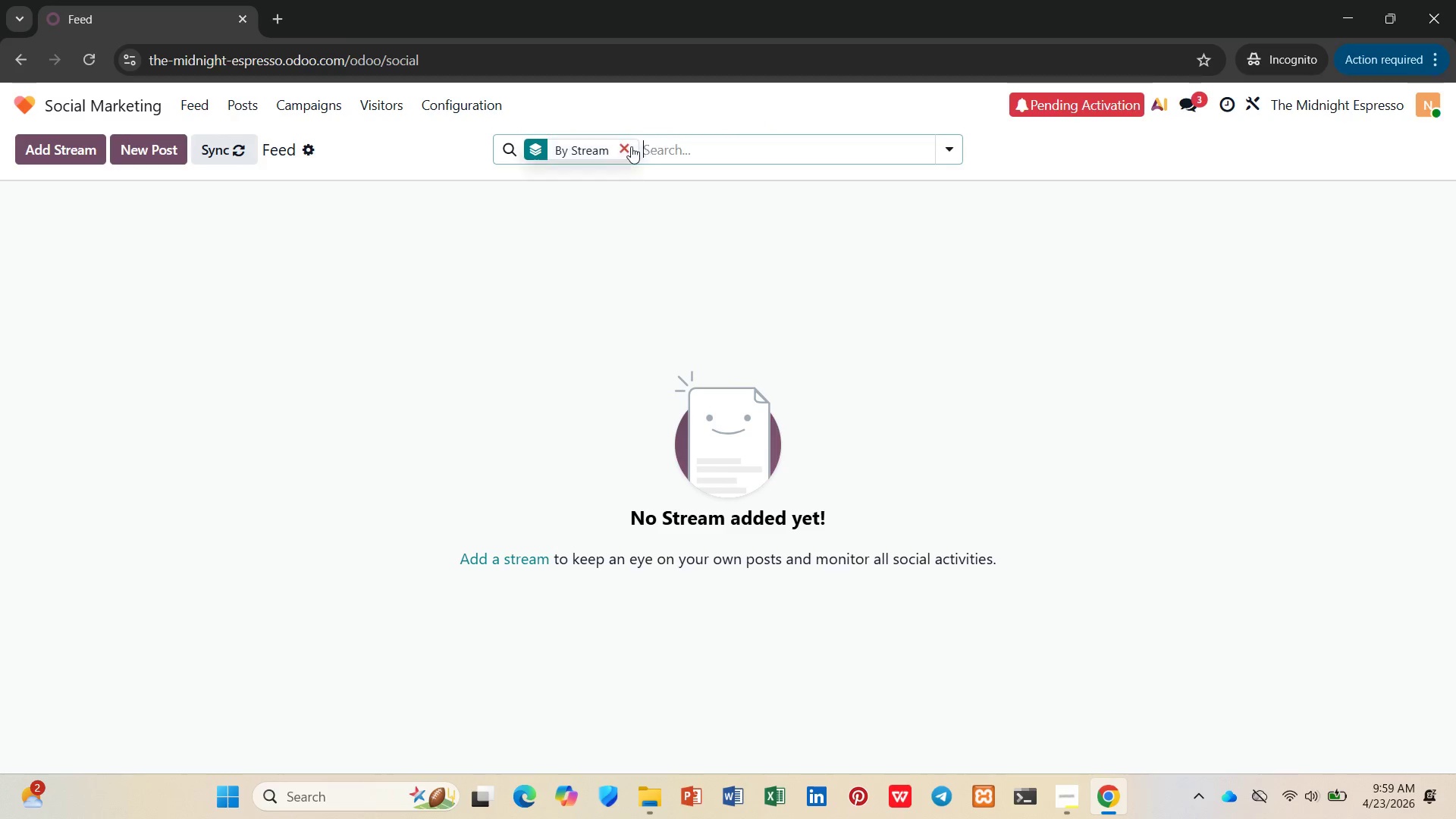 
left_click([630, 146])
 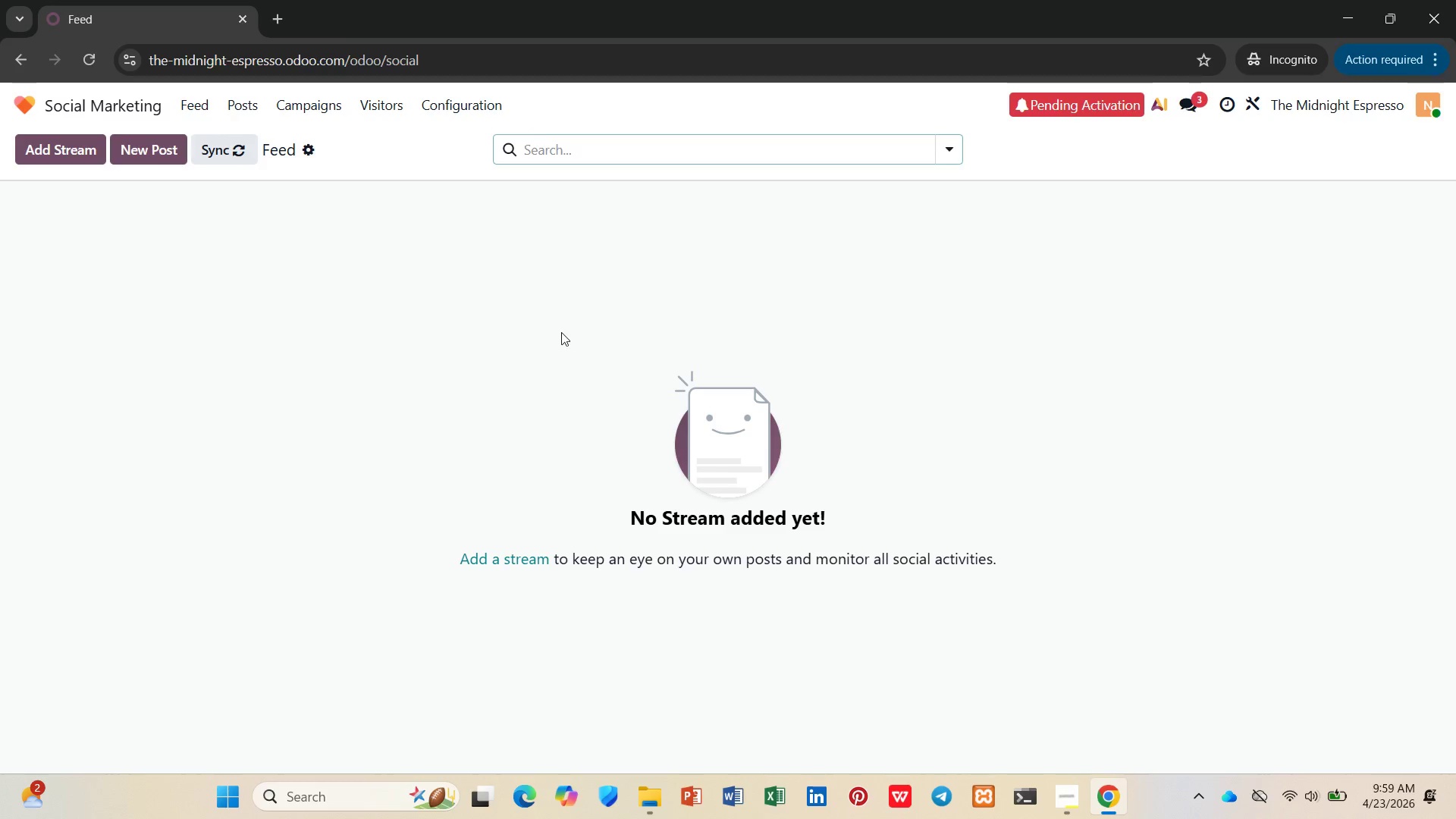 
left_click([159, 152])
 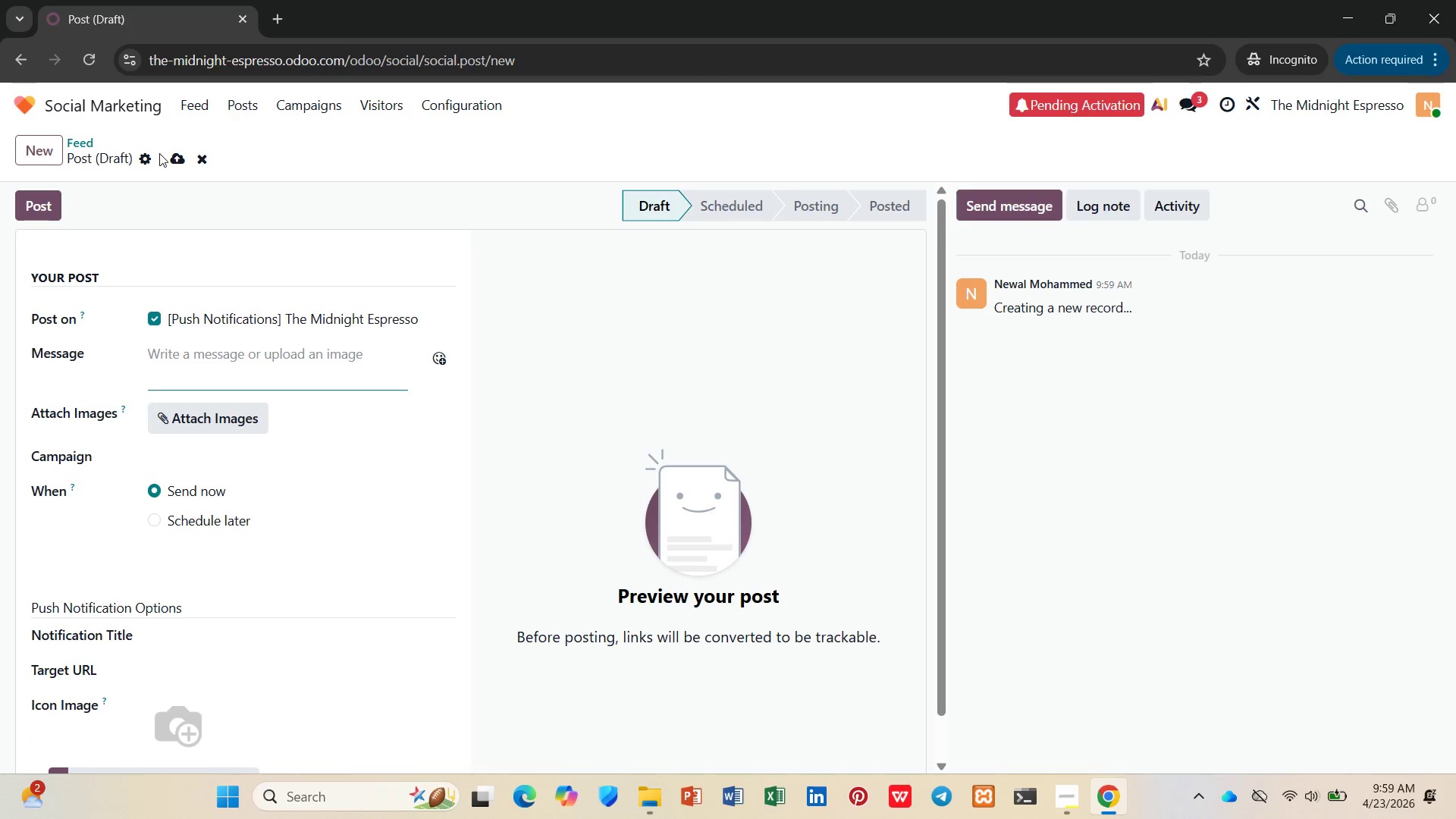 
 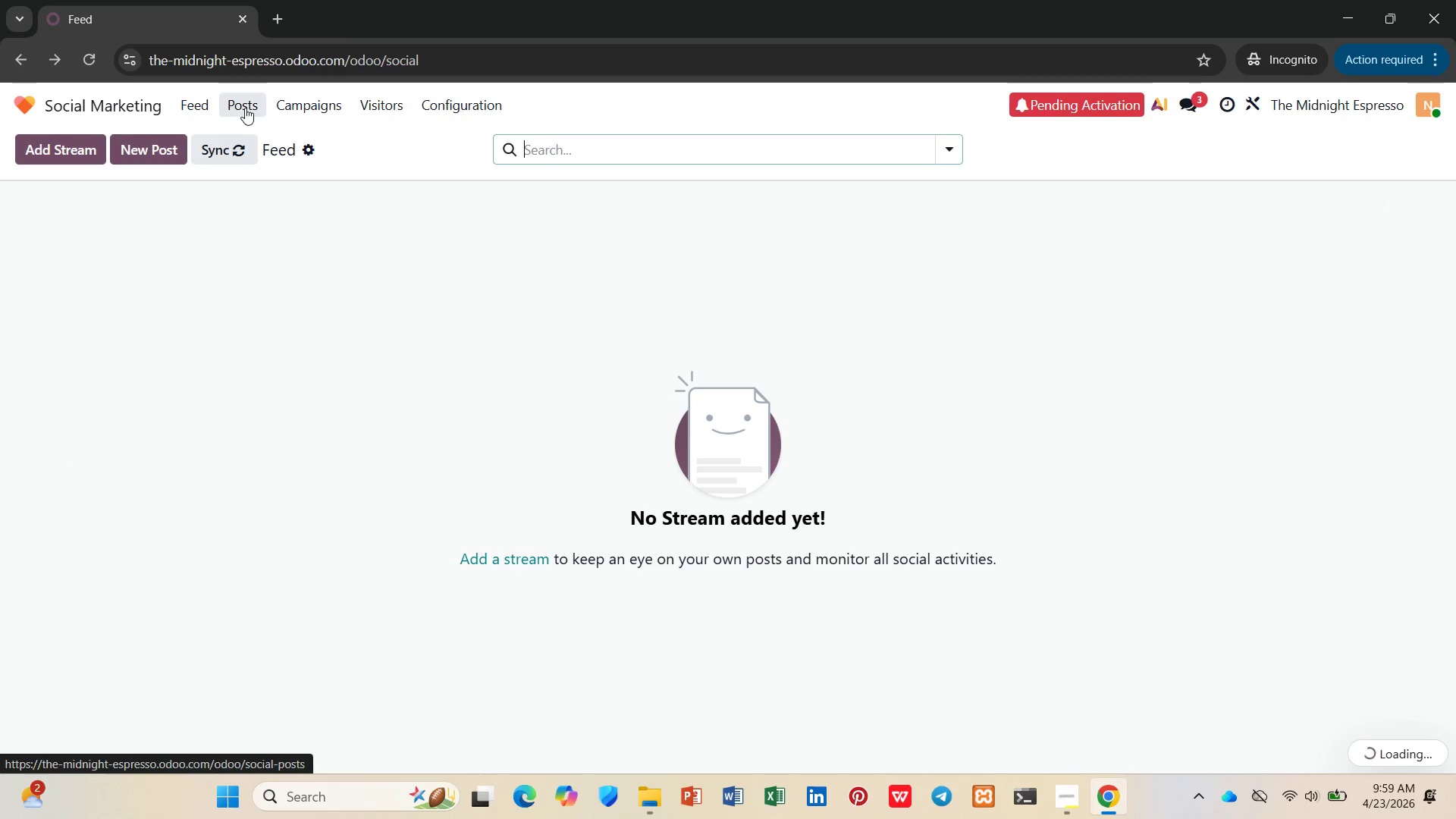 
left_click([245, 107])
 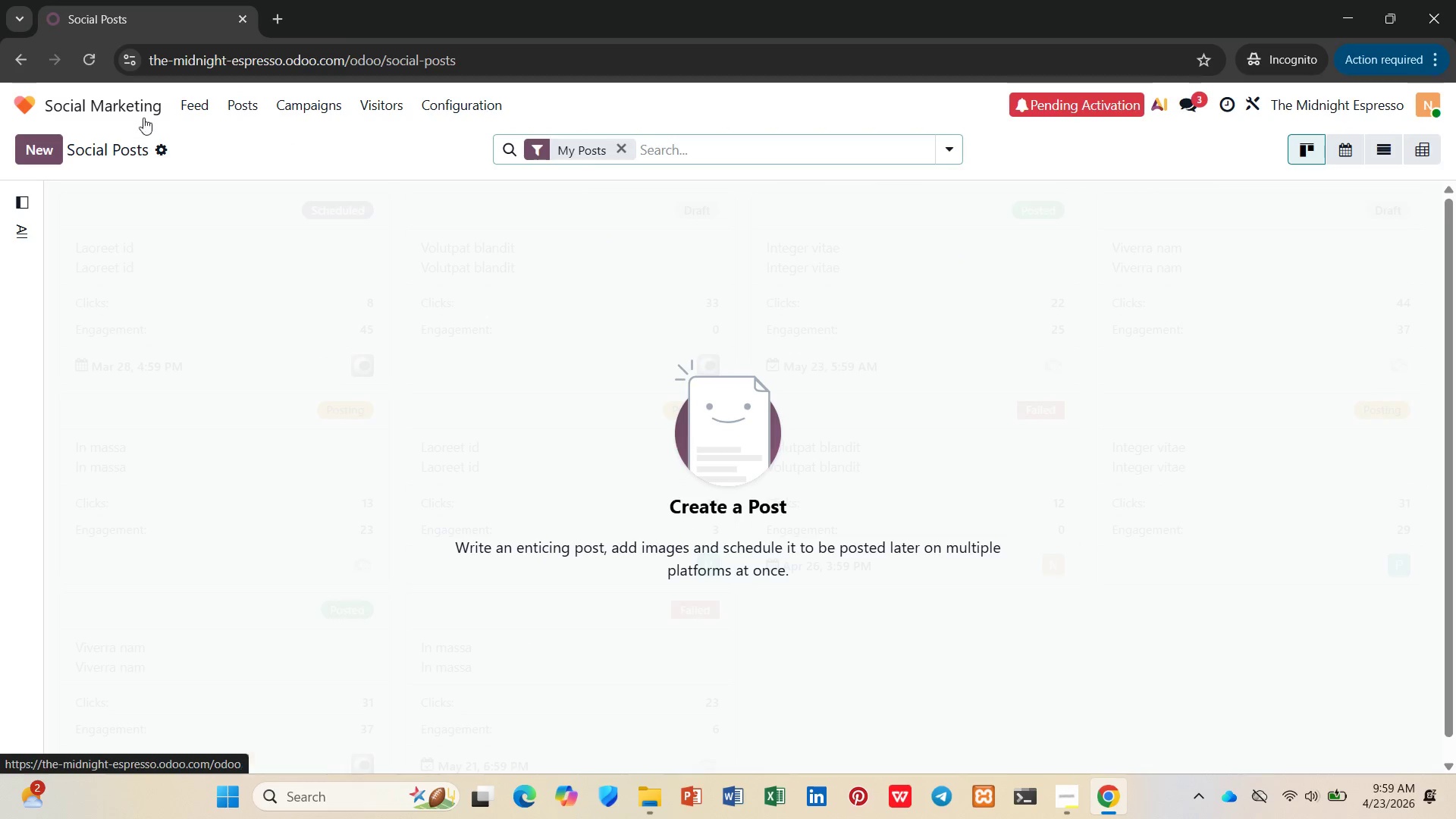 
left_click([60, 145])
 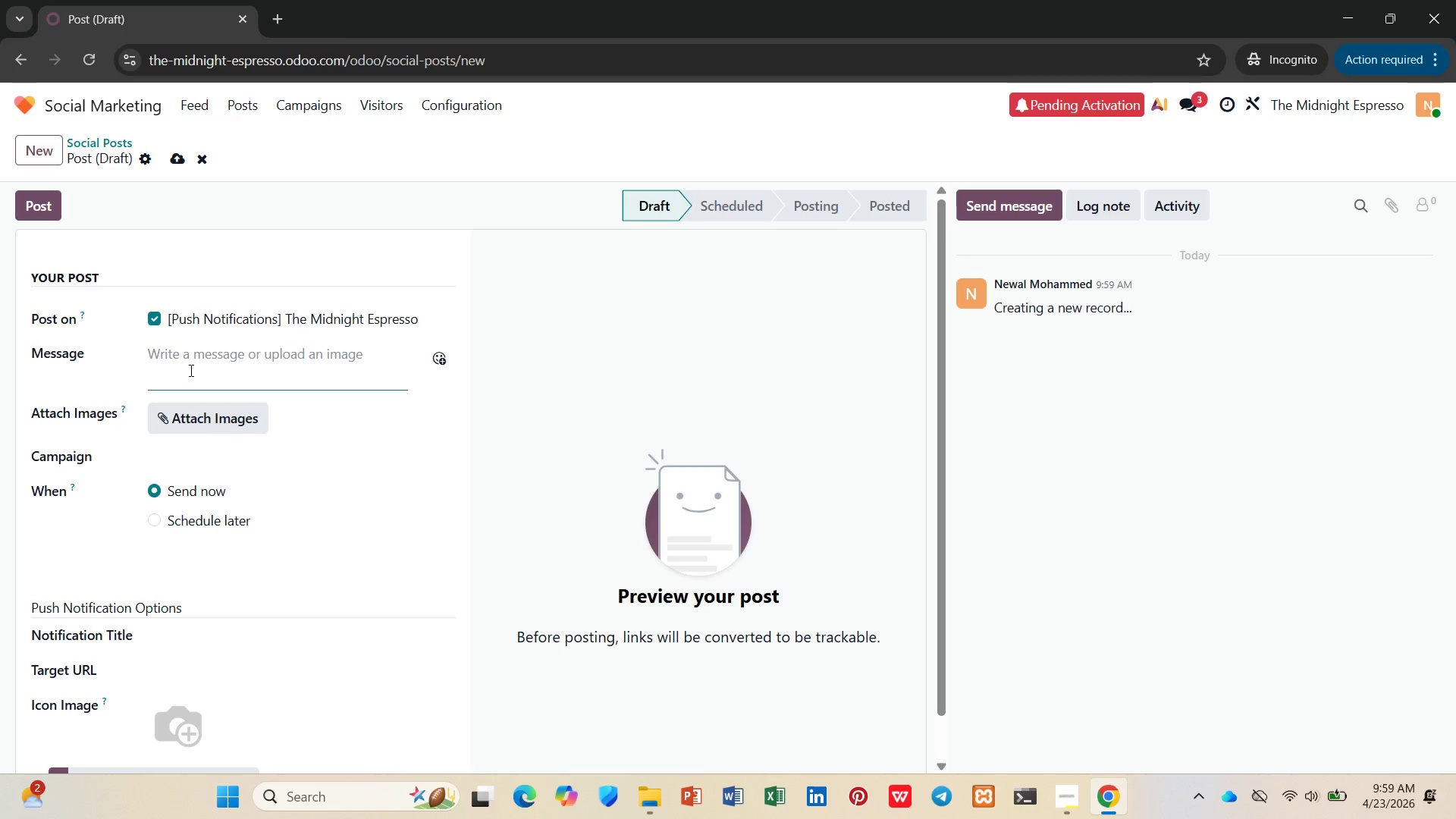 
wait(9.3)
 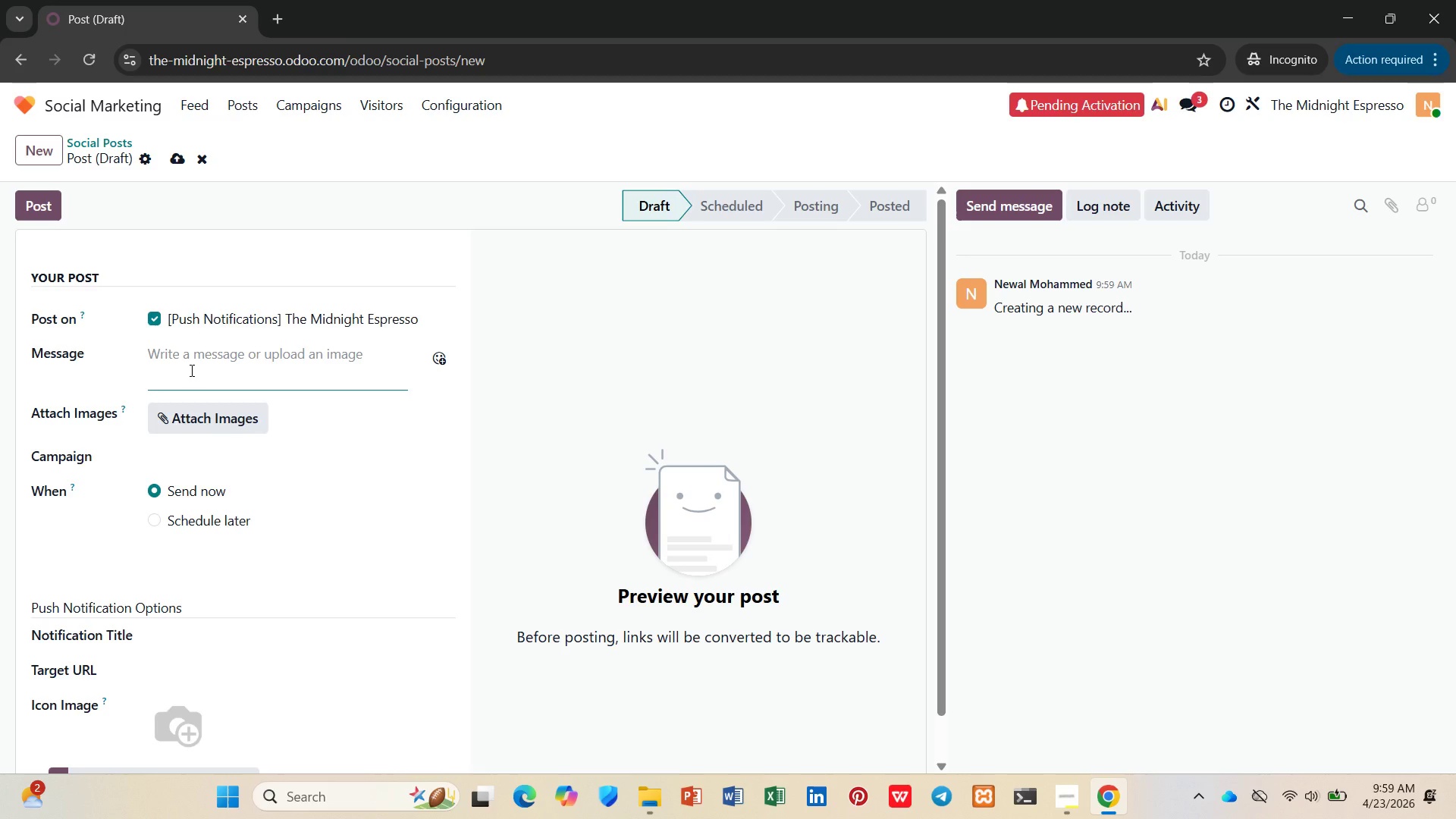 
type(Somethng dark is brwing - )
 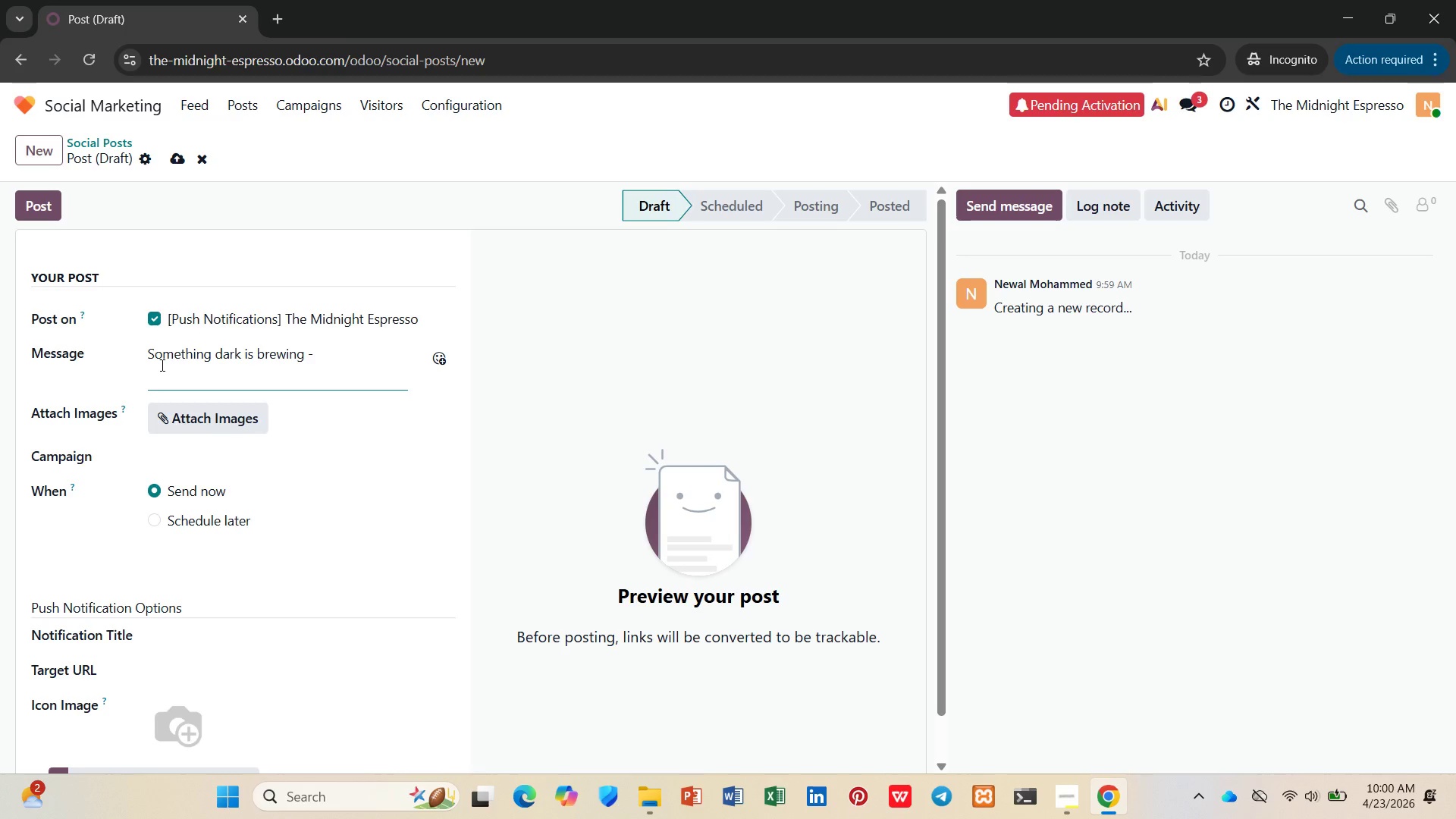 
wait(6.83)
 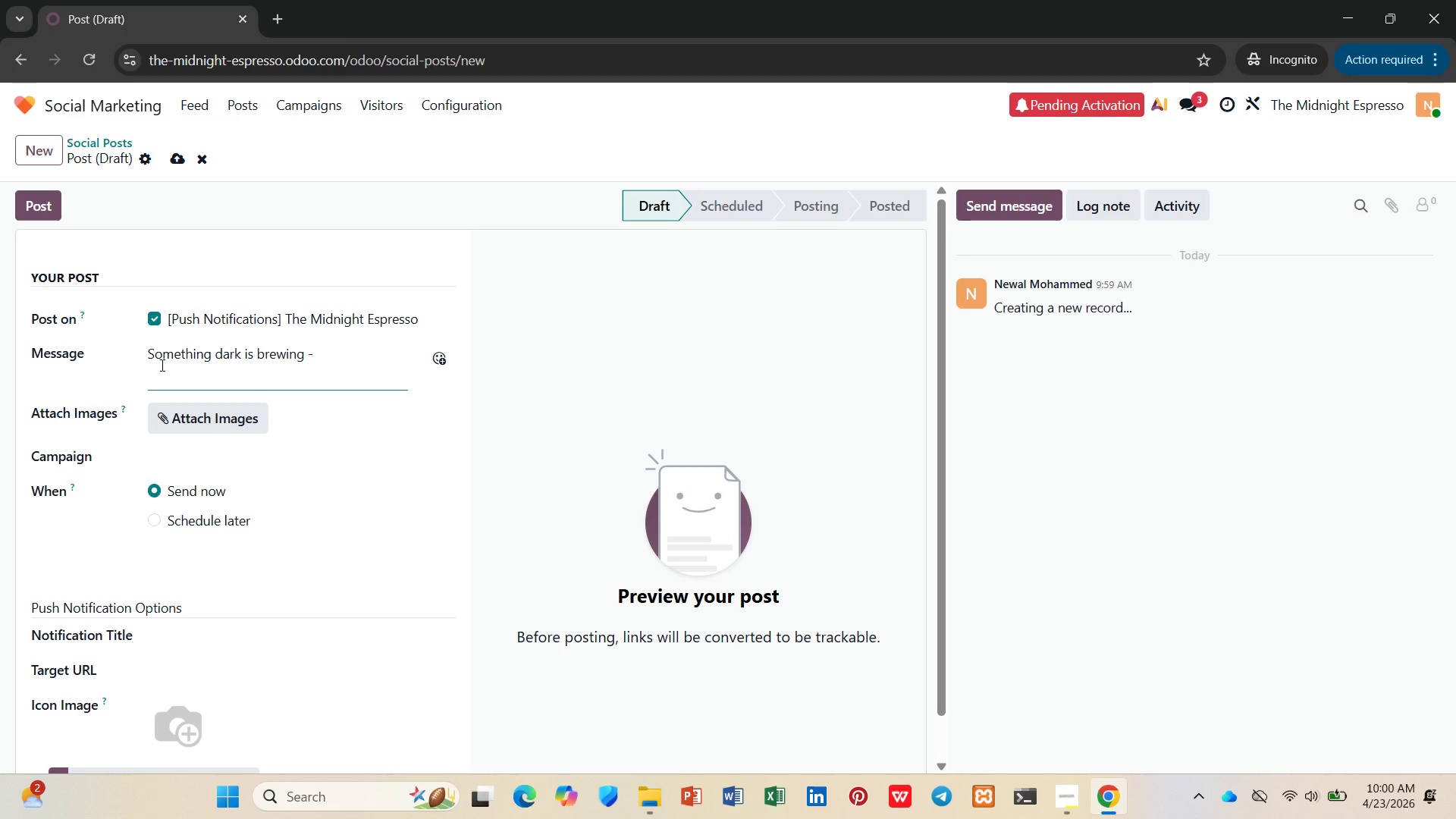 
type(#MidnightEspresso #ComingSoon)
 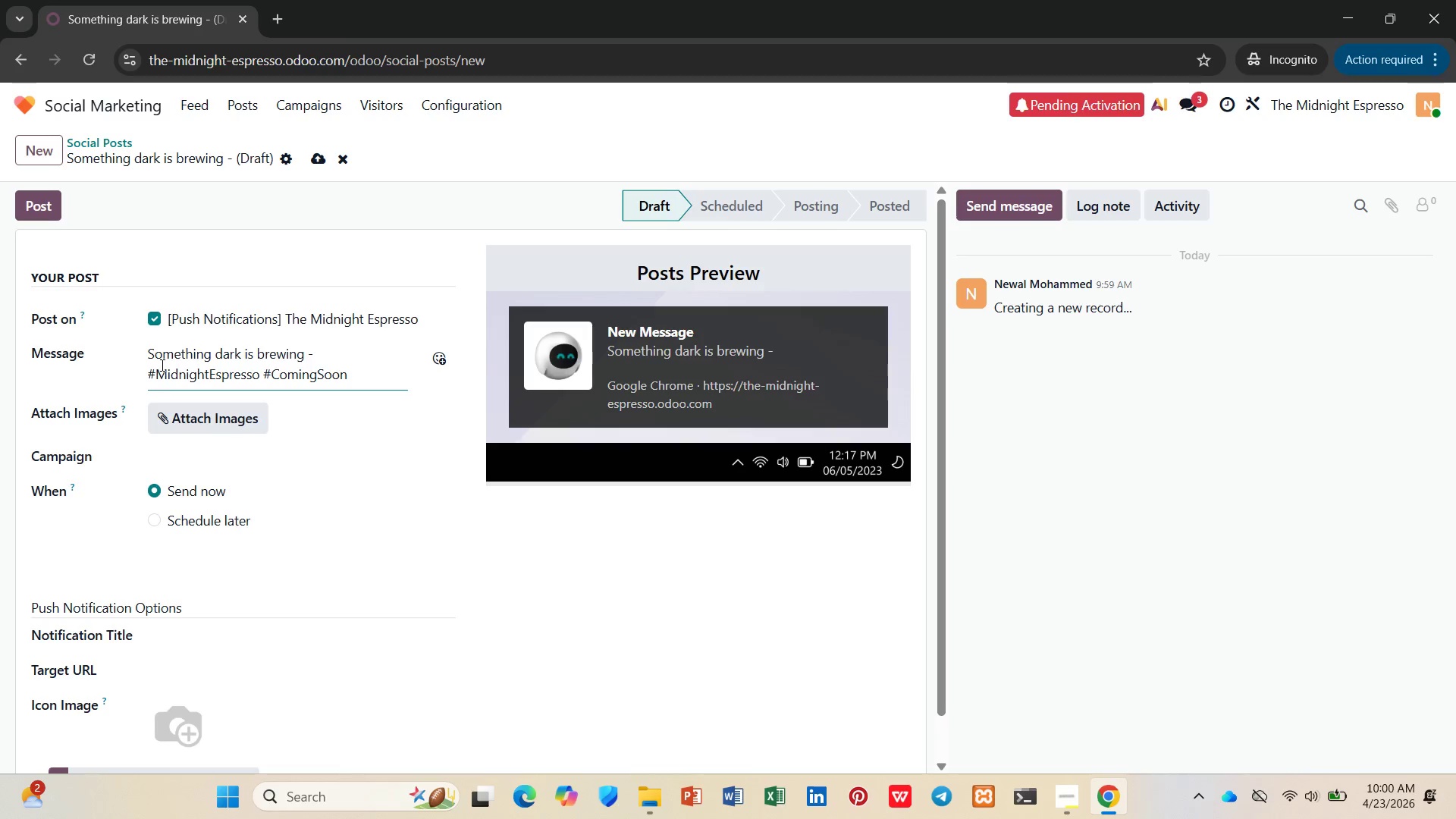 
wait(6.05)
 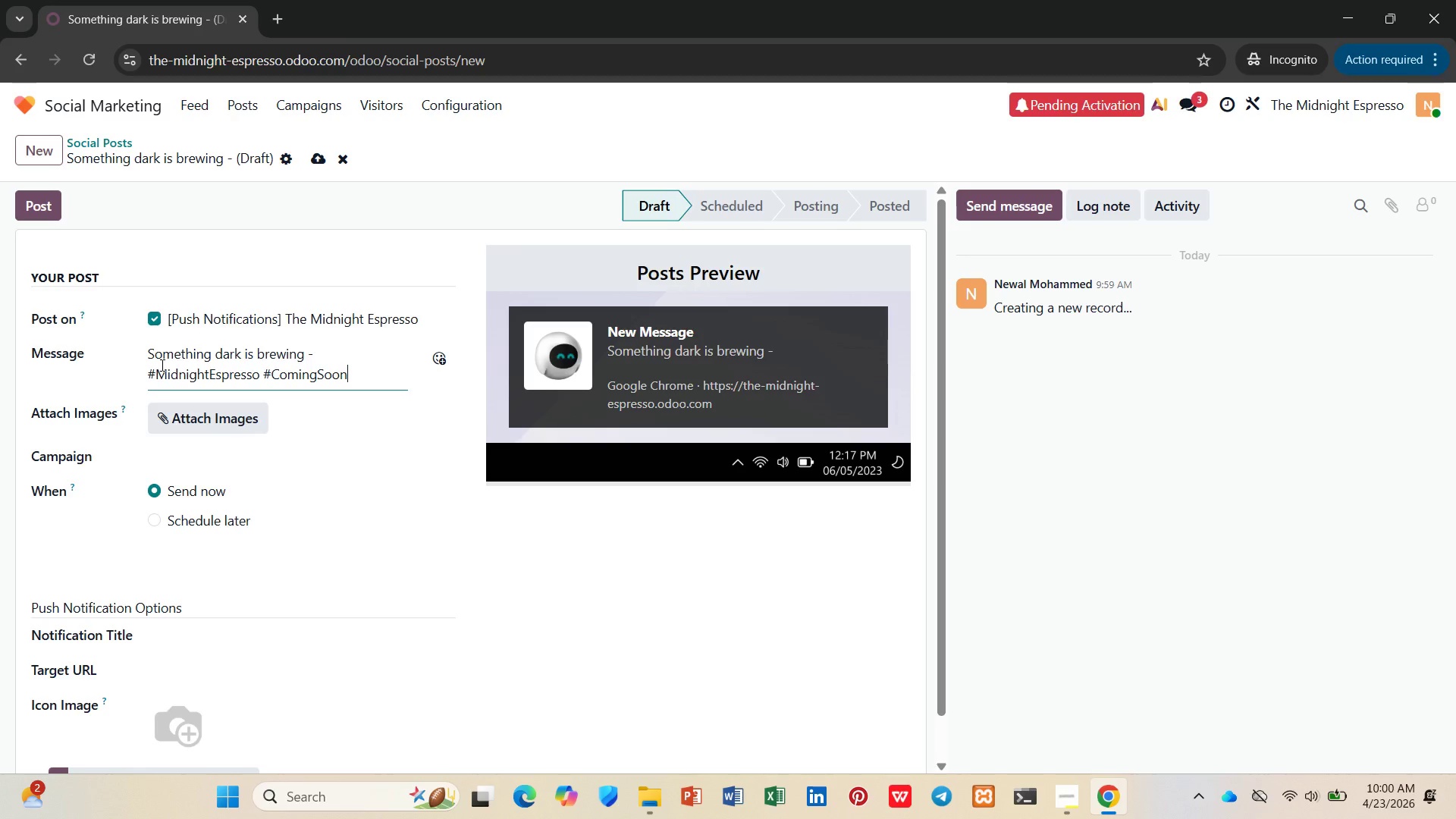 
left_click([201, 413])
 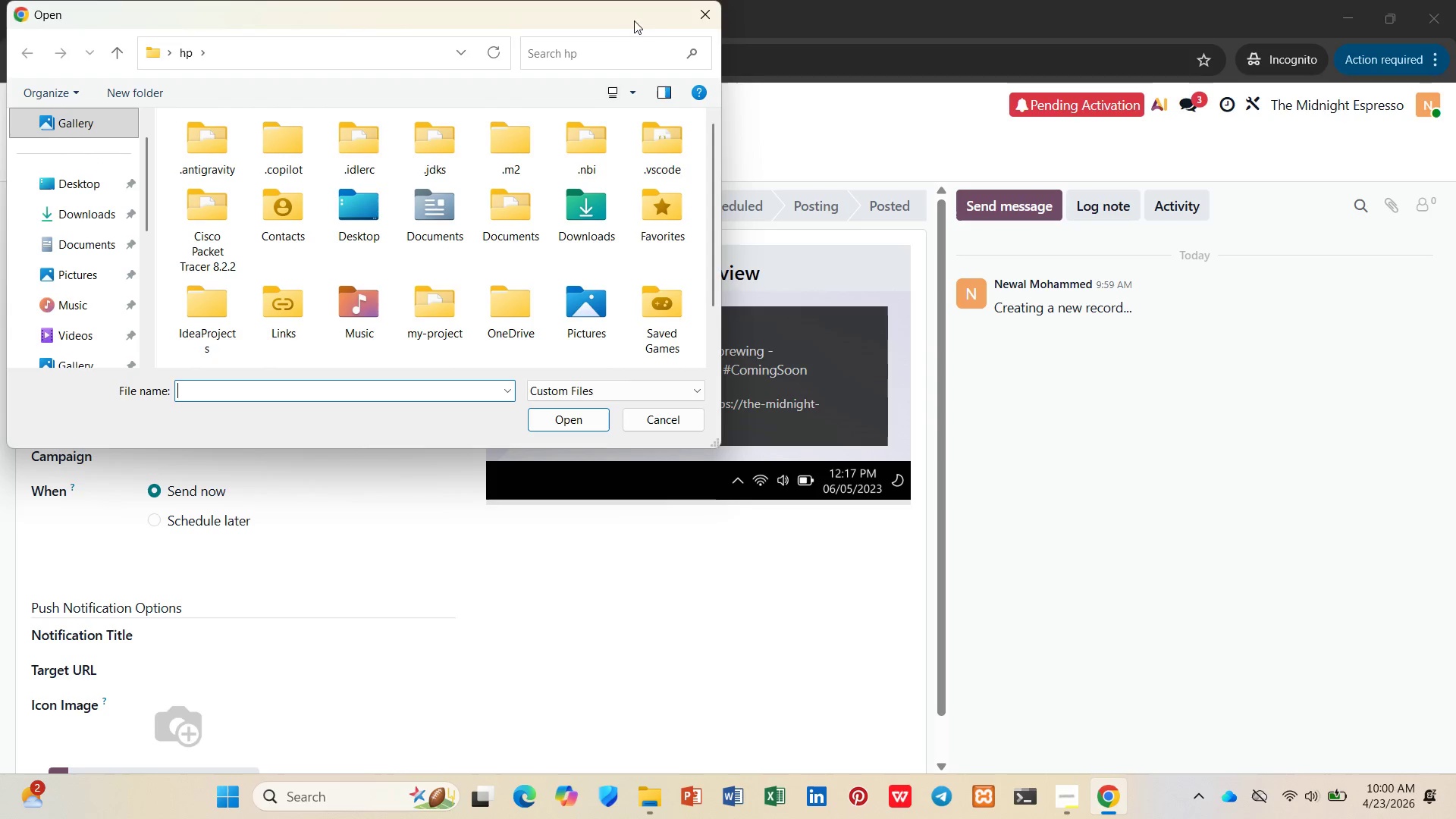 
left_click([702, 23])
 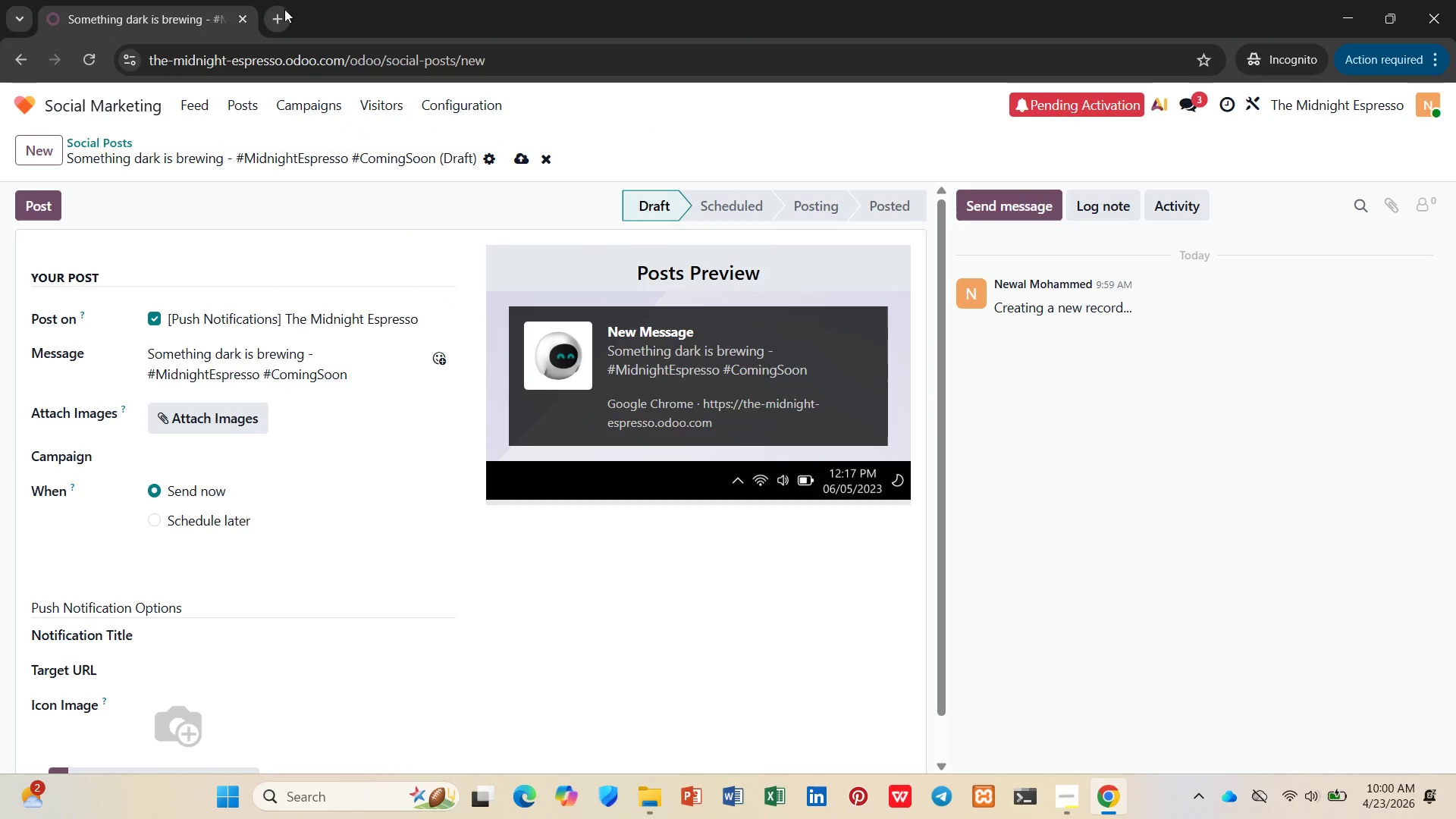 
left_click([281, 11])
 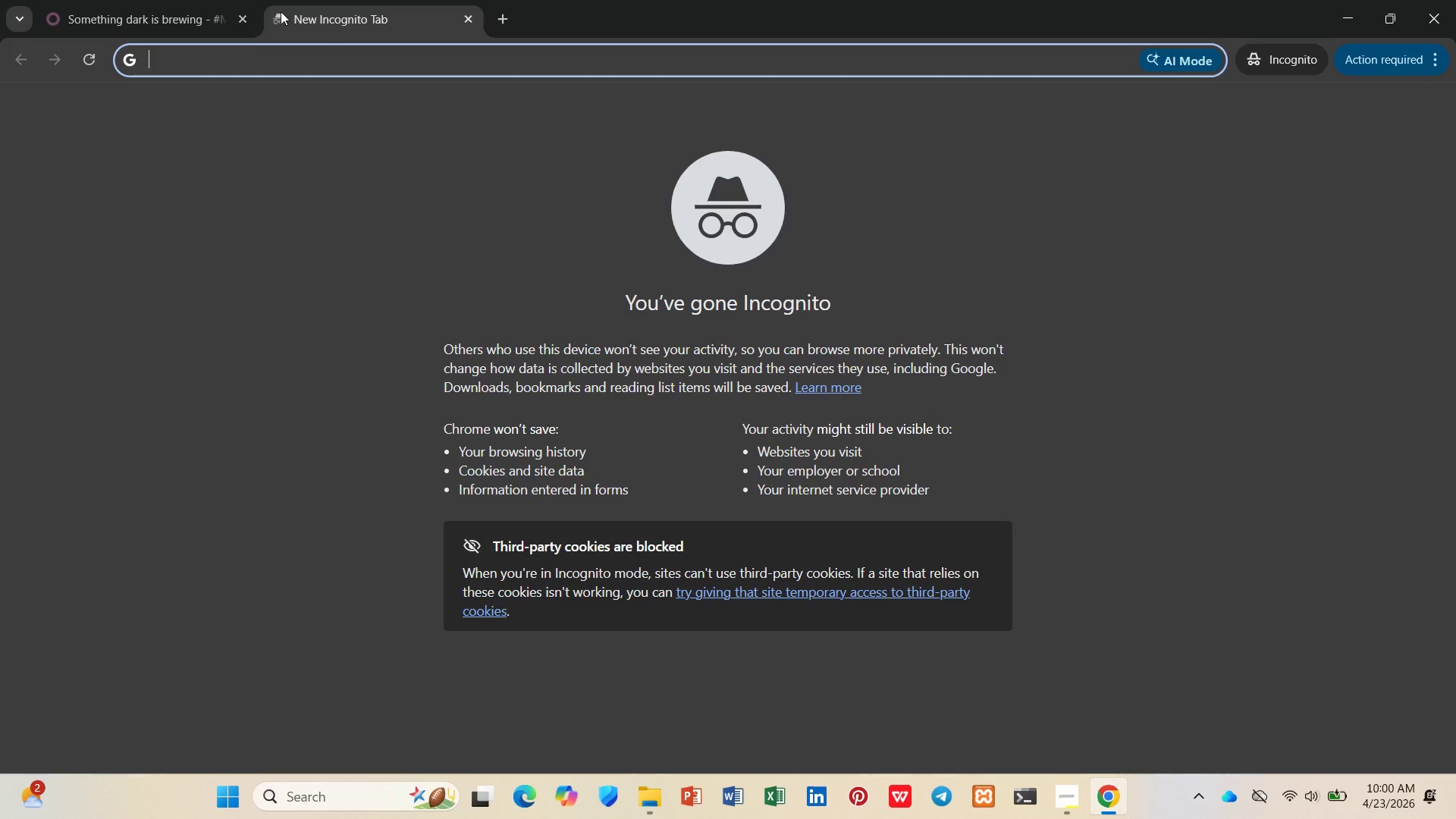 
type(unsplash)
 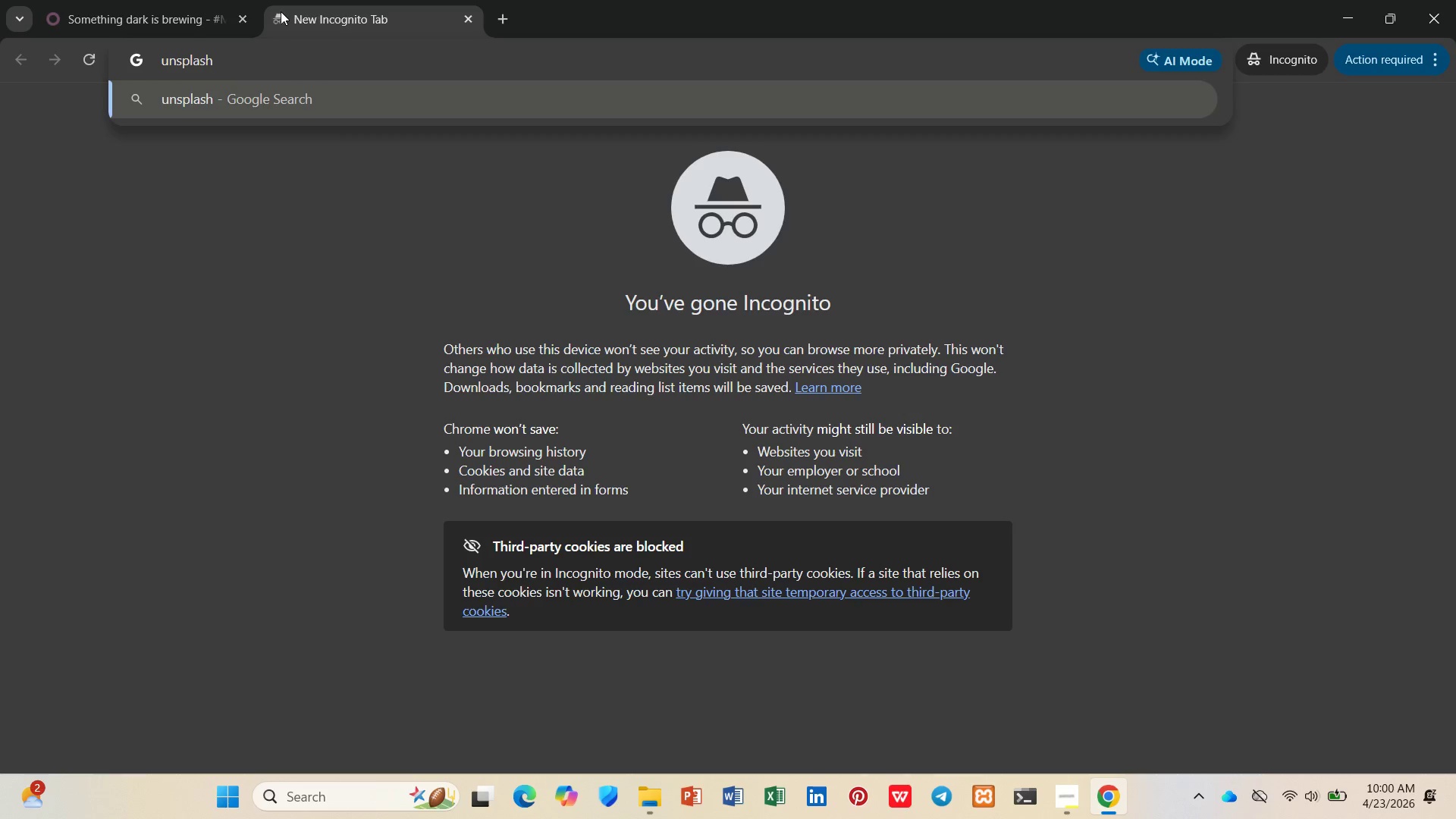 
key(Enter)
 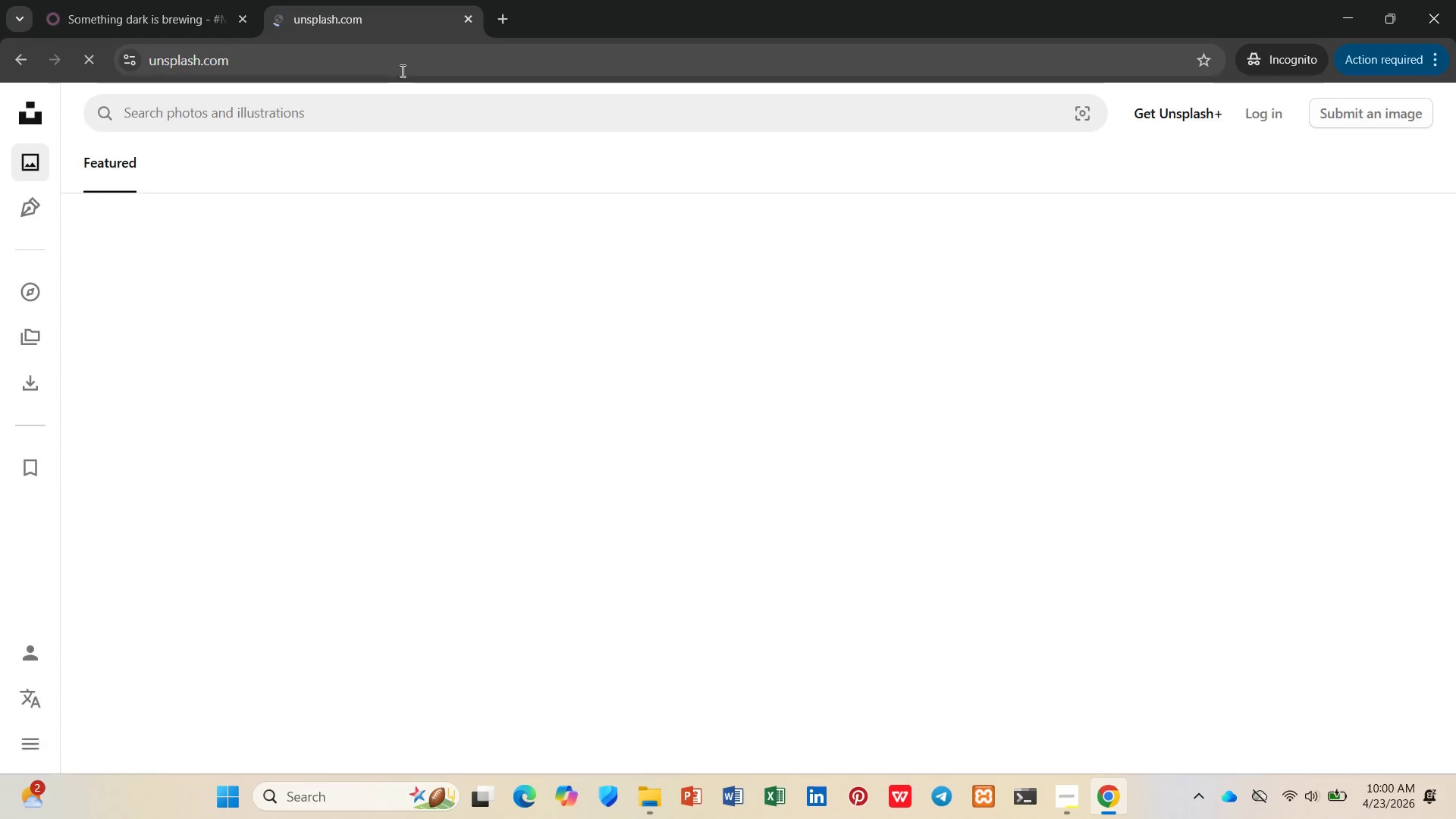 
left_click([289, 118])
 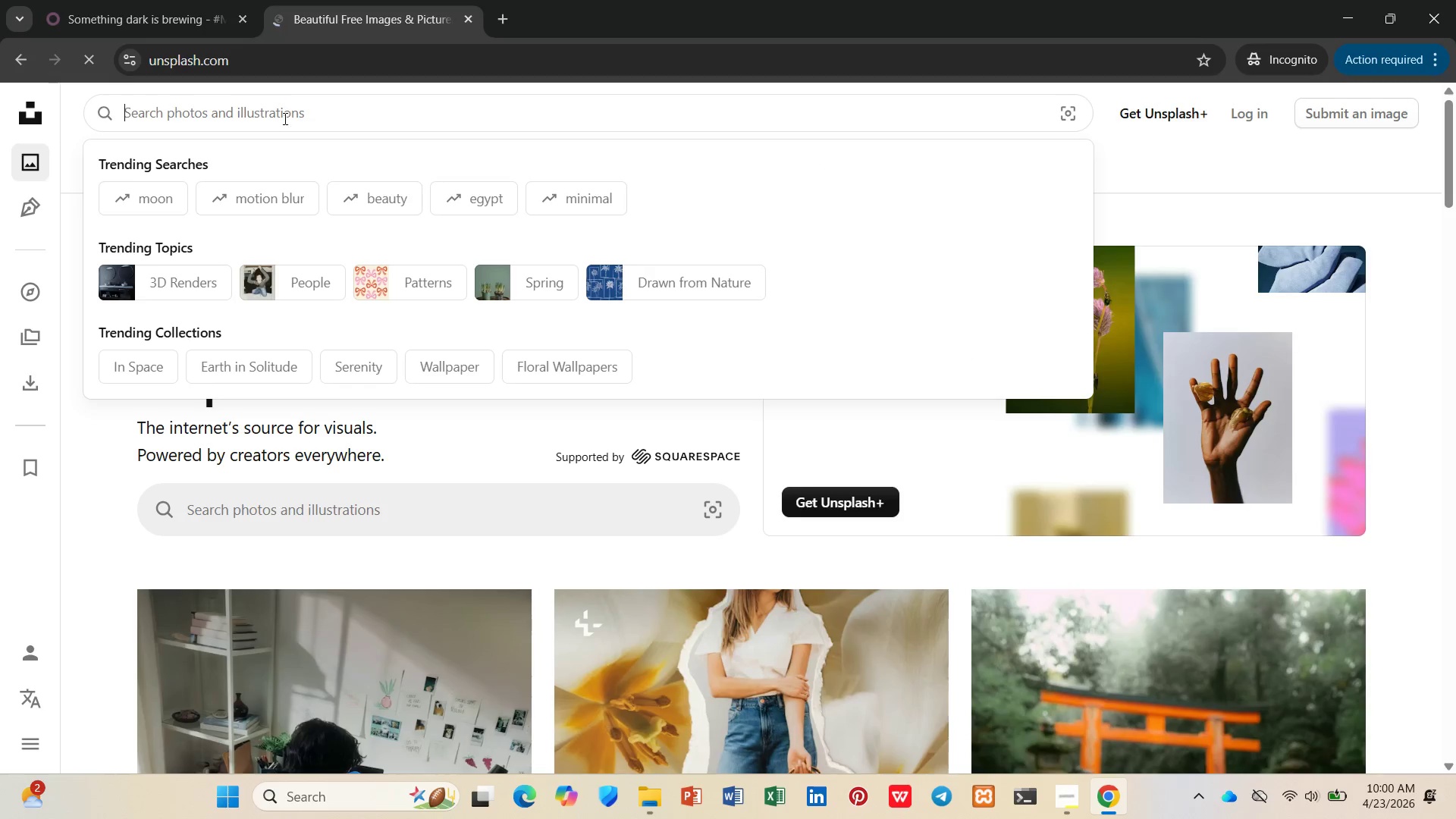 
type(dark coffee)
 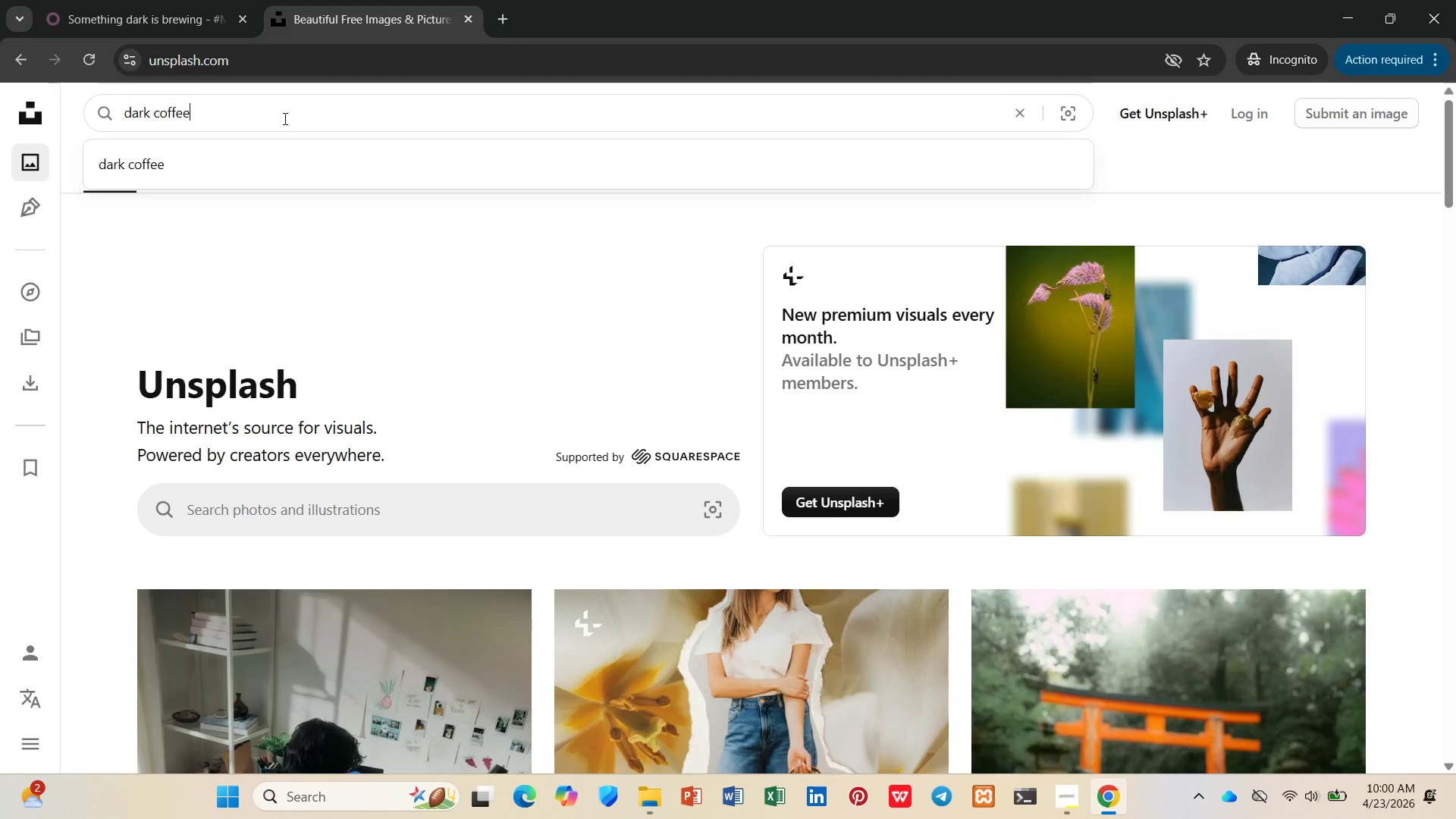 
key(Enter)
 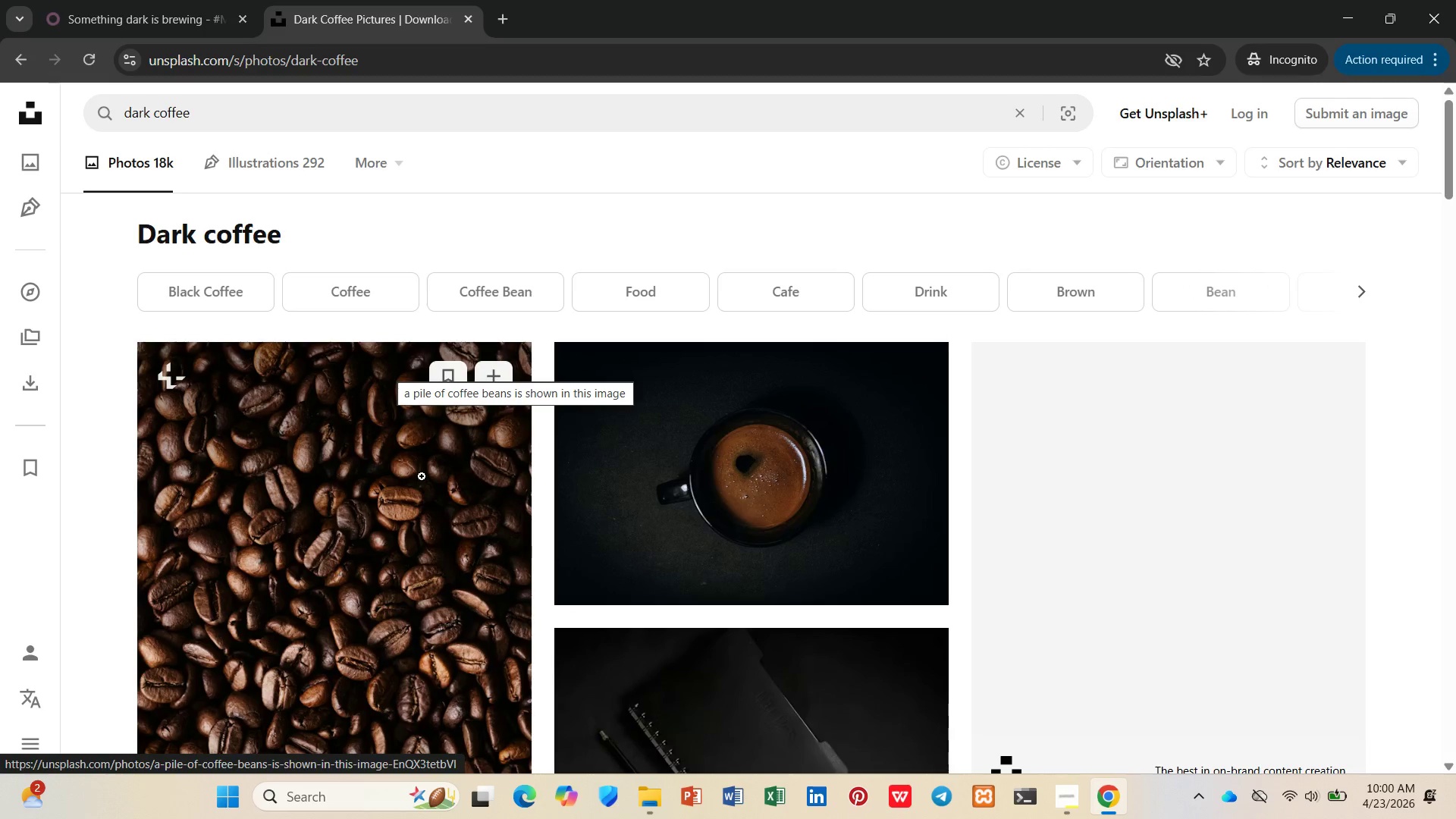 
scroll: coordinate [805, 465], scroll_direction: down, amount: 6.0
 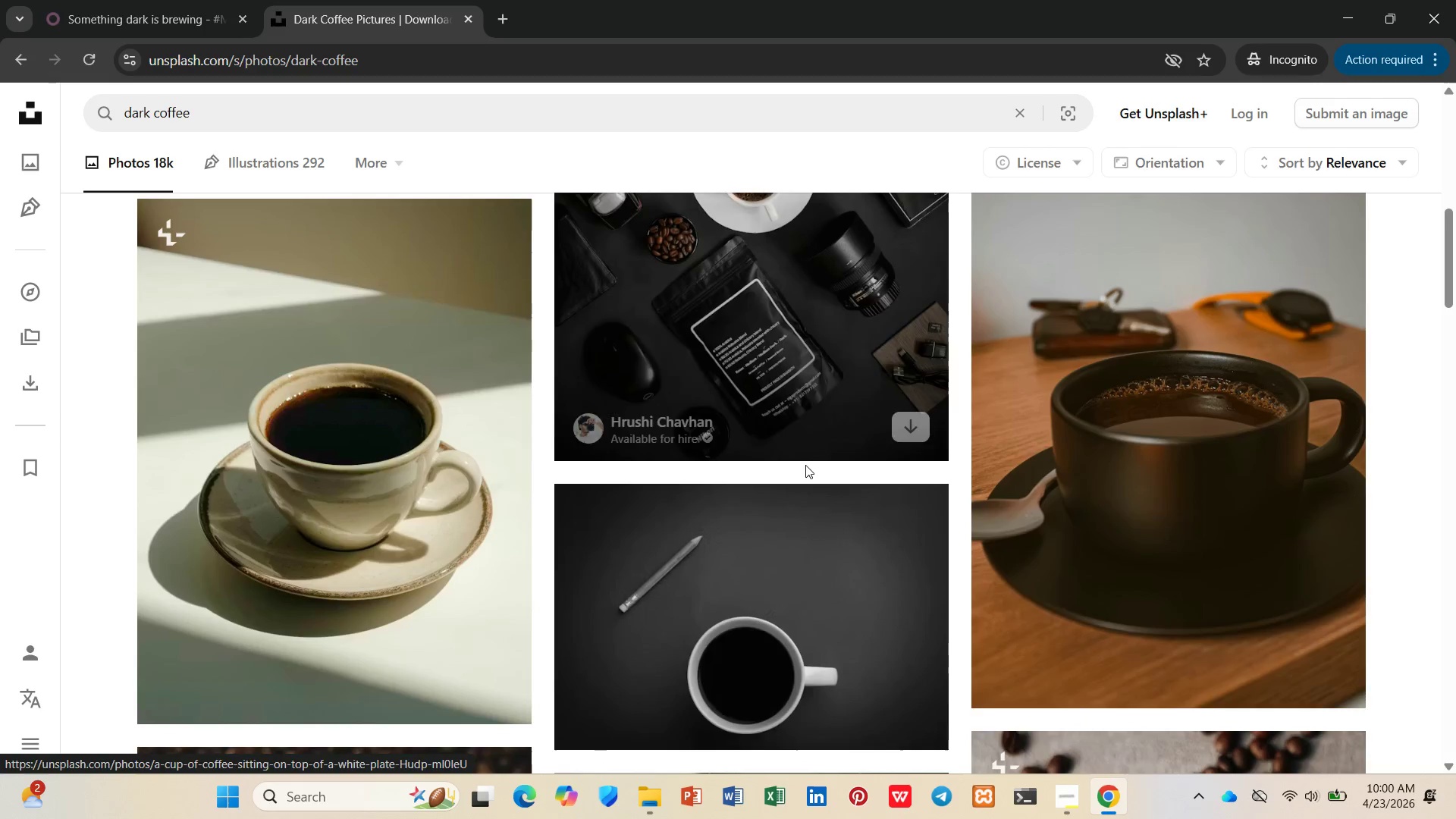 
scroll: coordinate [745, 361], scroll_direction: up, amount: 9.0
 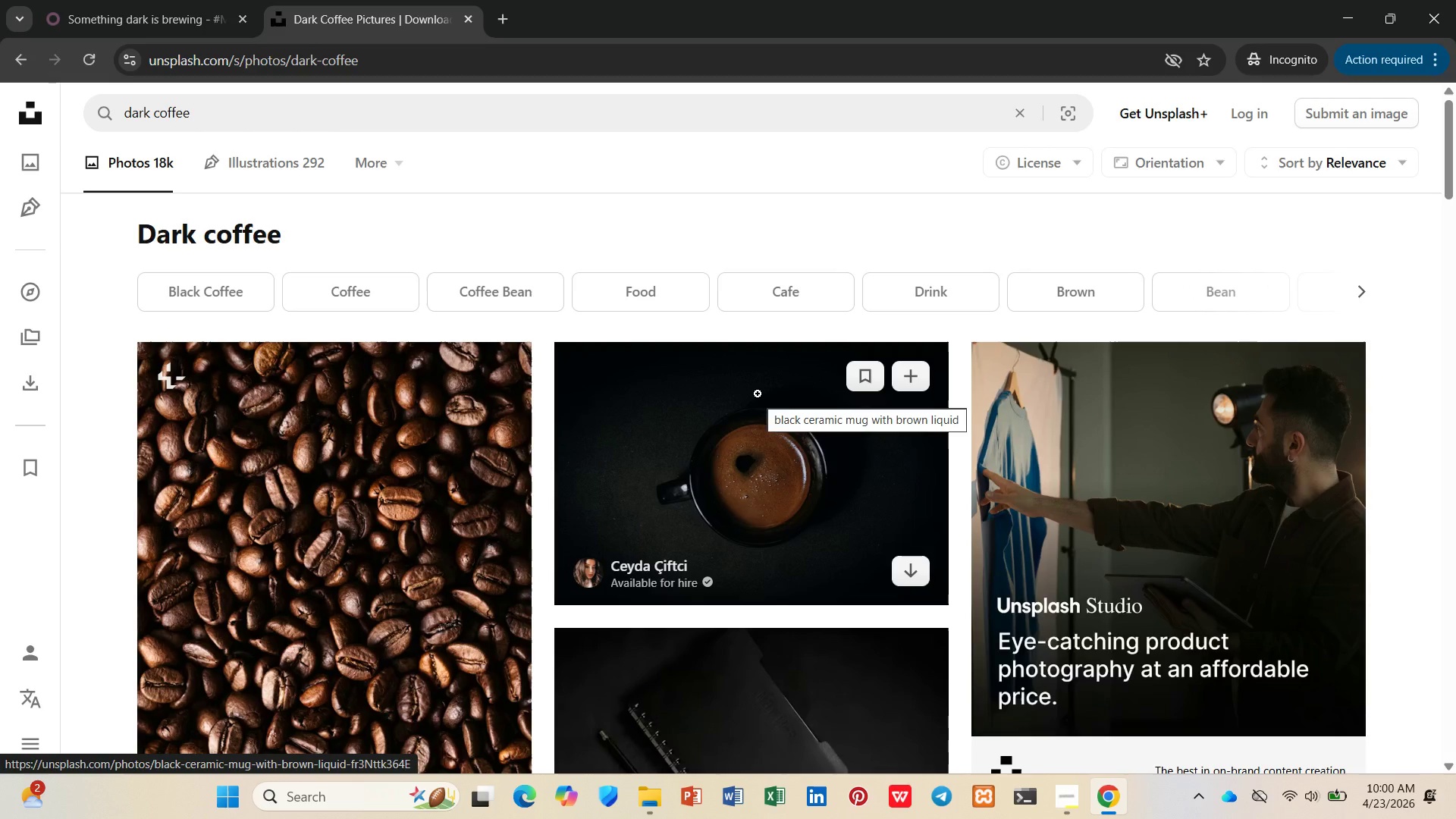 
scroll: coordinate [527, 394], scroll_direction: down, amount: 12.0
 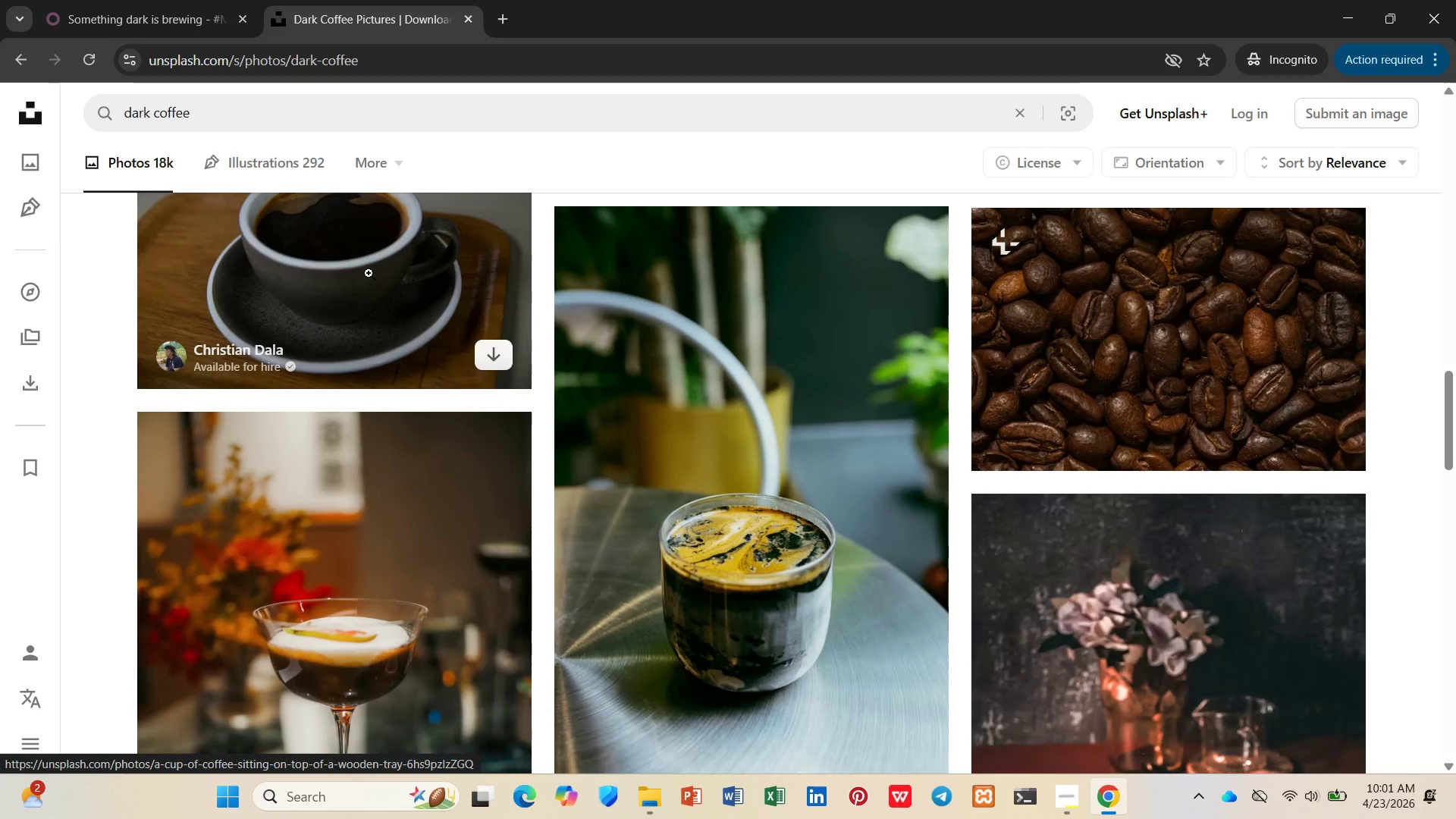 
right_click([370, 276])
 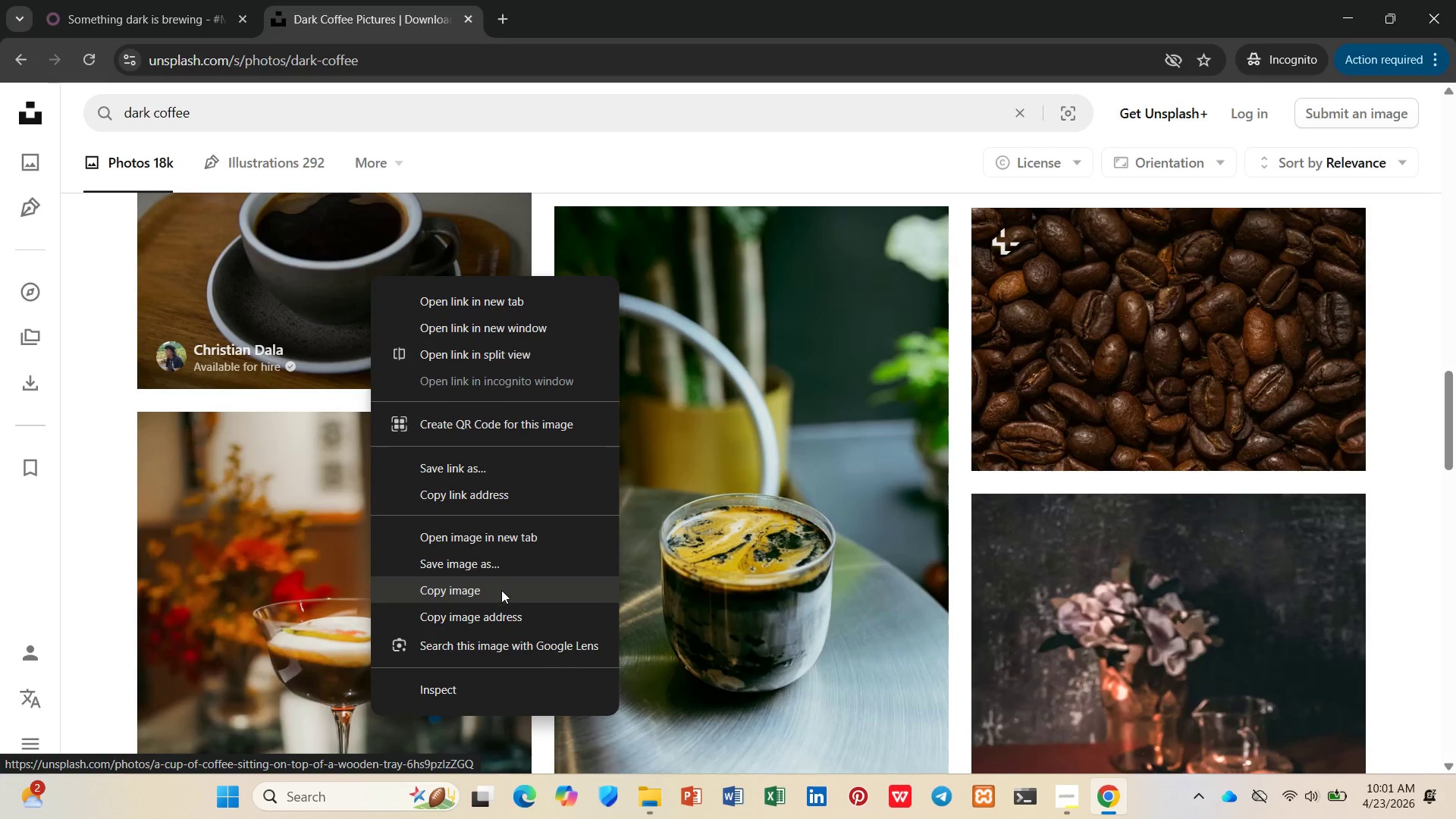 
left_click([507, 622])
 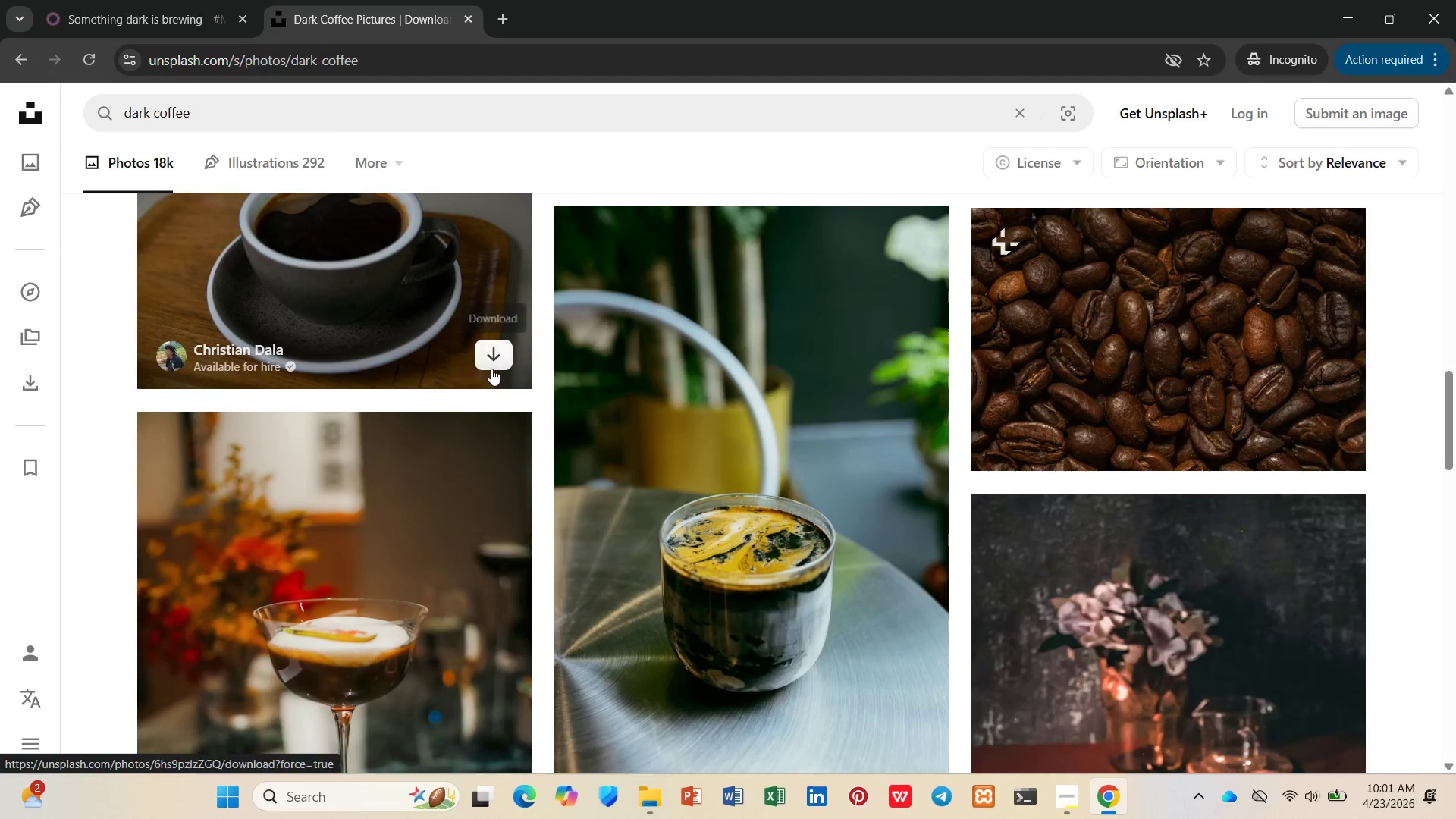 
left_click([491, 362])
 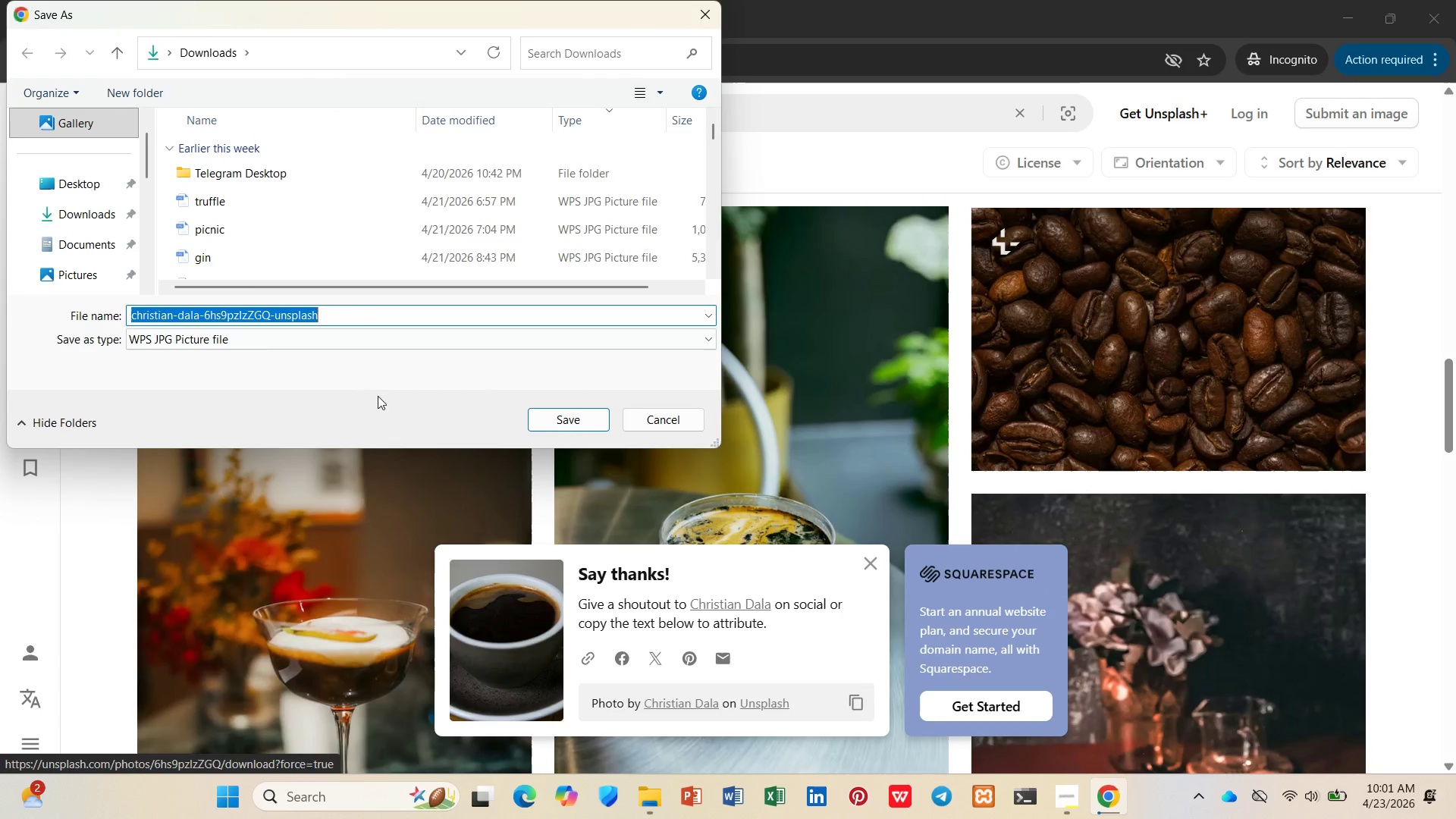 
type(coffee)
 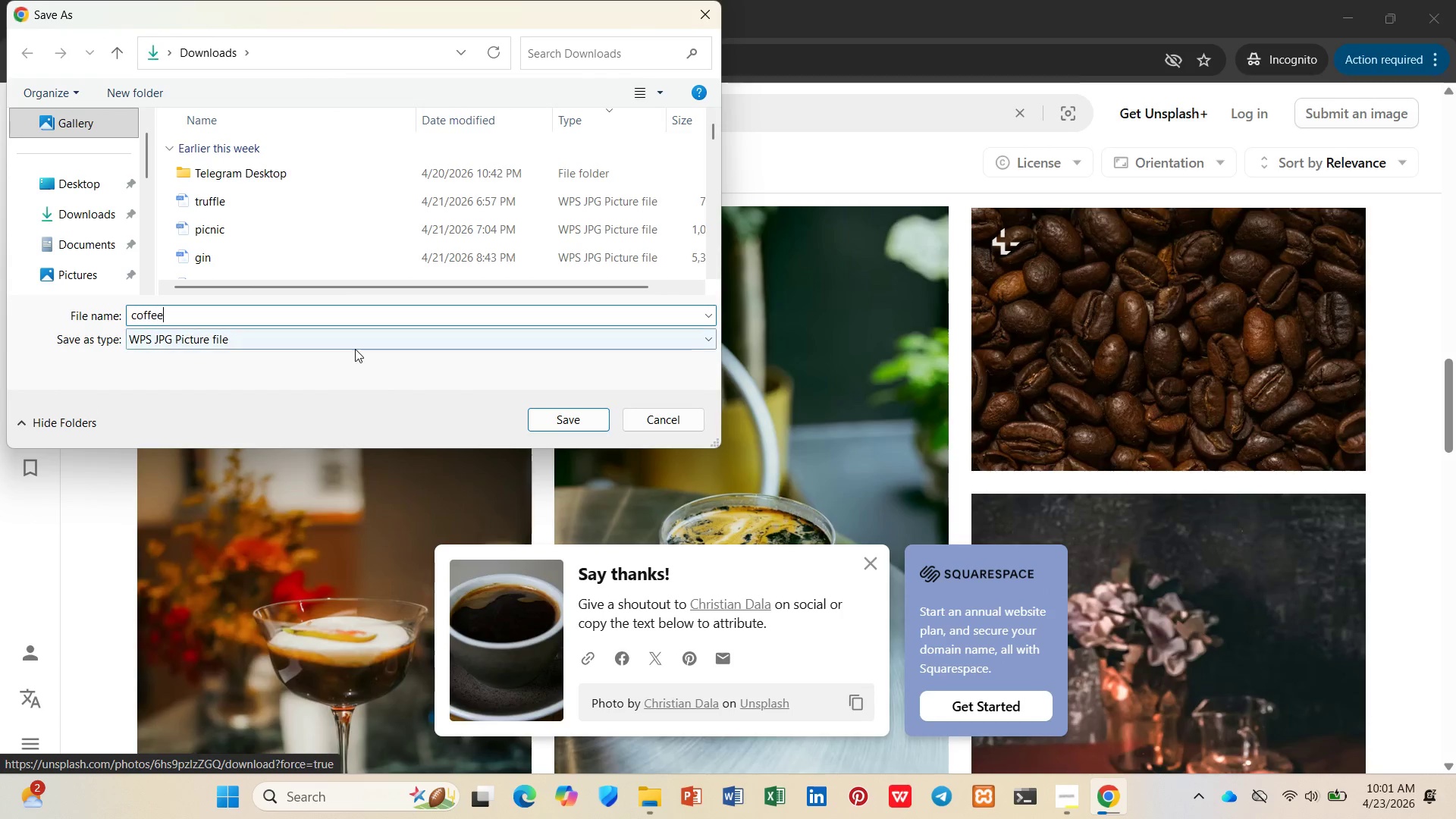 
key(Enter)
 